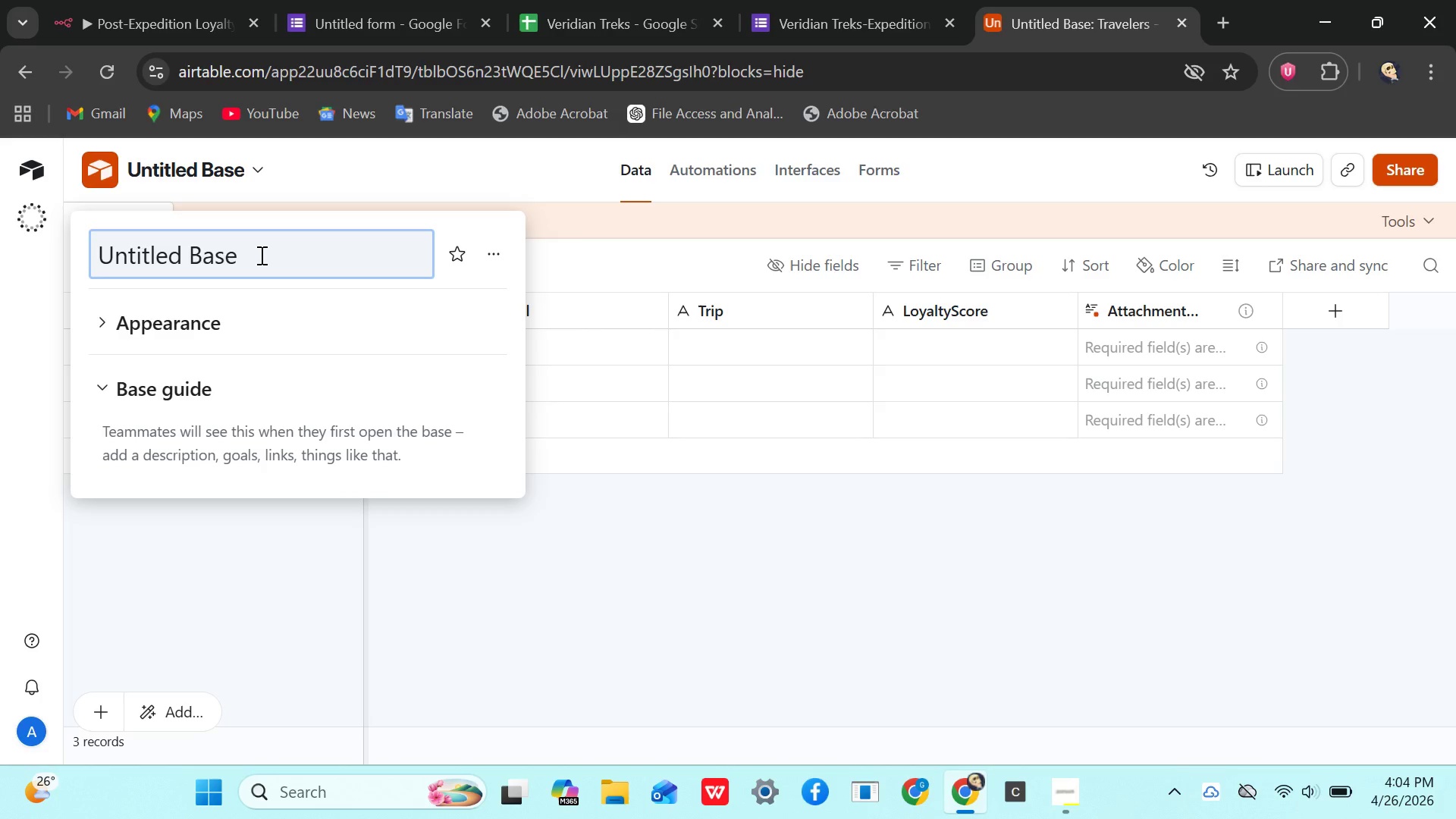 
key(Backspace)
 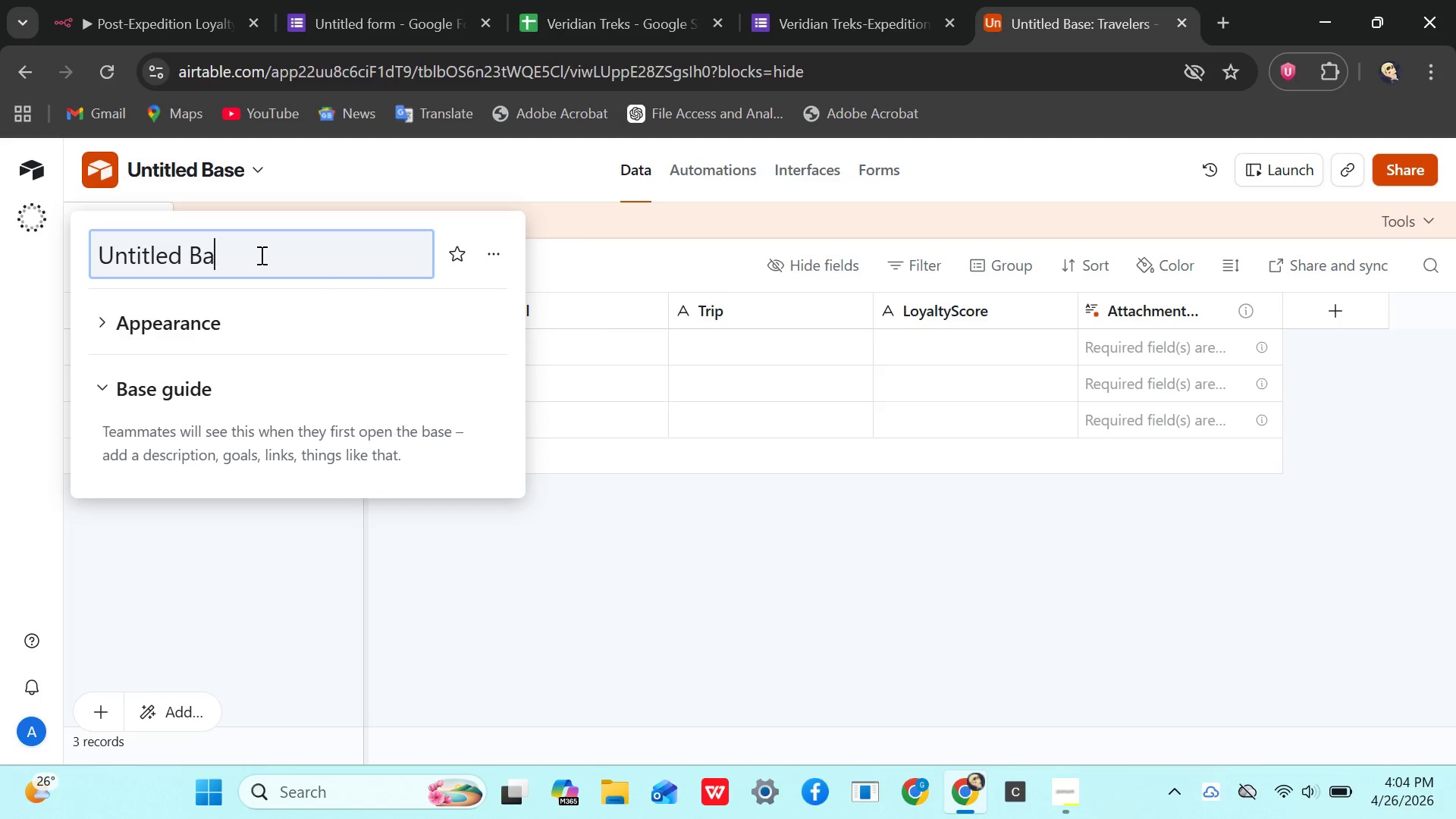 
key(Backspace)
 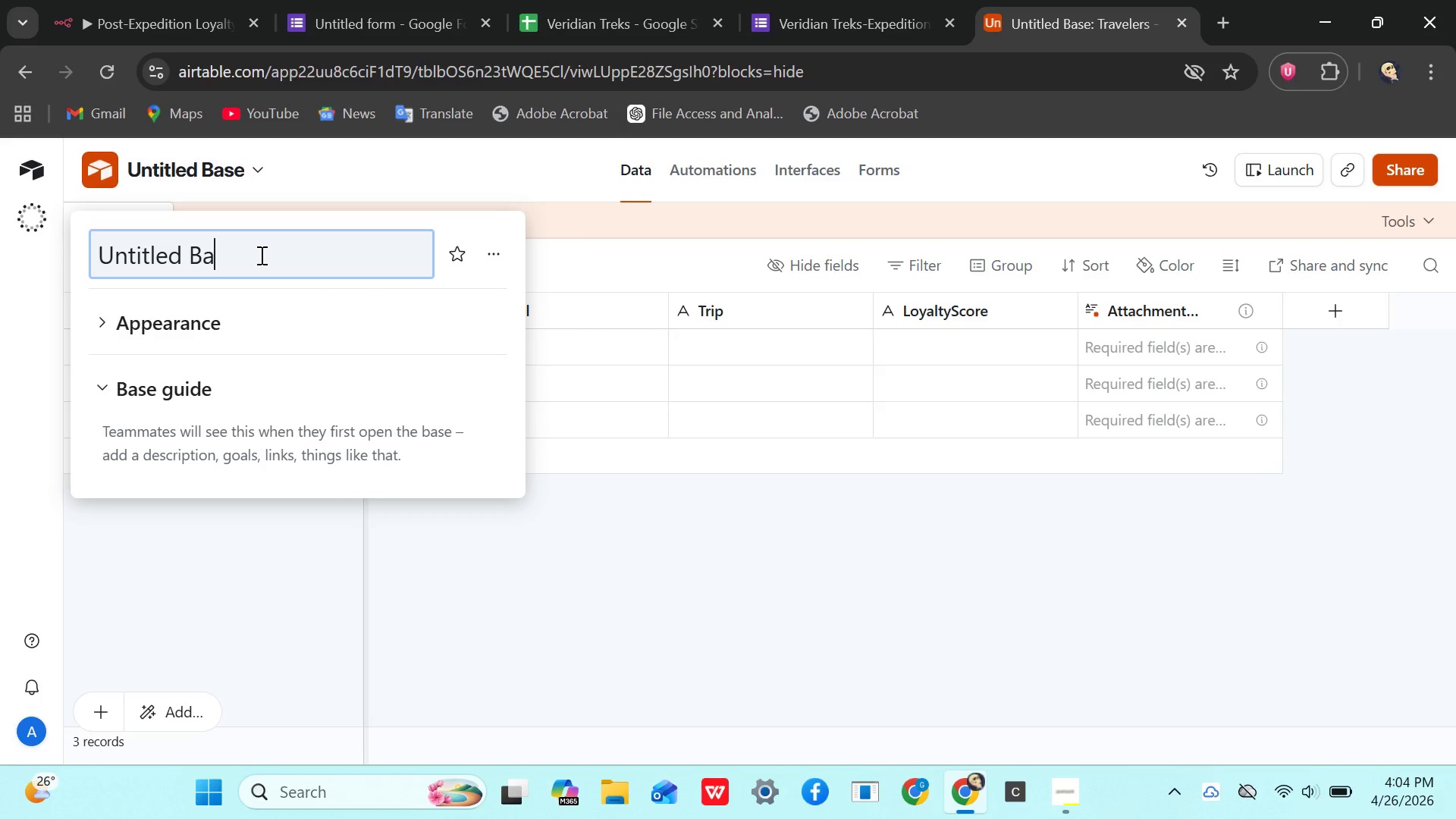 
key(Backspace)
 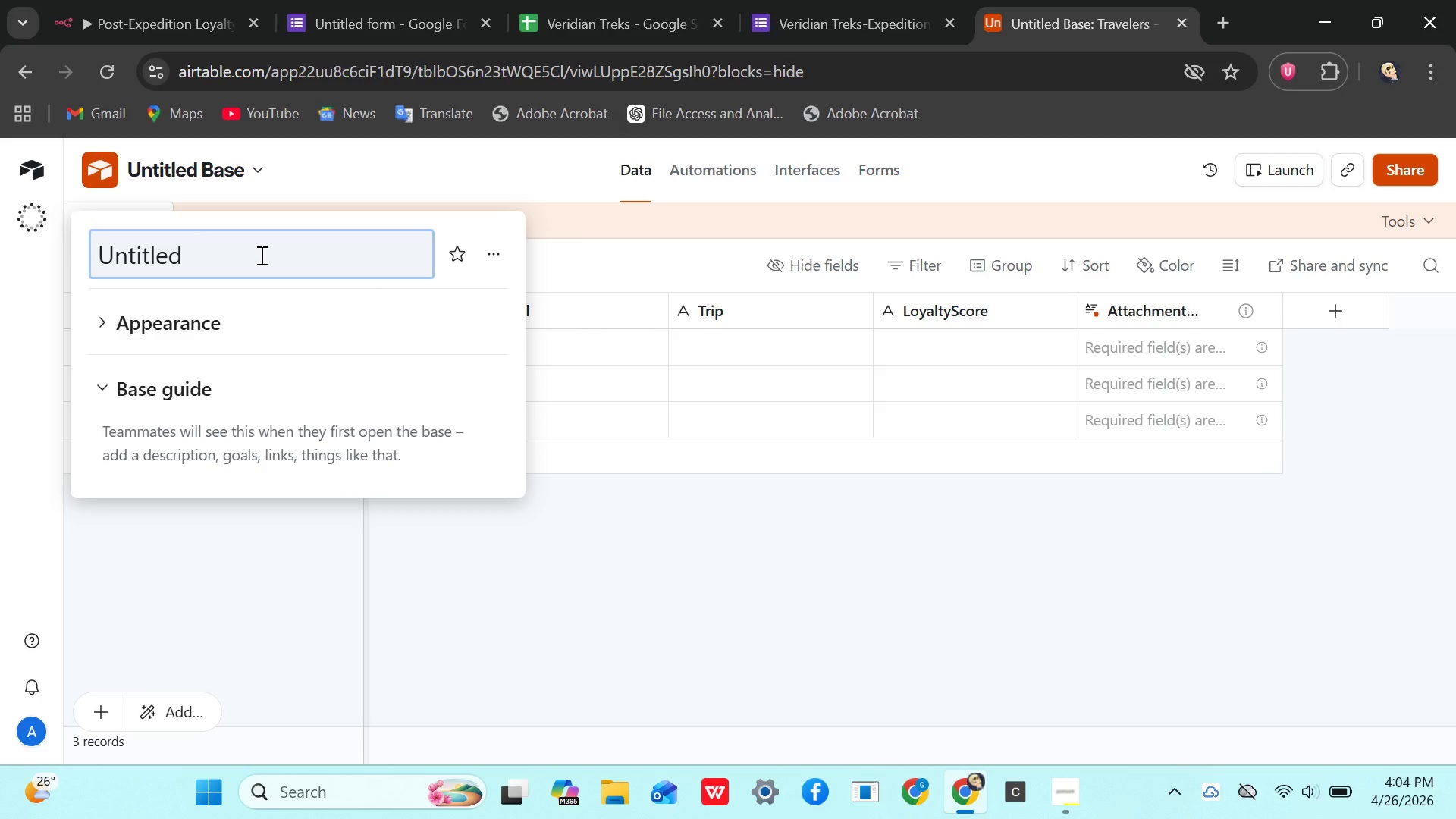 
key(Backspace)
 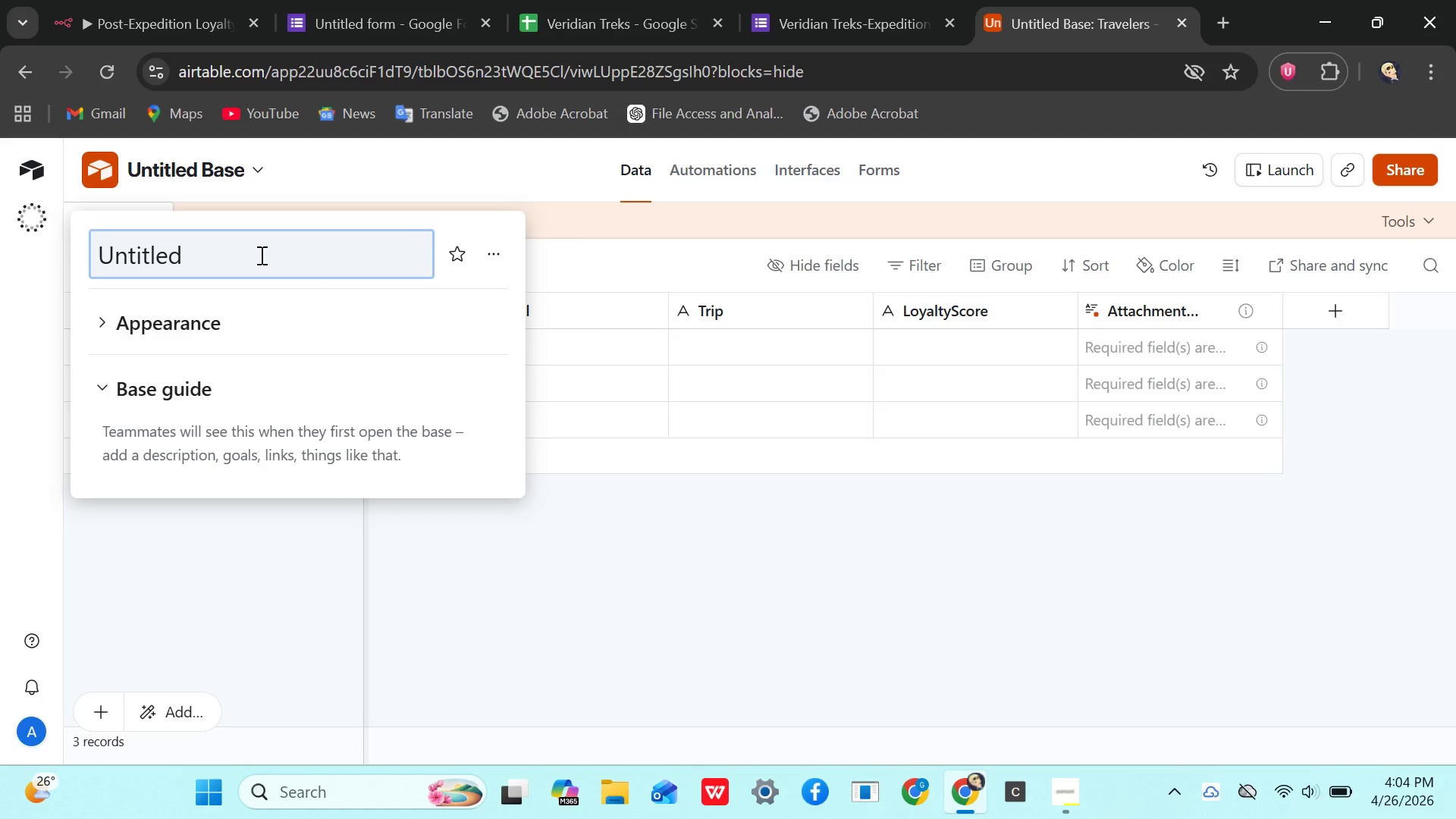 
key(Backspace)
 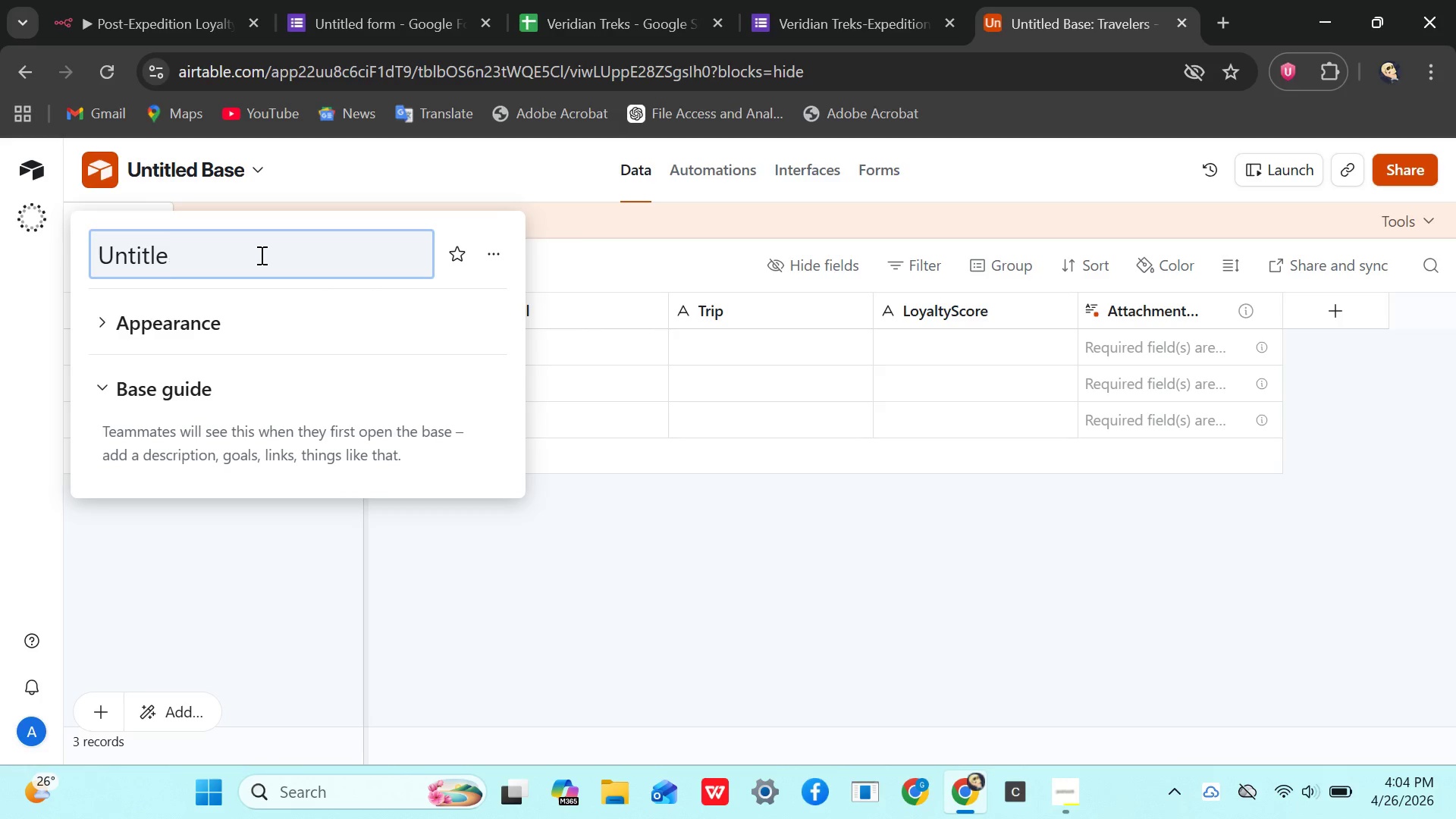 
key(Backspace)
 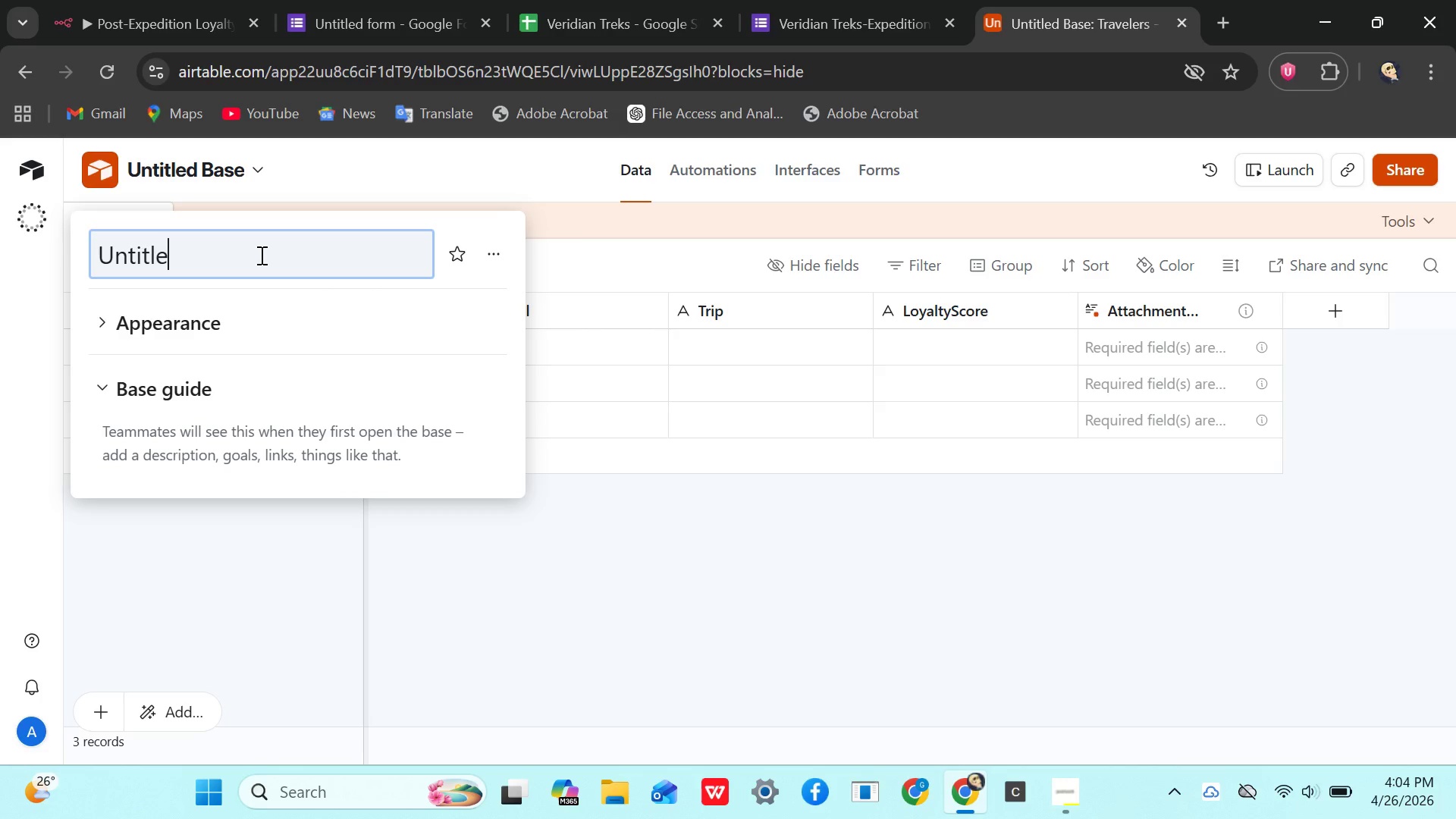 
key(Backspace)
 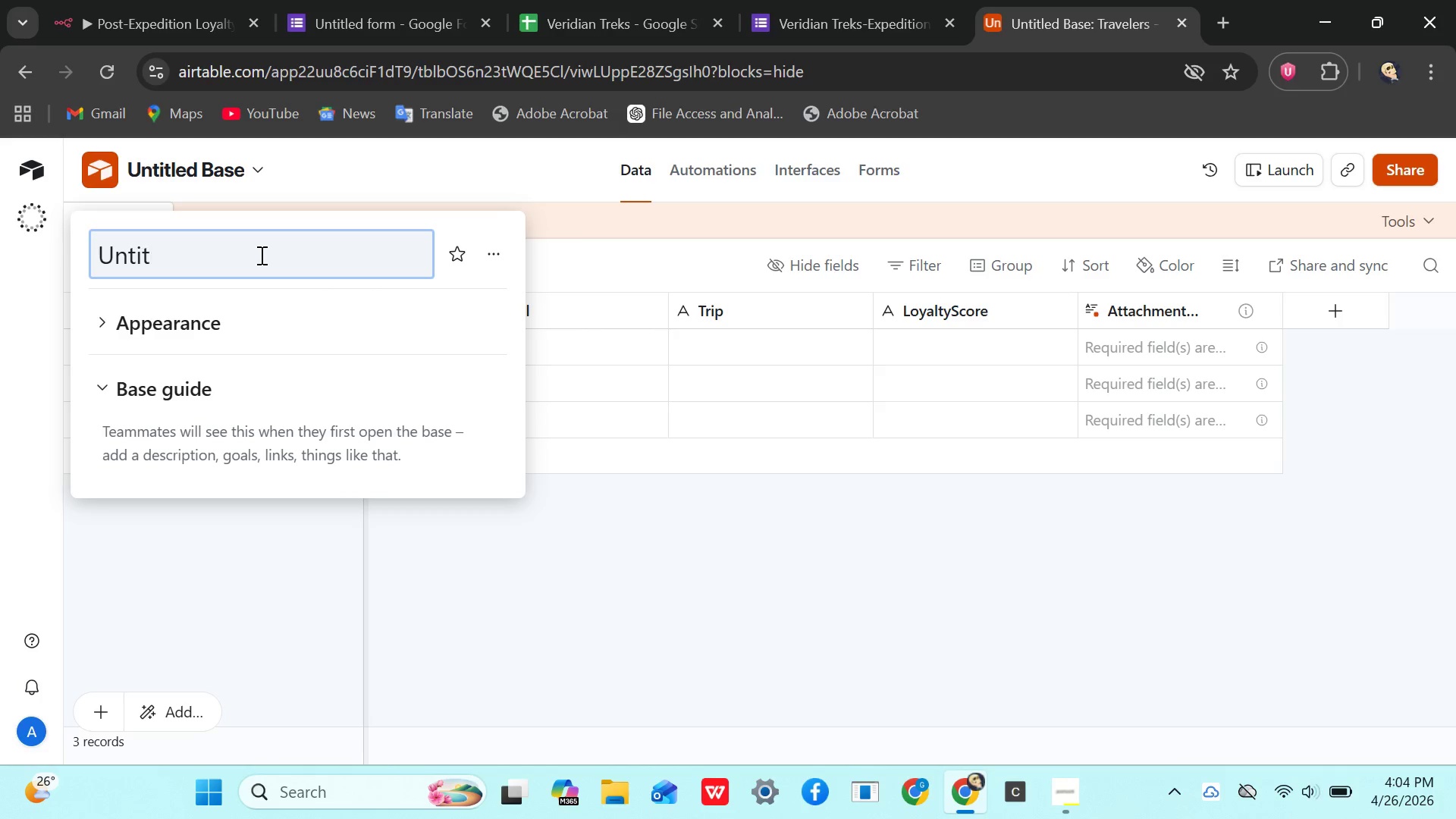 
key(Backspace)
 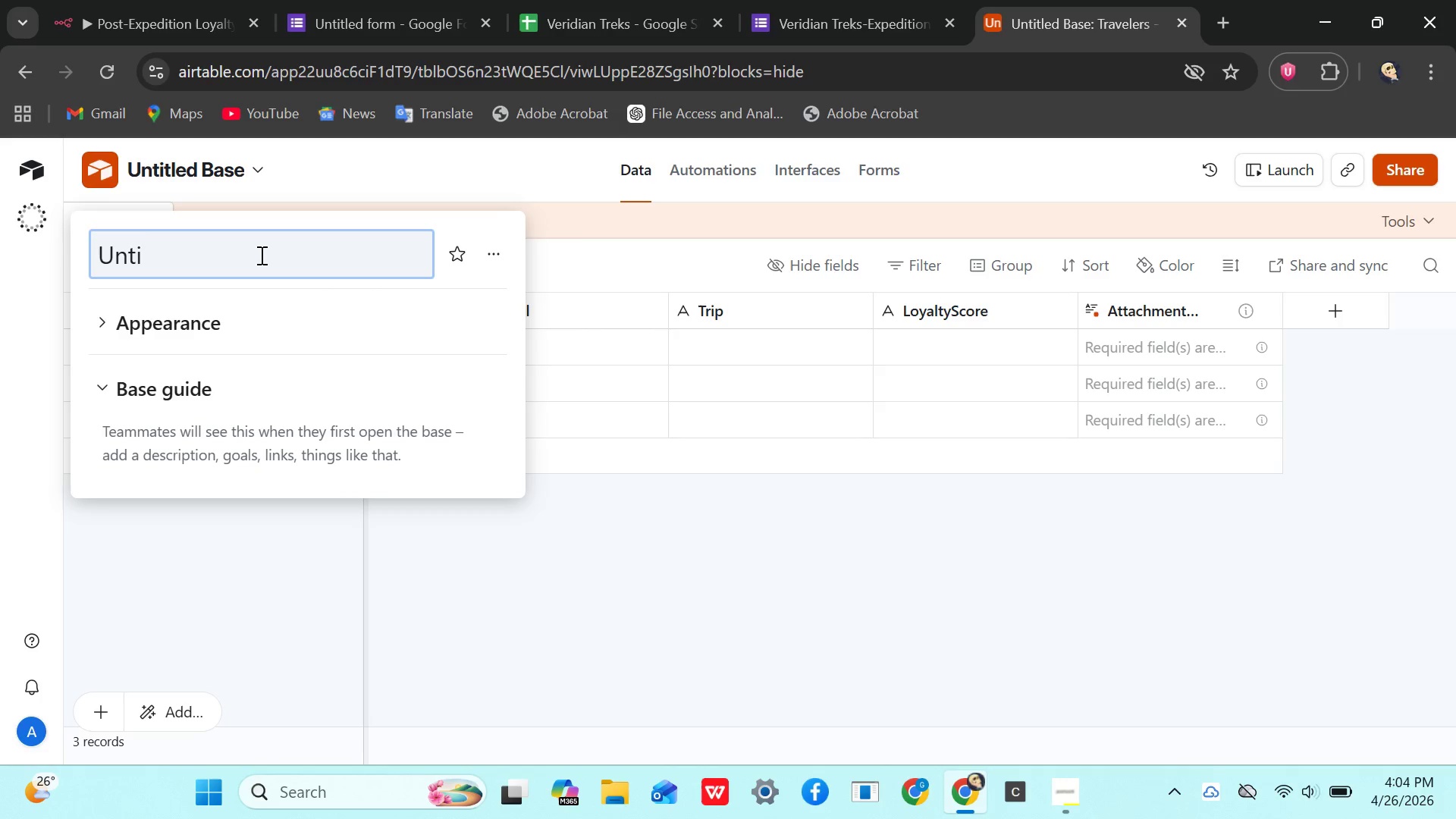 
key(Backspace)
 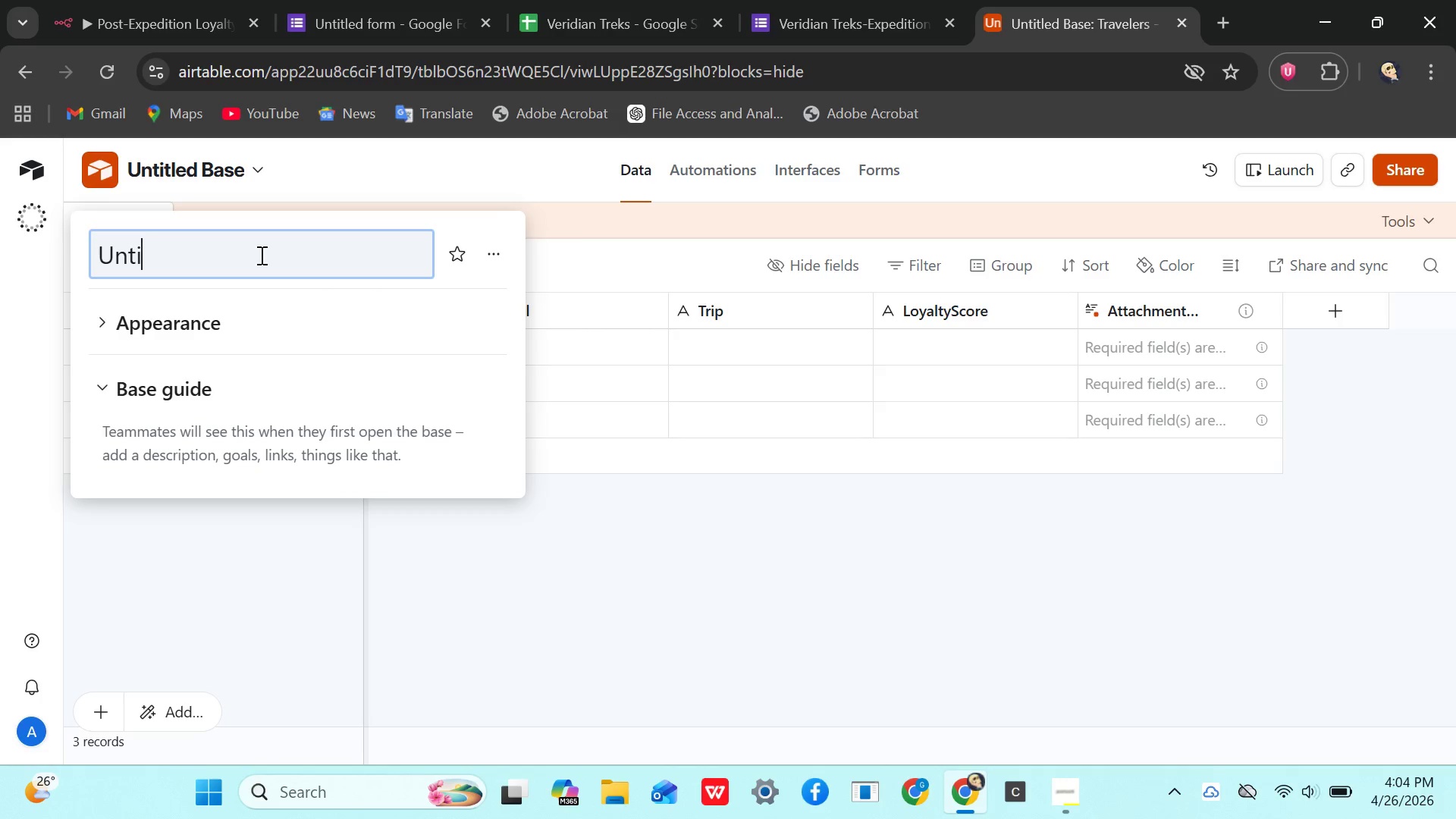 
key(Backspace)
 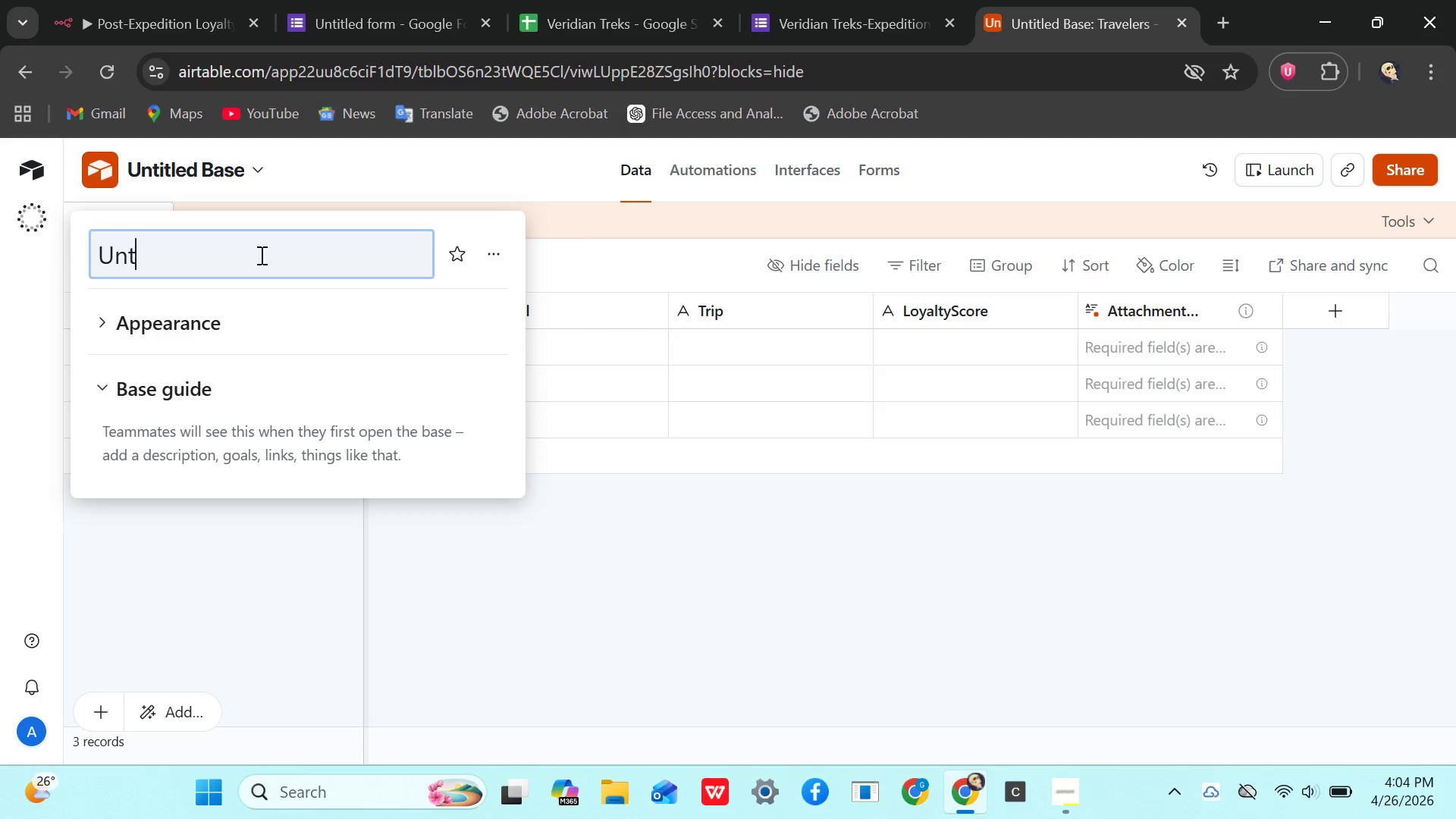 
key(Backspace)
 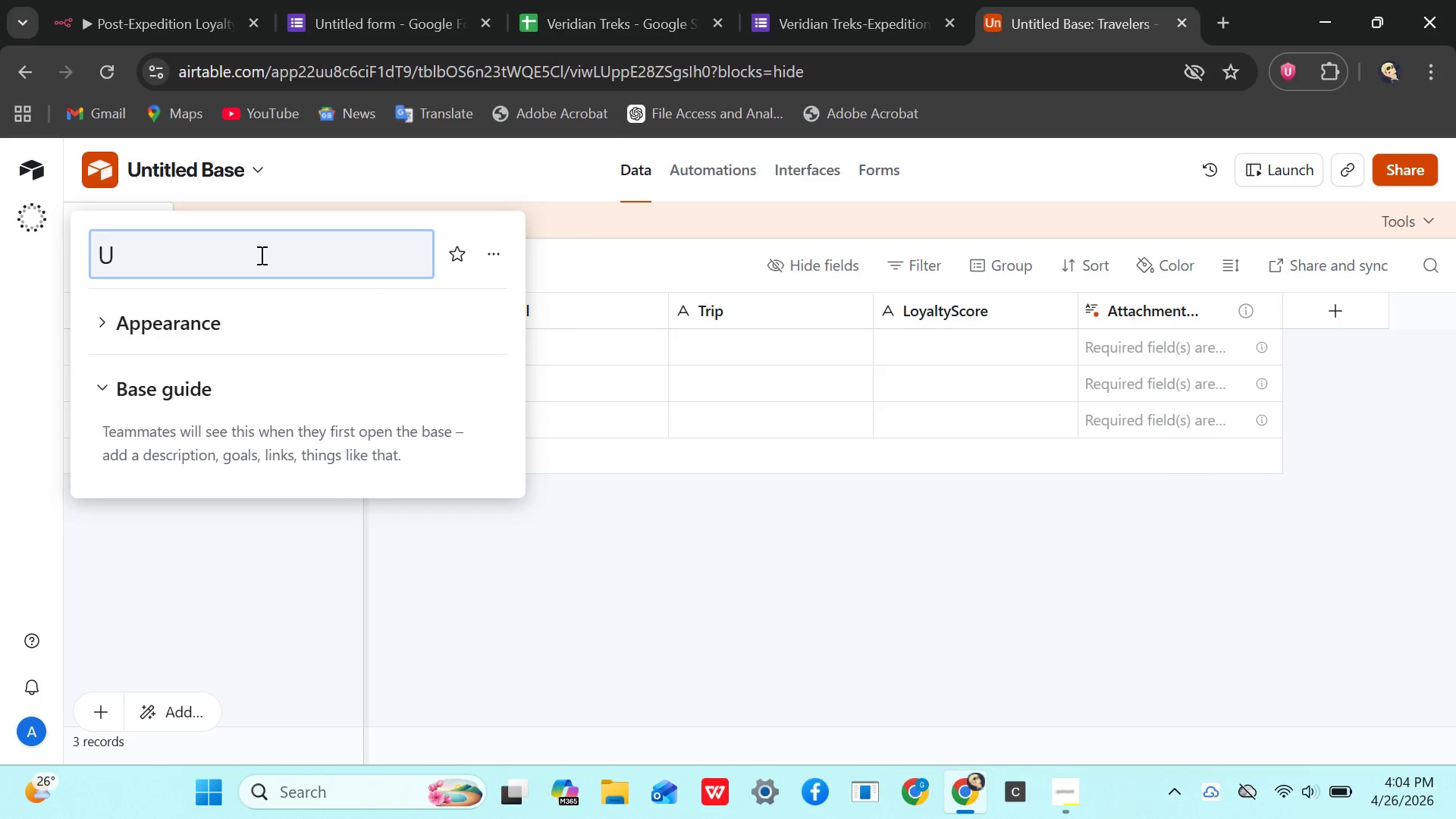 
key(Backspace)
 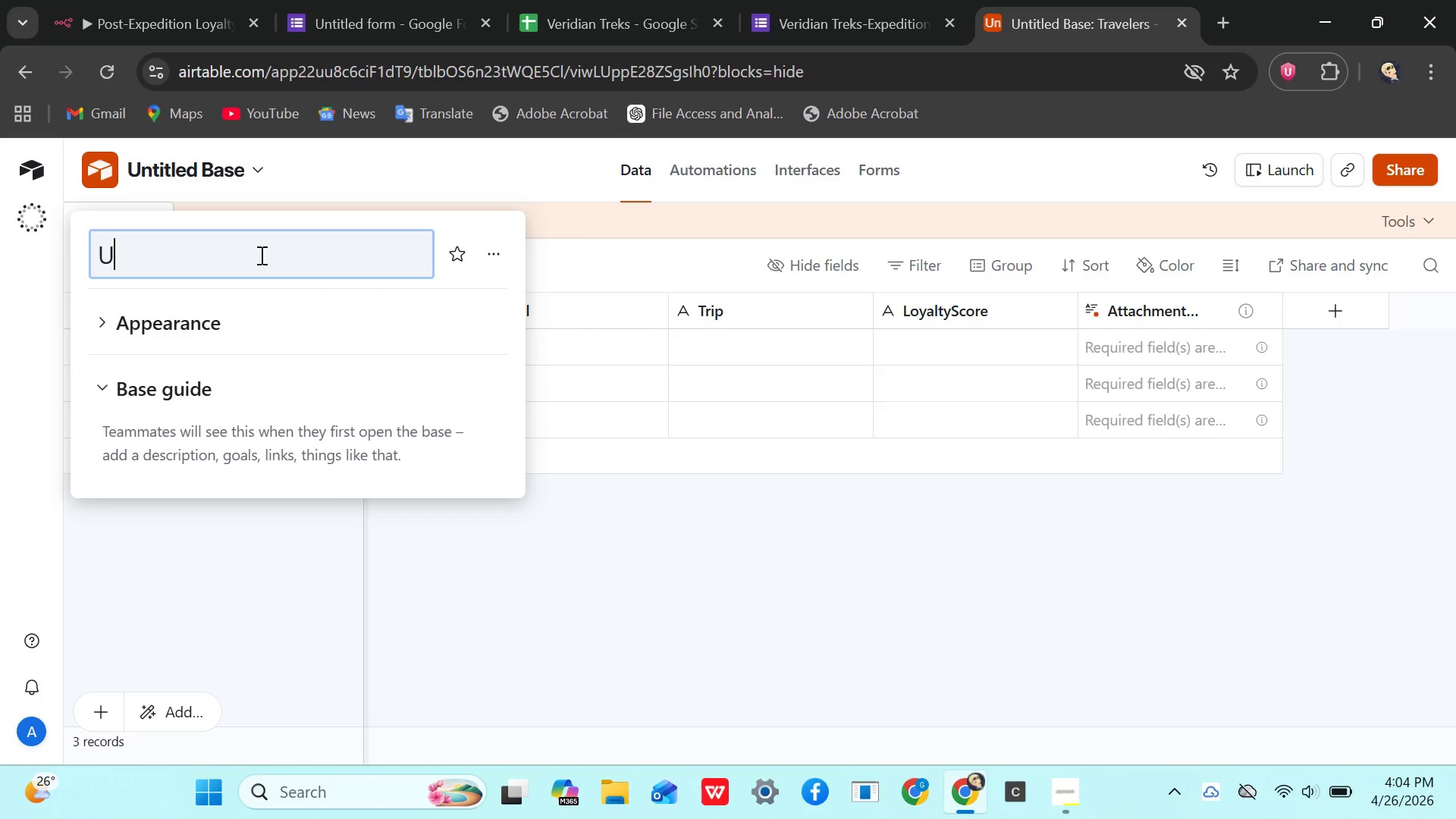 
wait(7.89)
 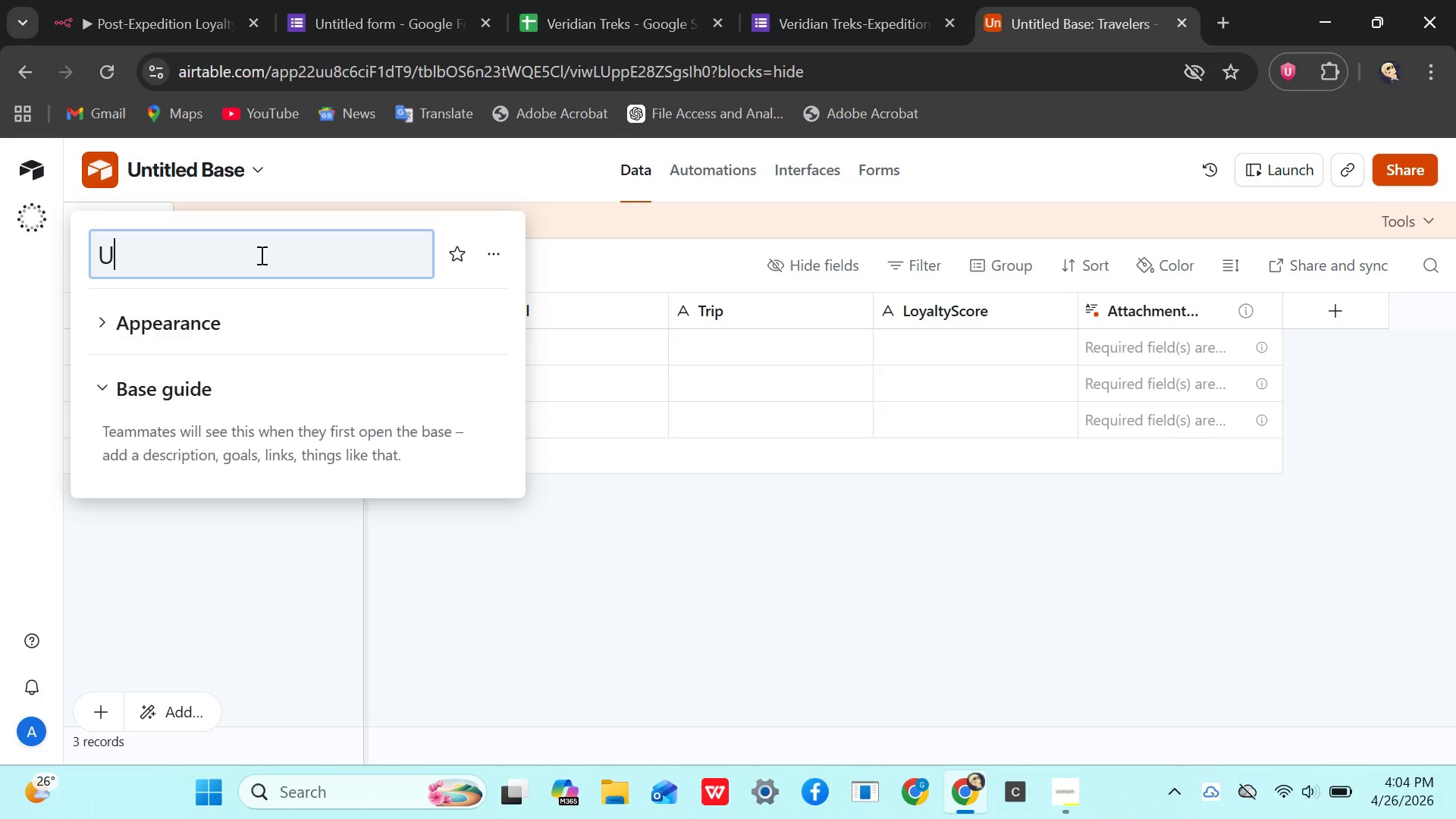 
key(Backspace)
type(Verd)
 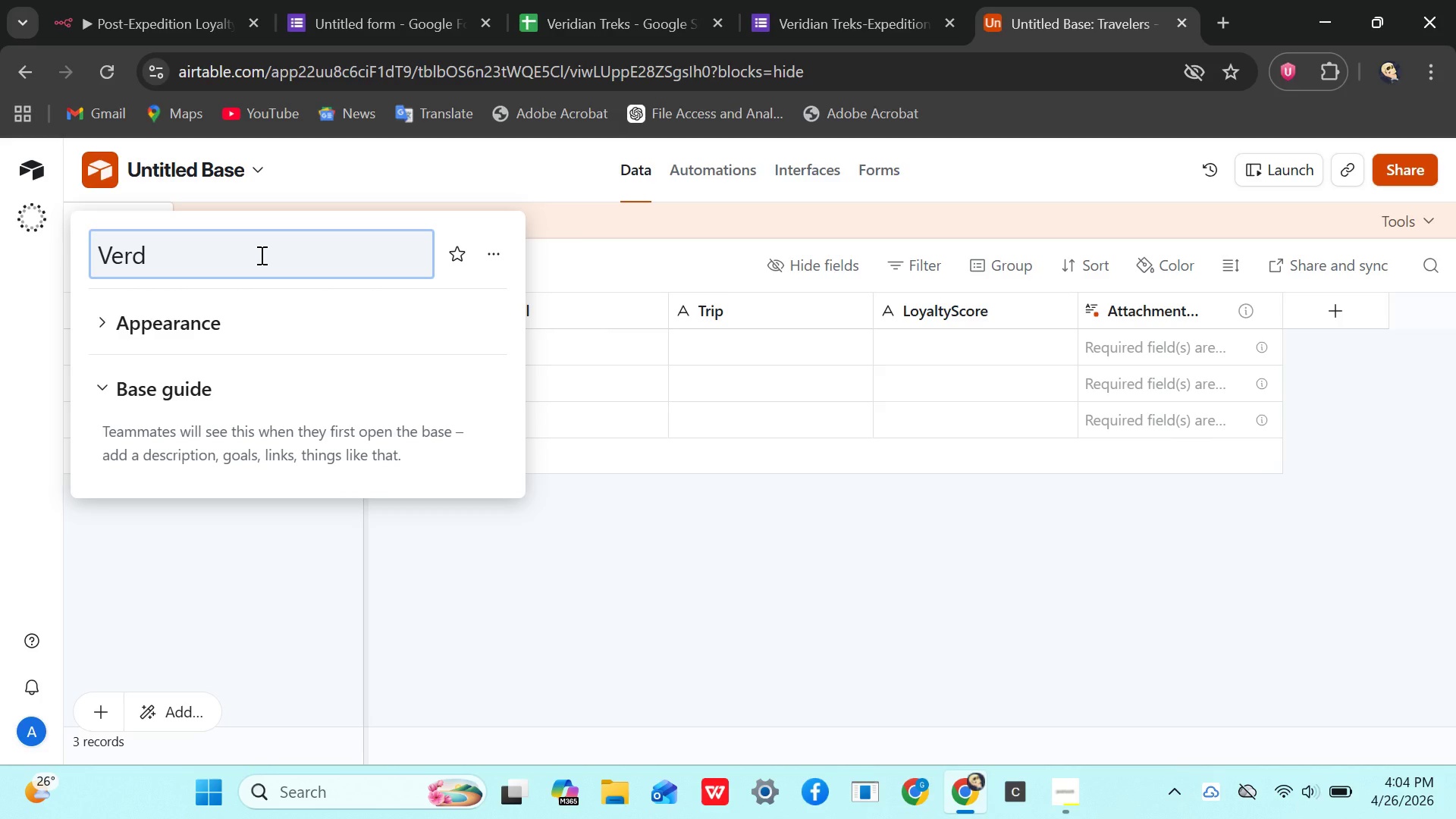 
type(idian Treks)
 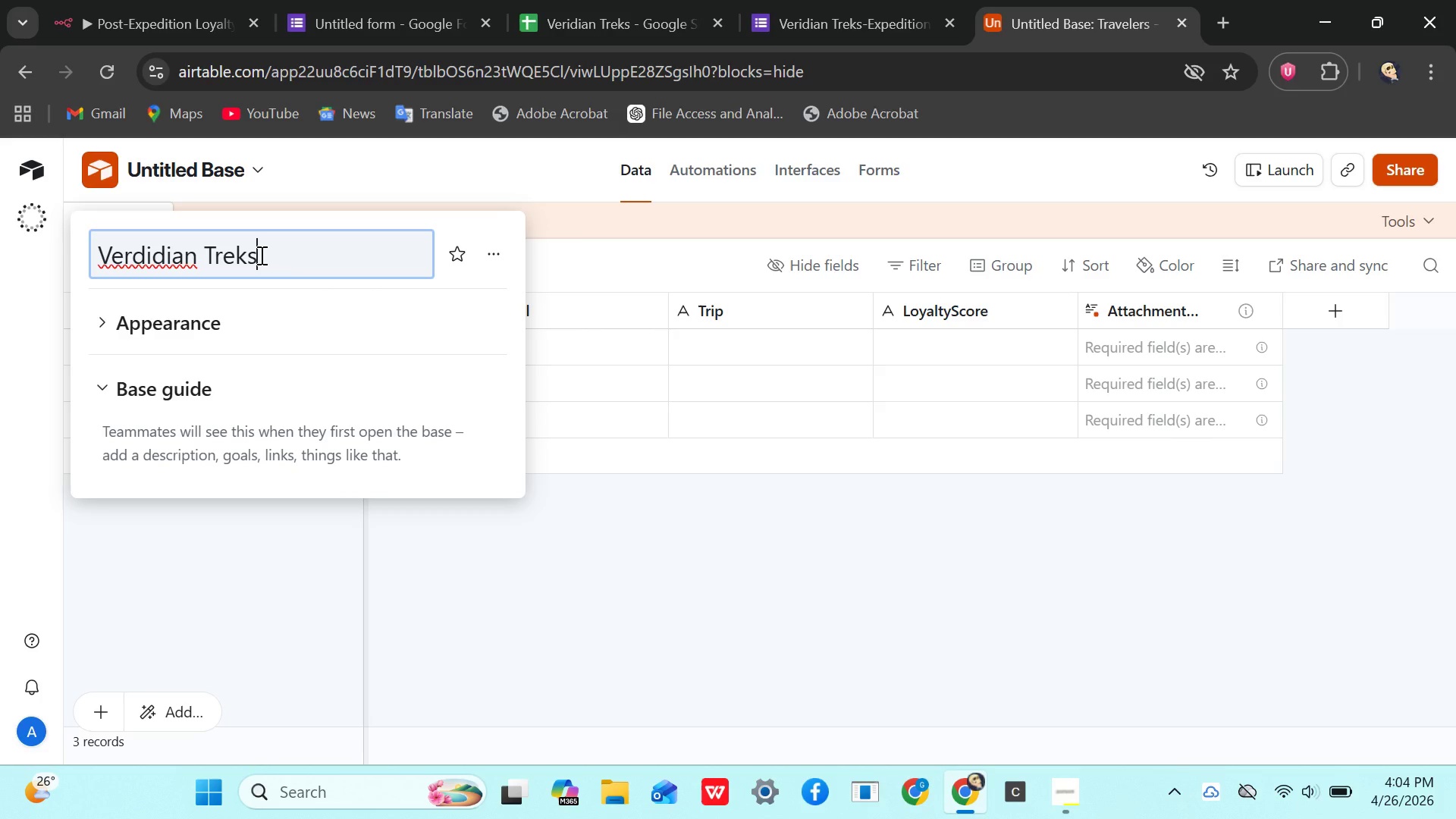 
wait(5.73)
 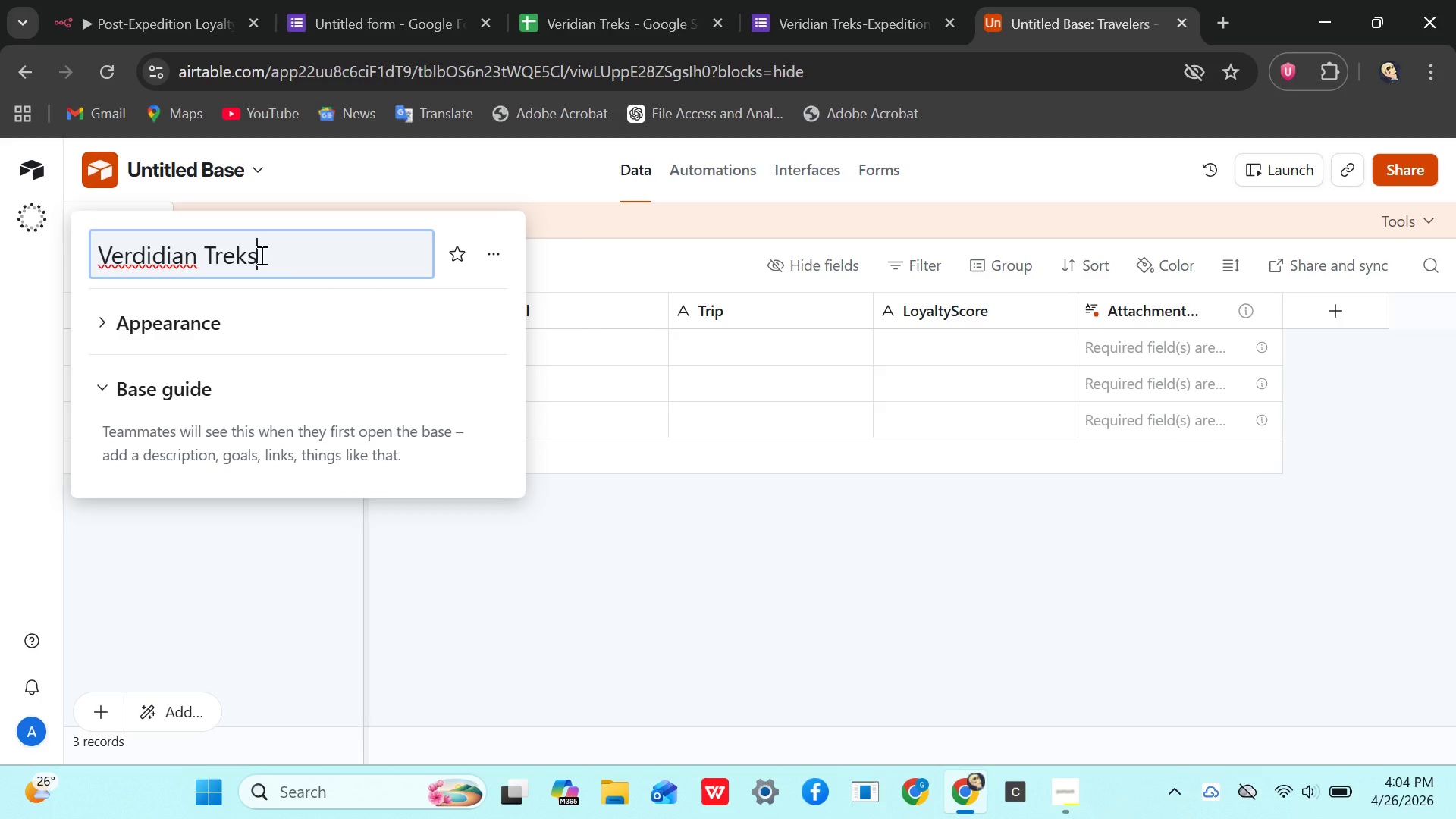 
type( CRM)
 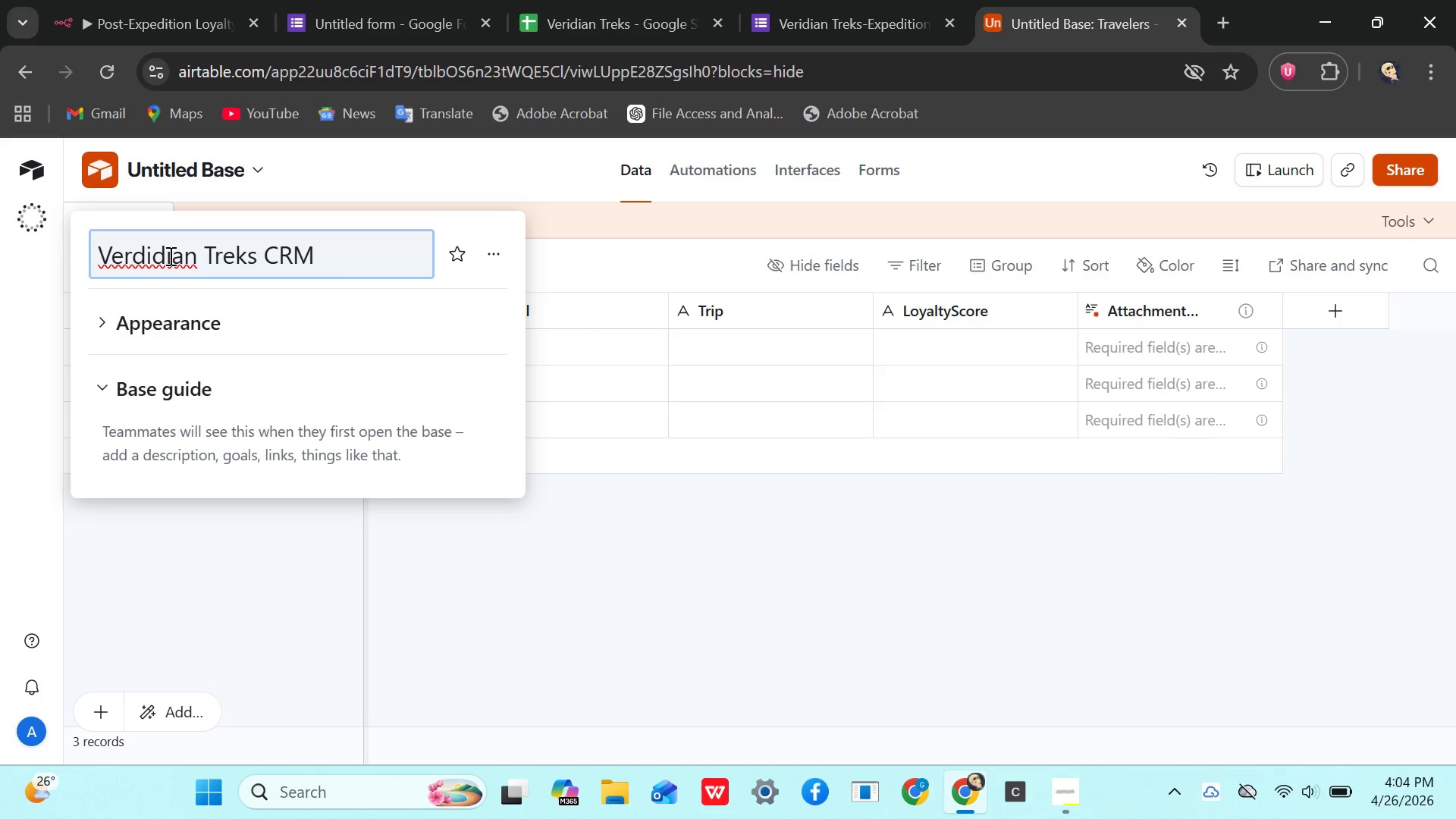 
left_click([163, 256])
 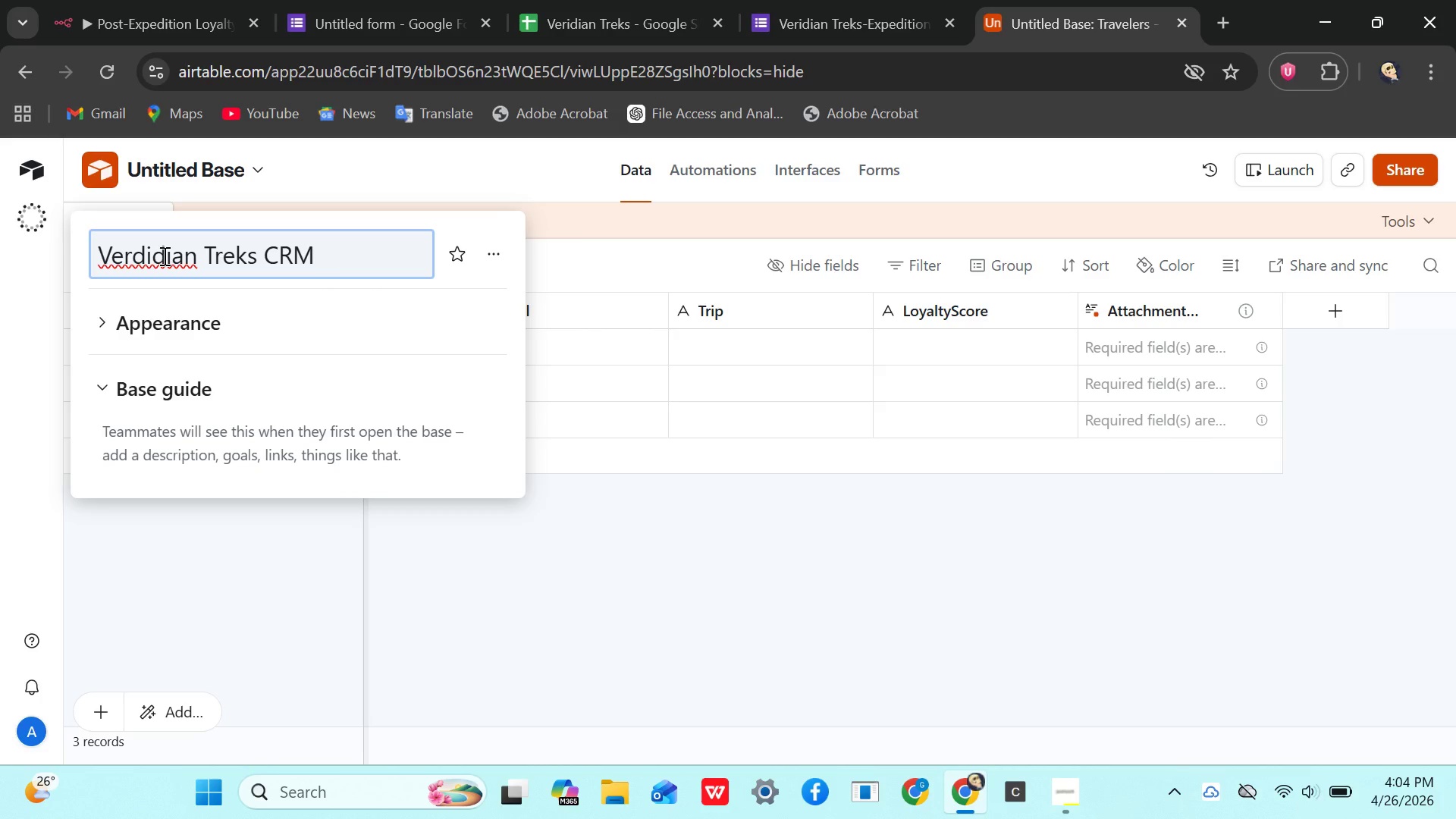 
key(ArrowLeft)
 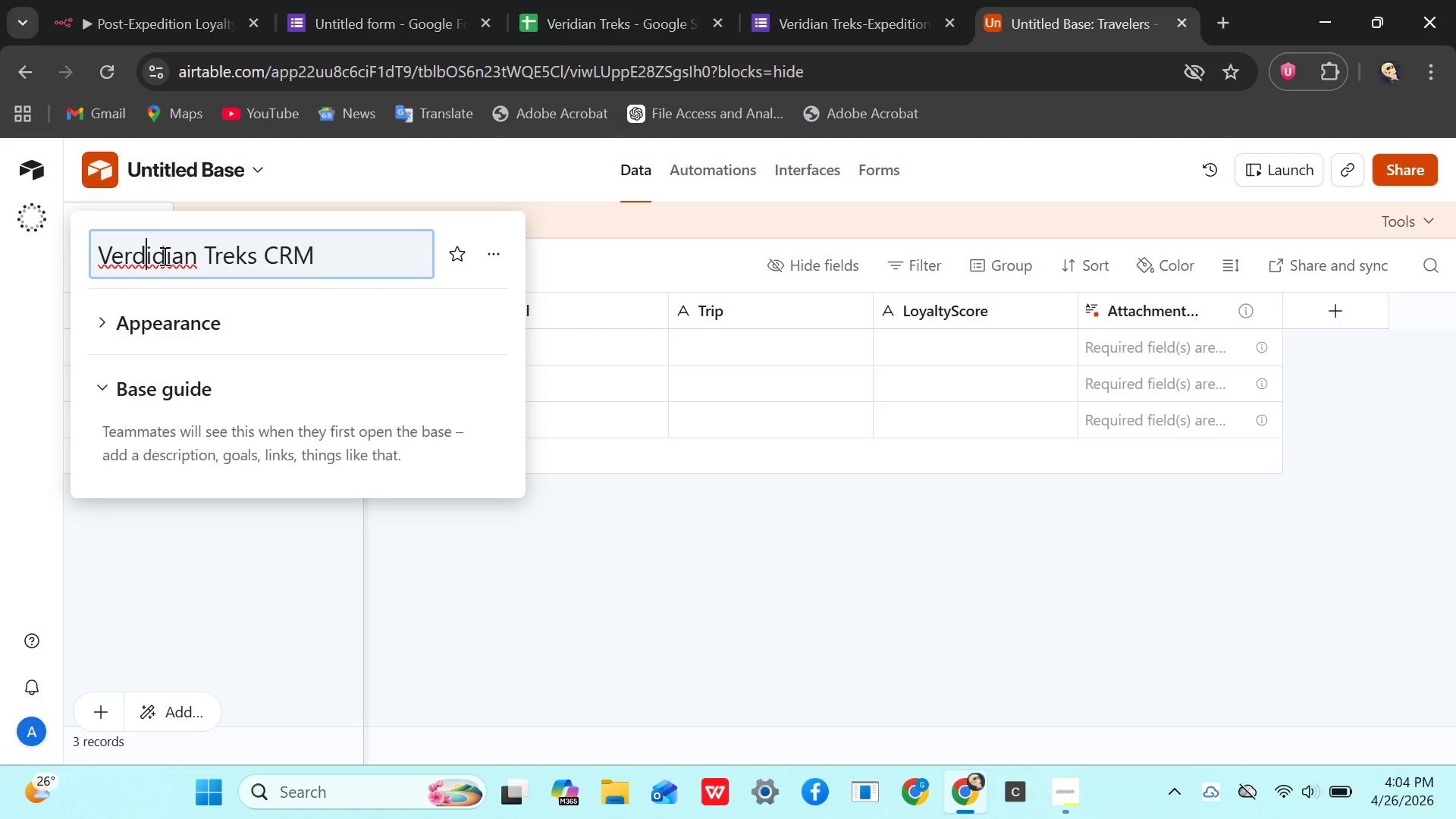 
key(ArrowLeft)
 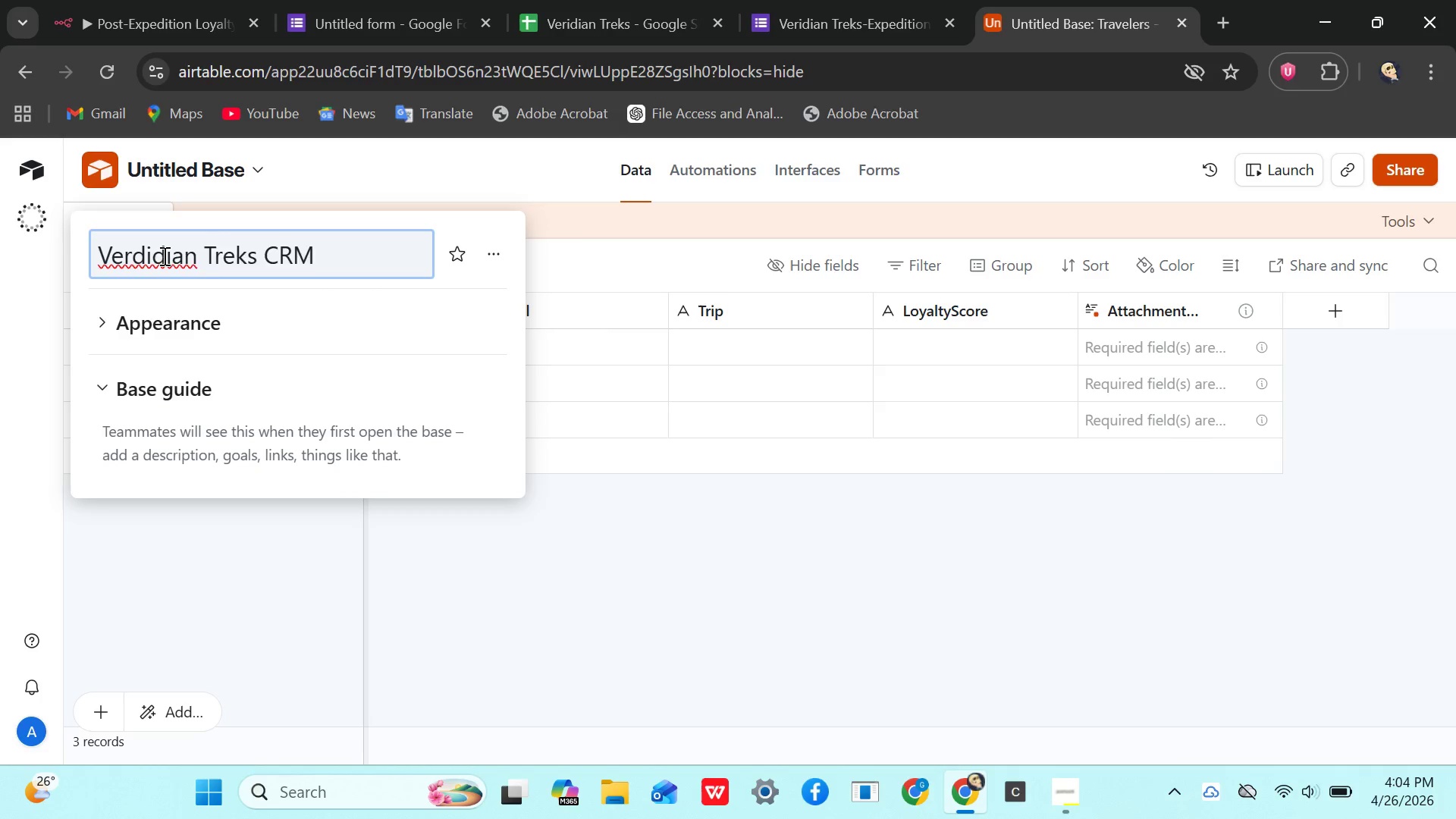 
key(Backspace)
 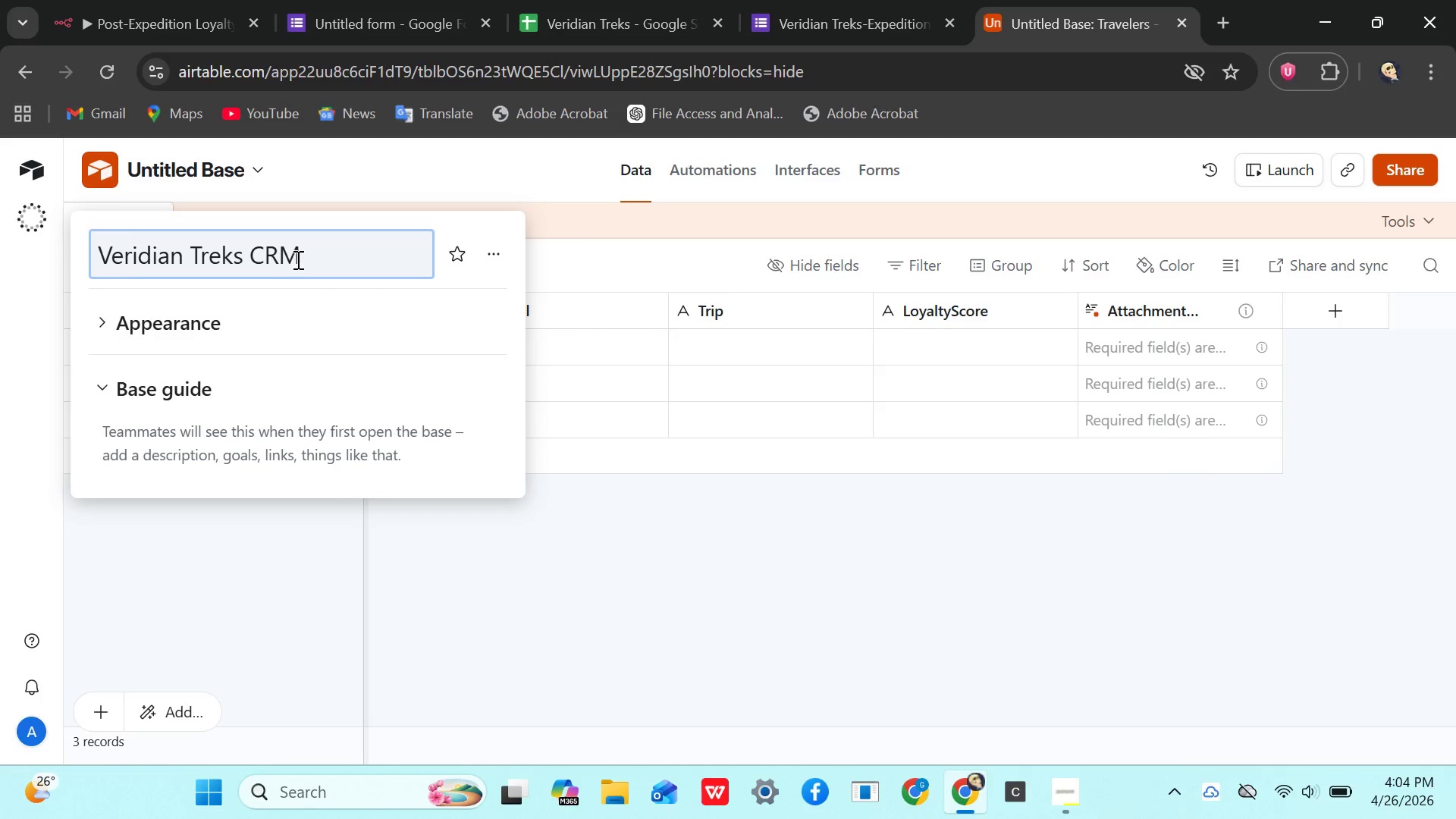 
left_click([297, 259])
 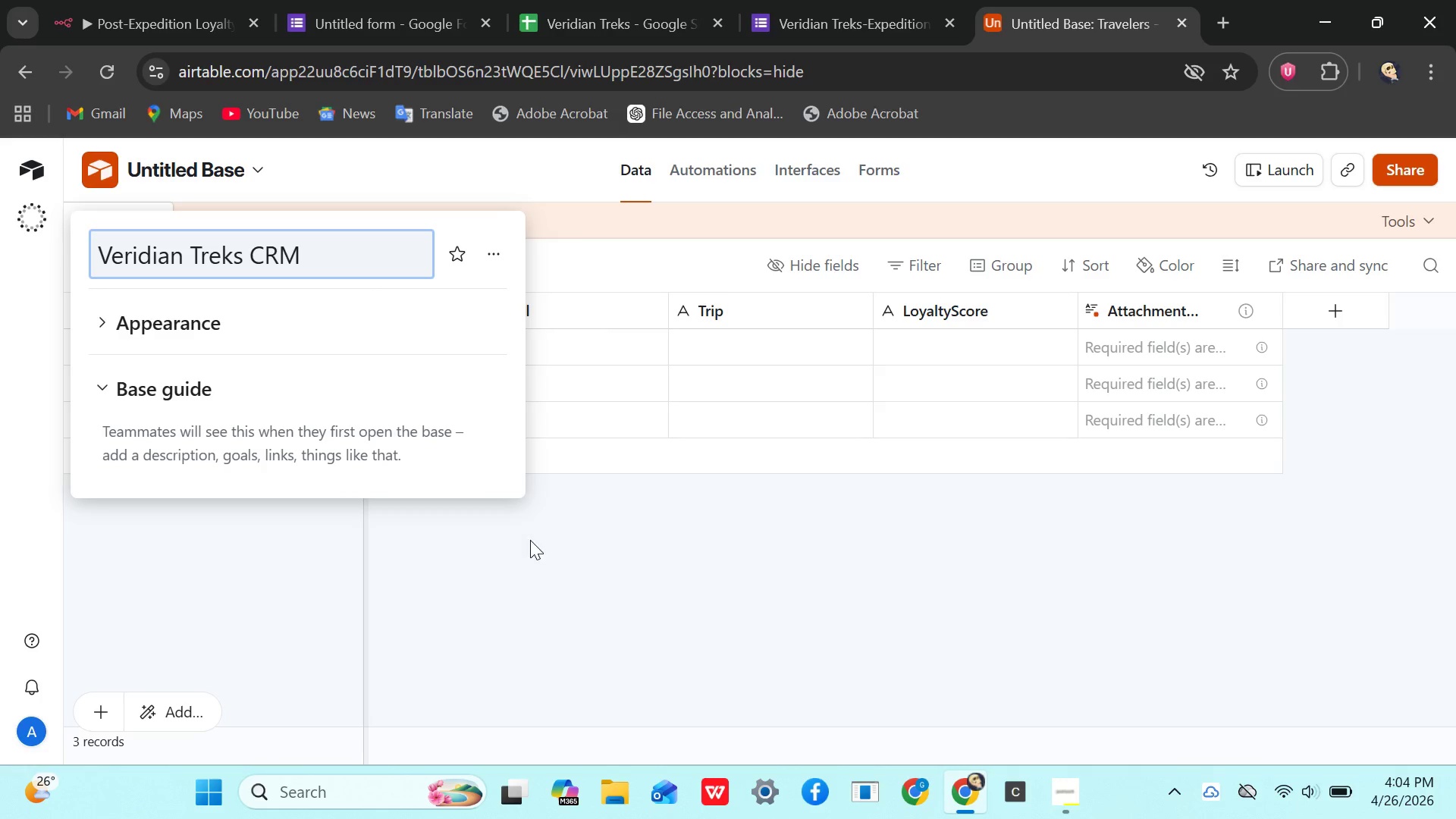 
left_click([530, 541])
 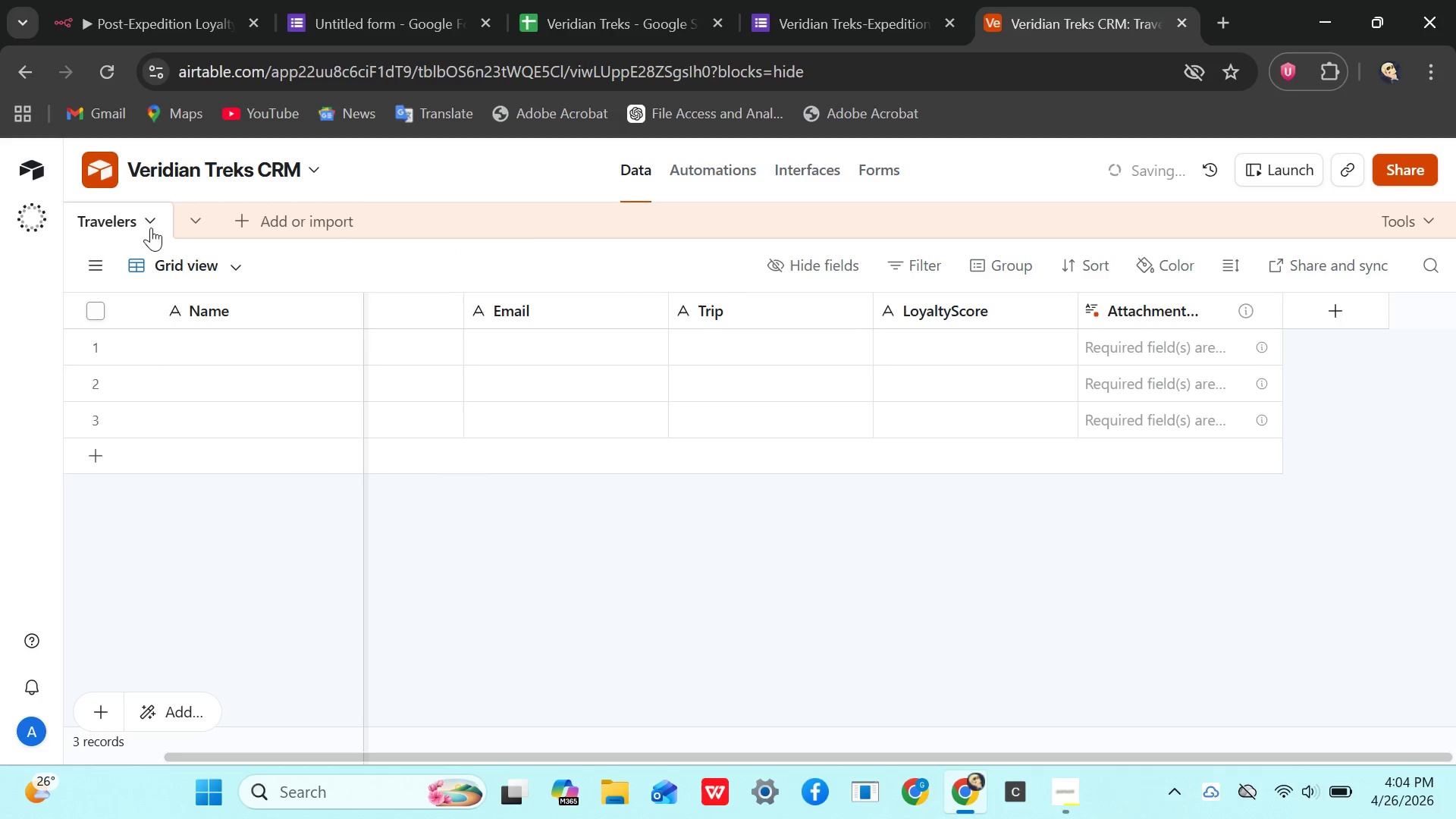 
left_click([146, 205])
 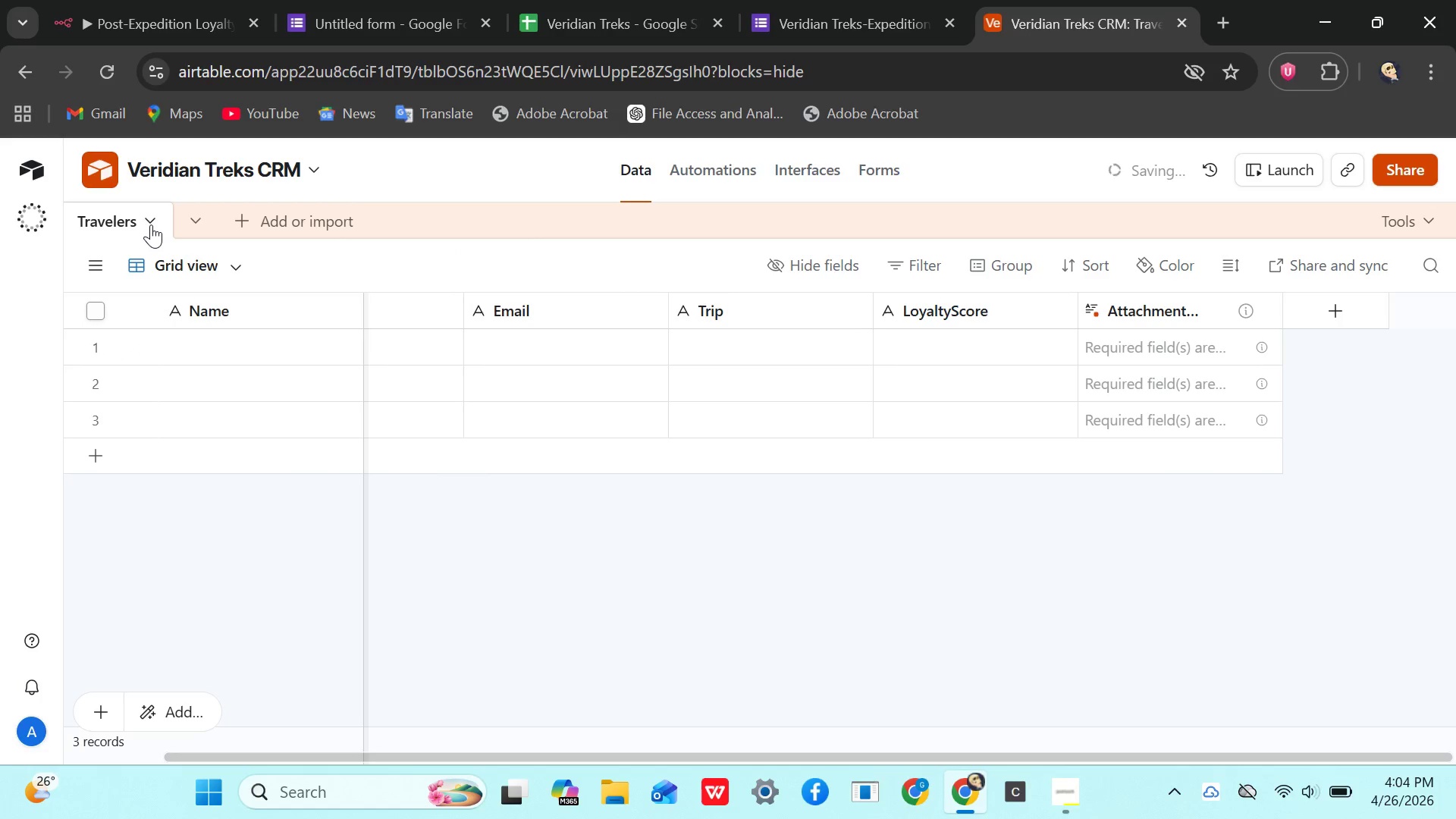 
left_click([151, 224])
 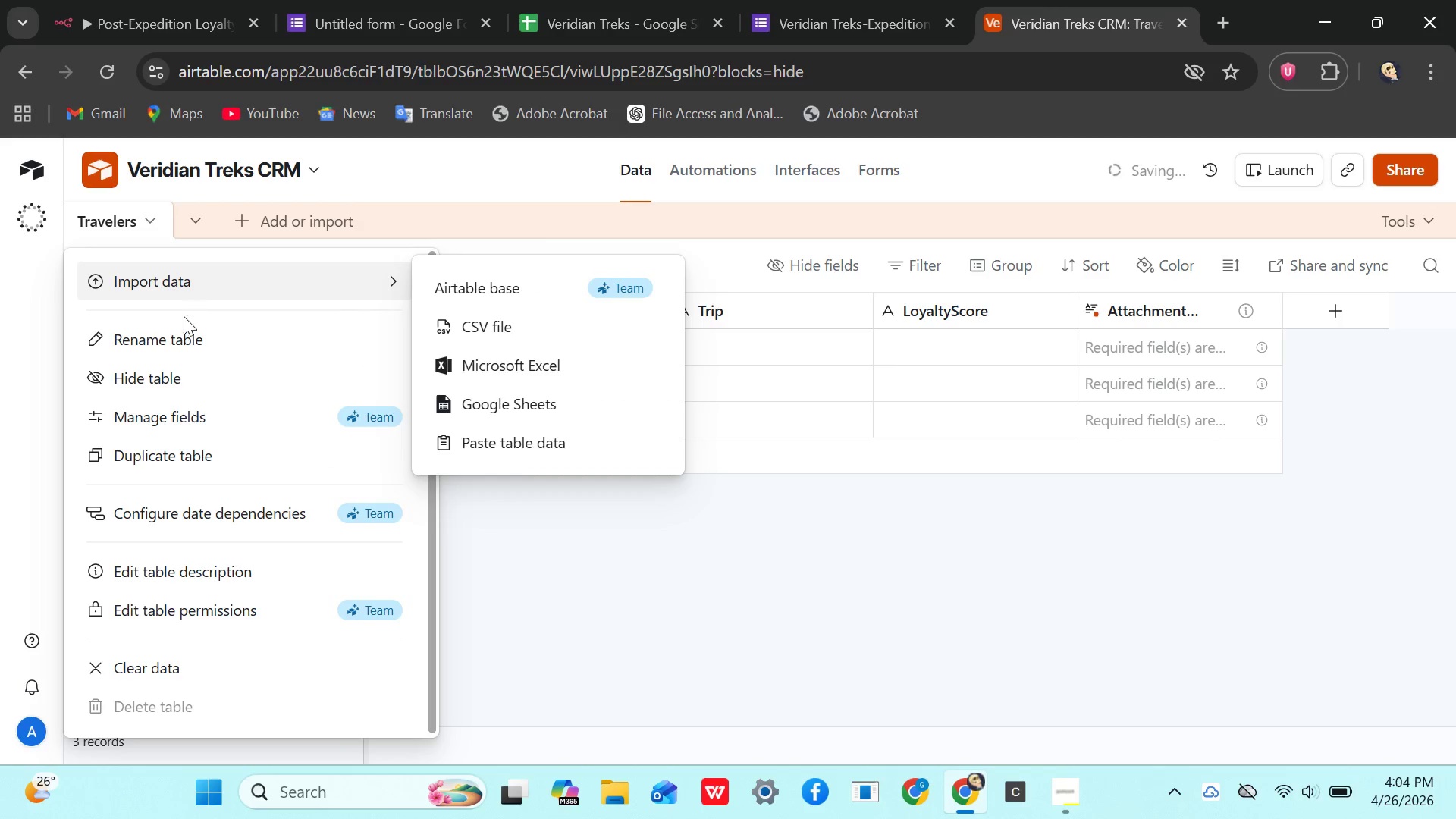 
left_click([180, 351])
 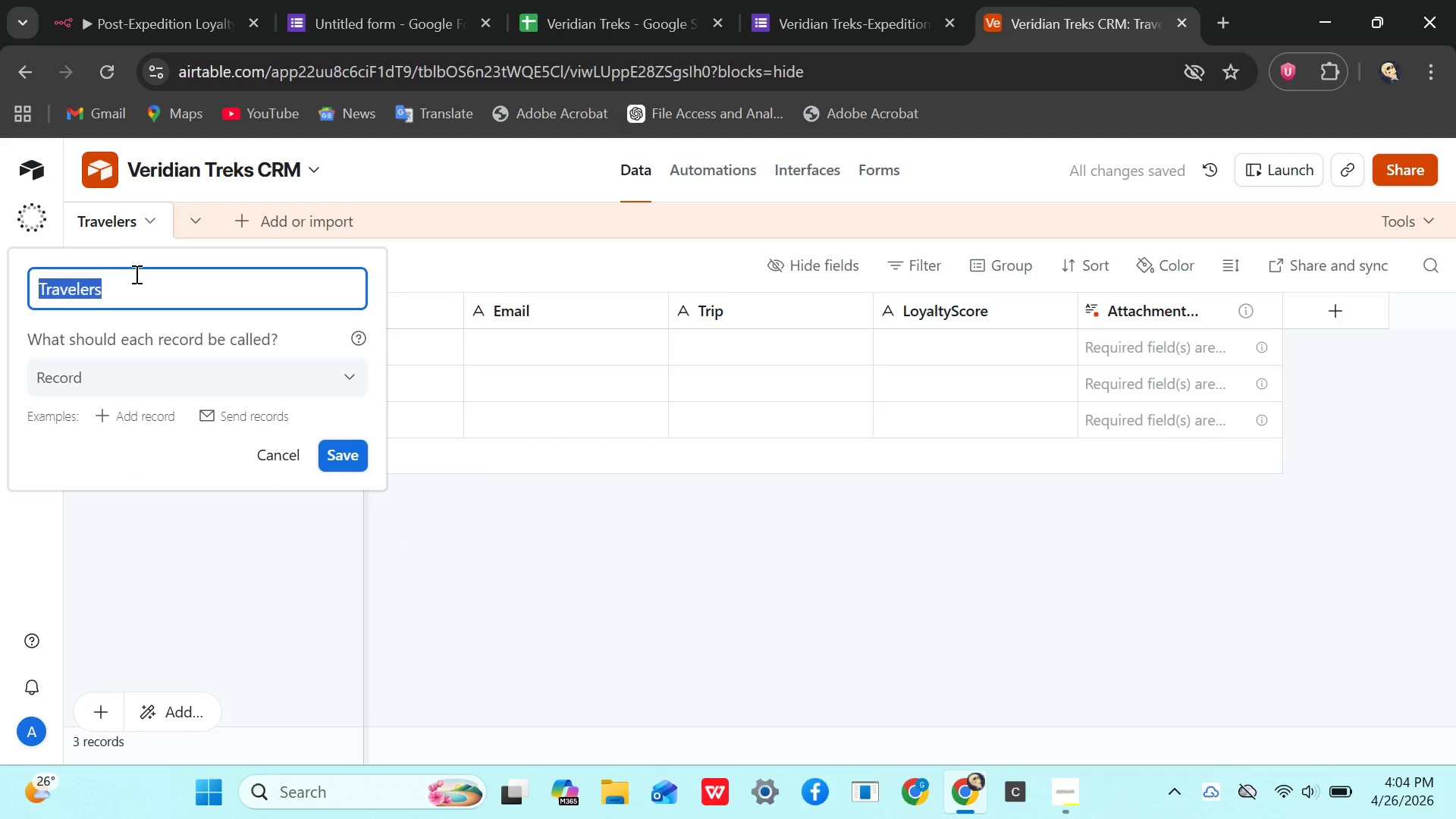 
left_click([134, 278])
 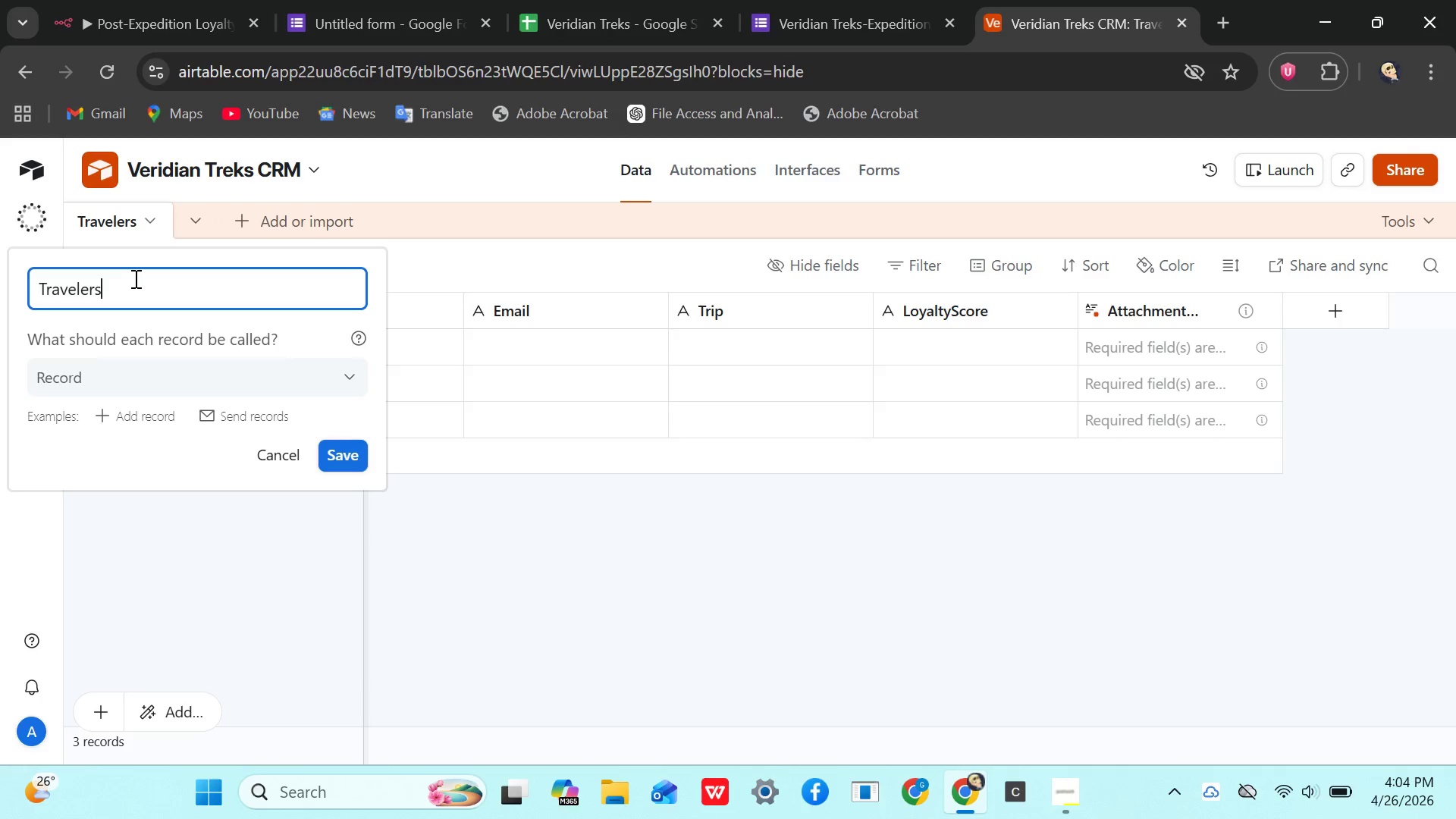 
left_click([328, 440])
 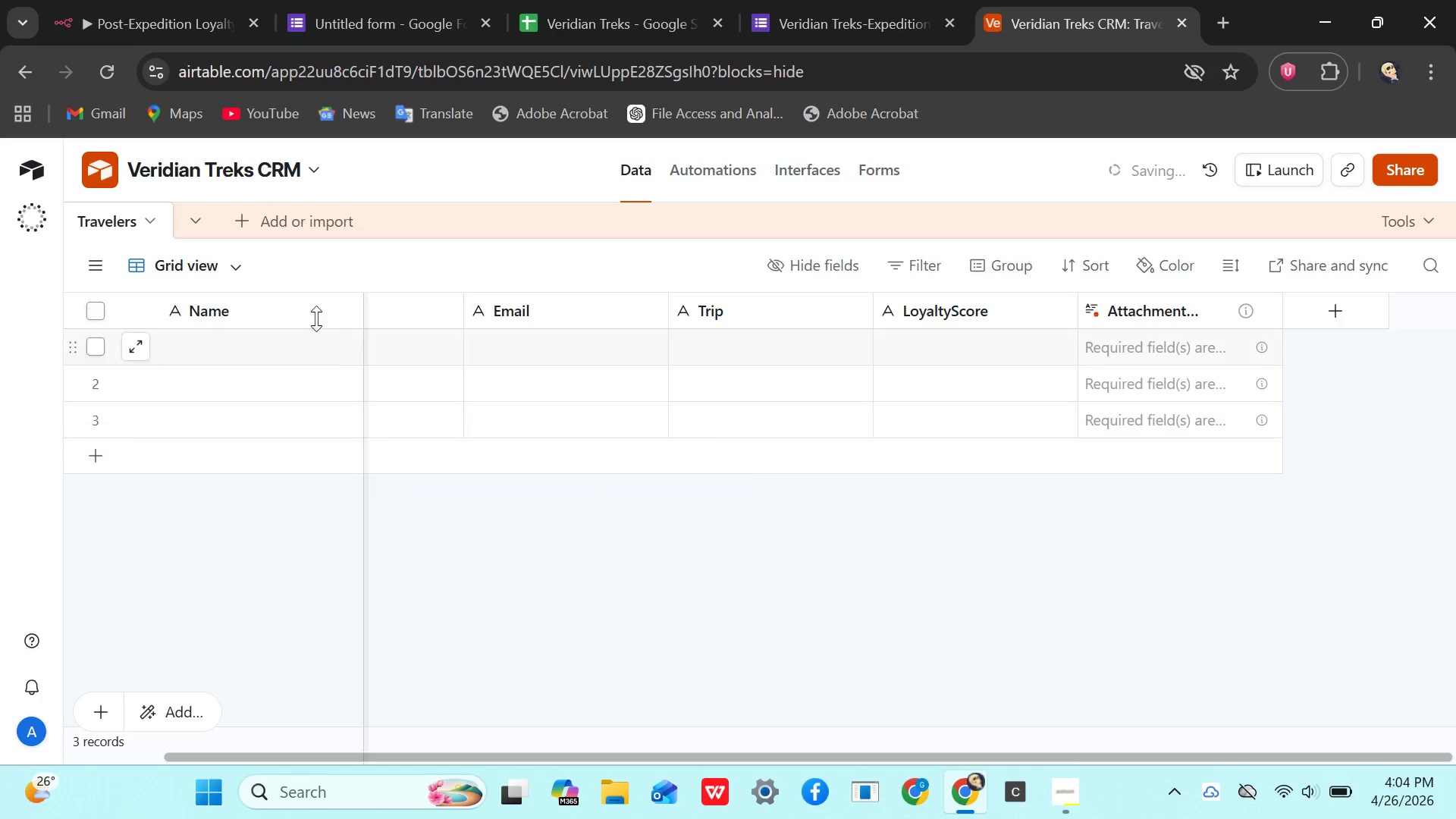 
mouse_move([253, 311])
 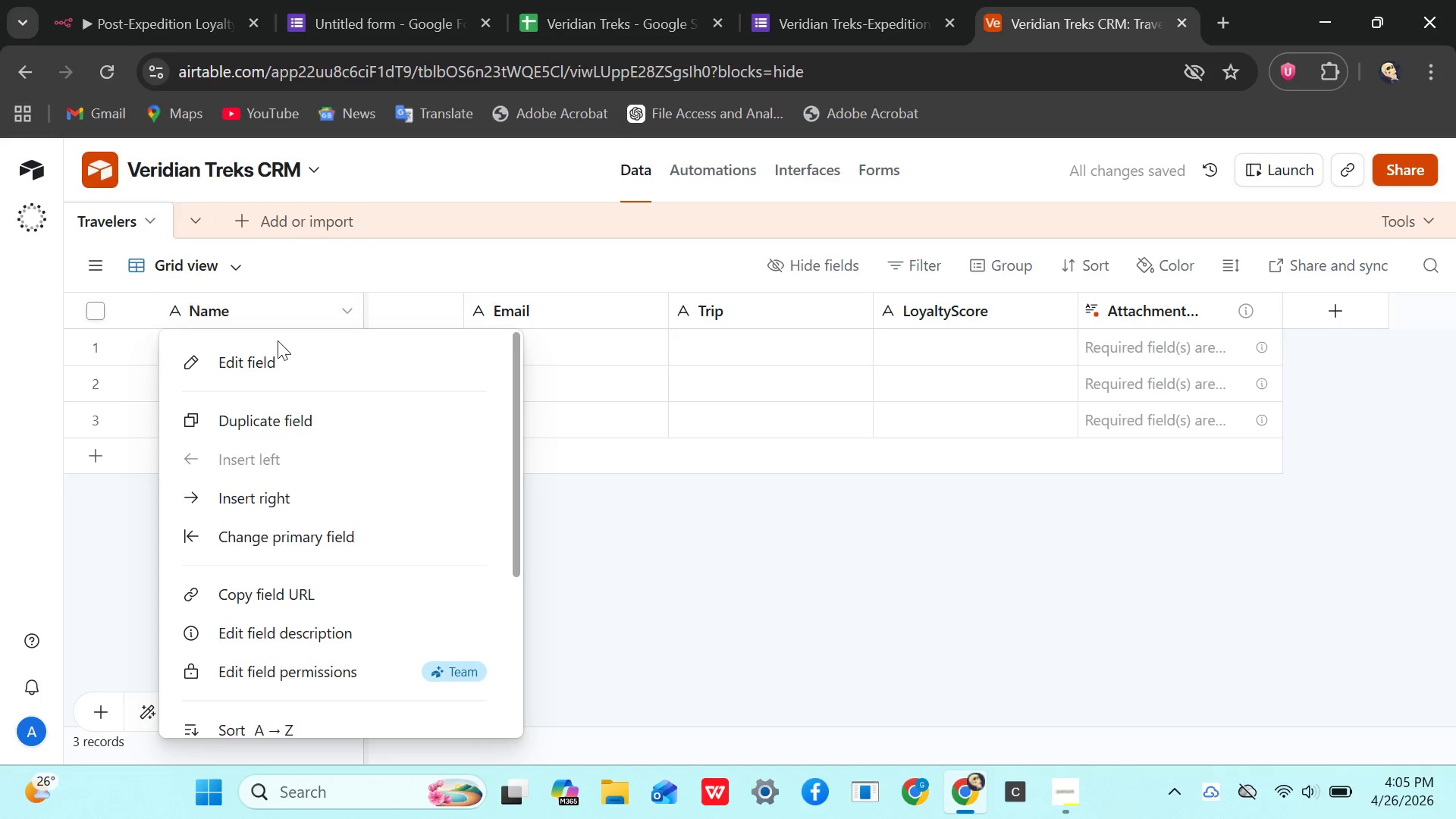 
left_click([274, 359])
 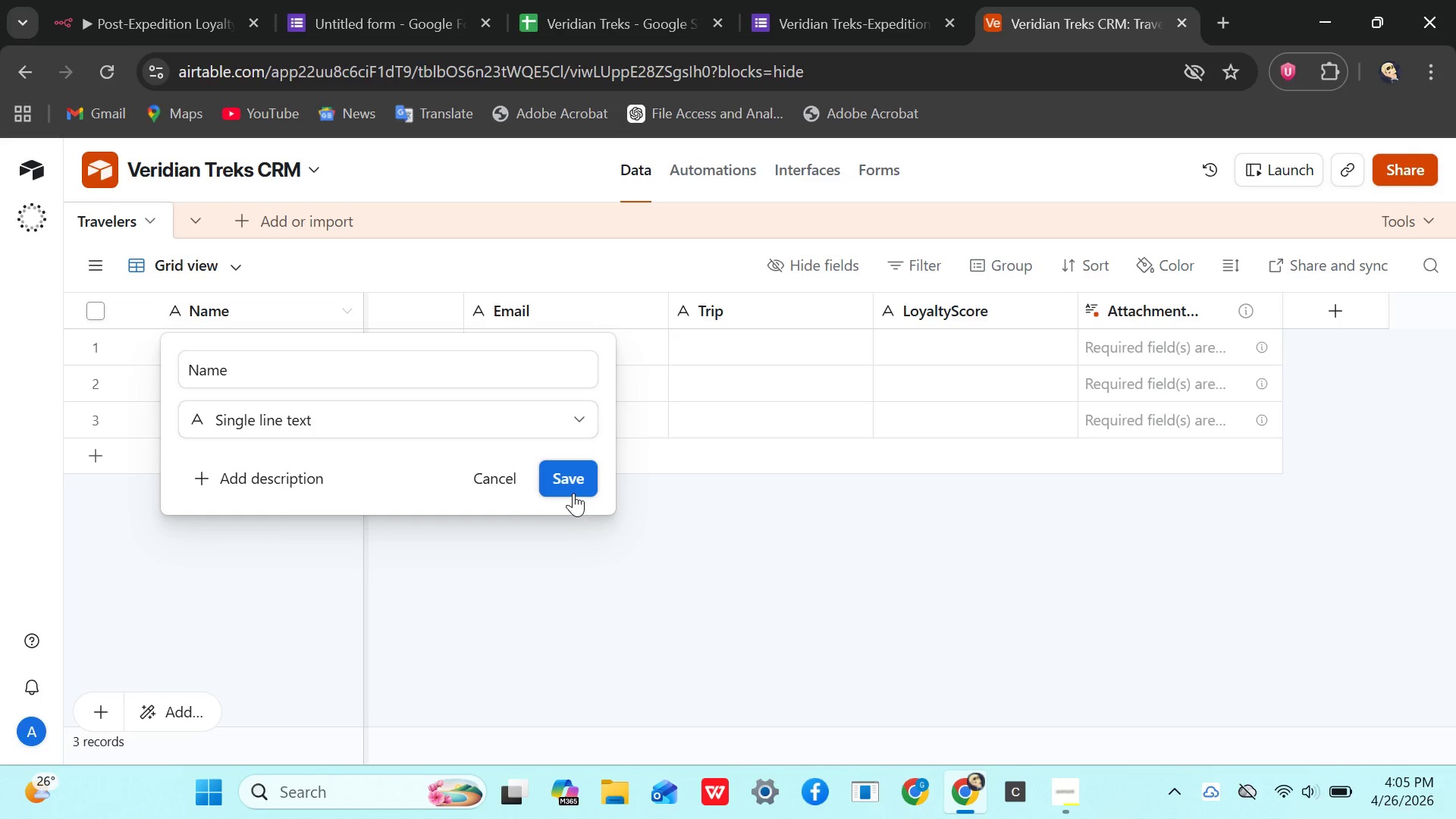 
left_click([573, 483])
 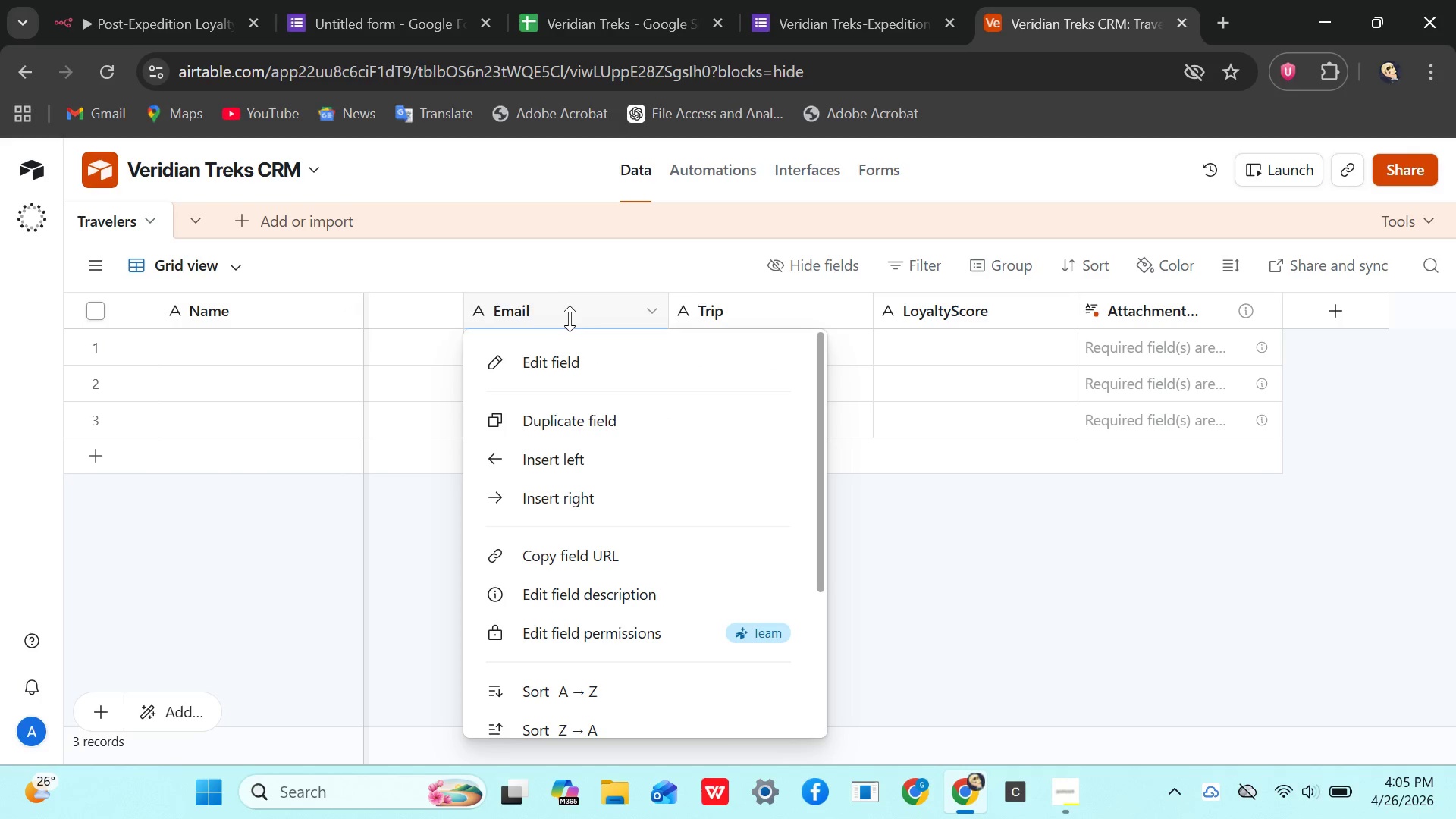 
left_click([563, 354])
 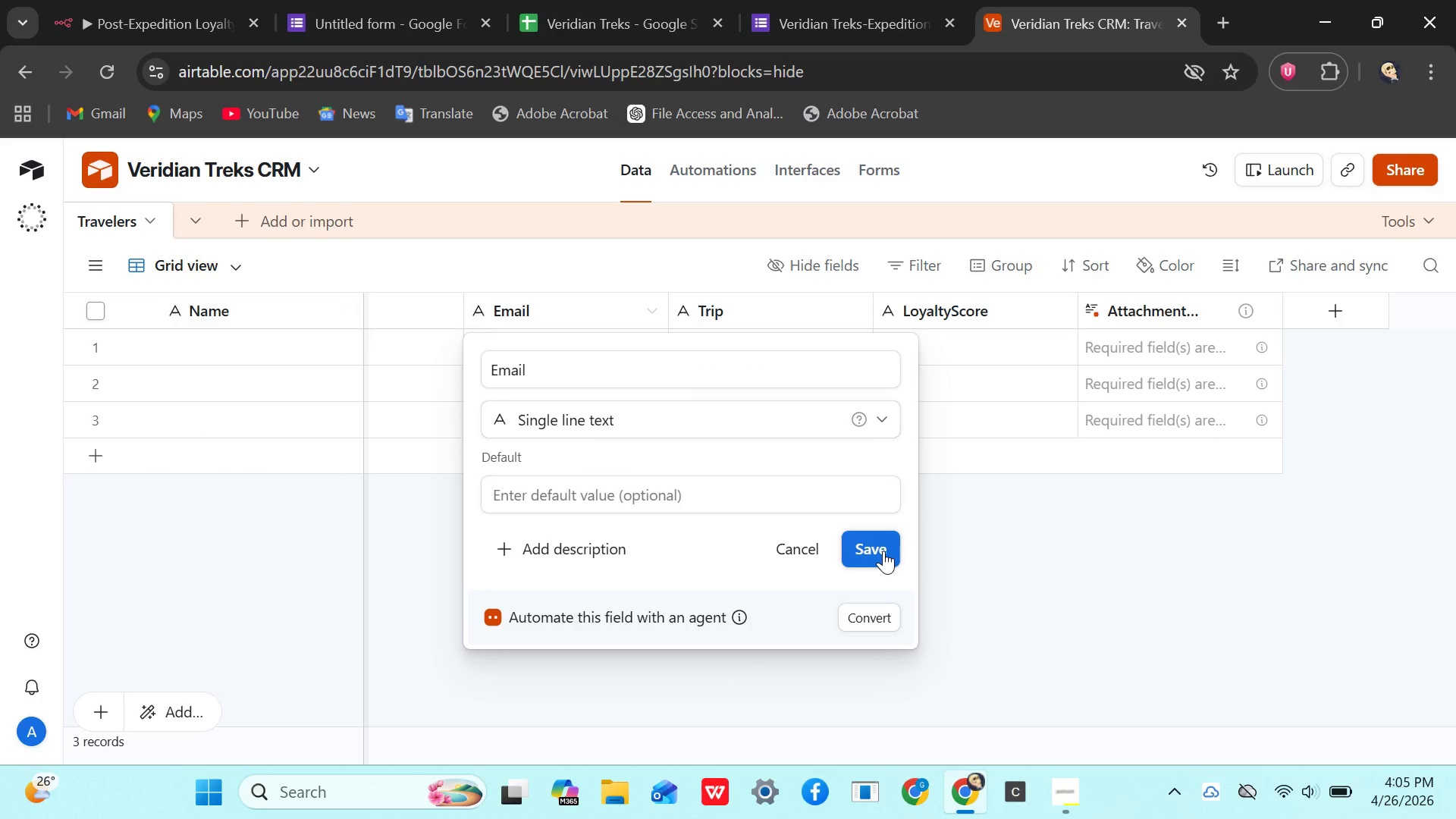 
right_click([883, 551])
 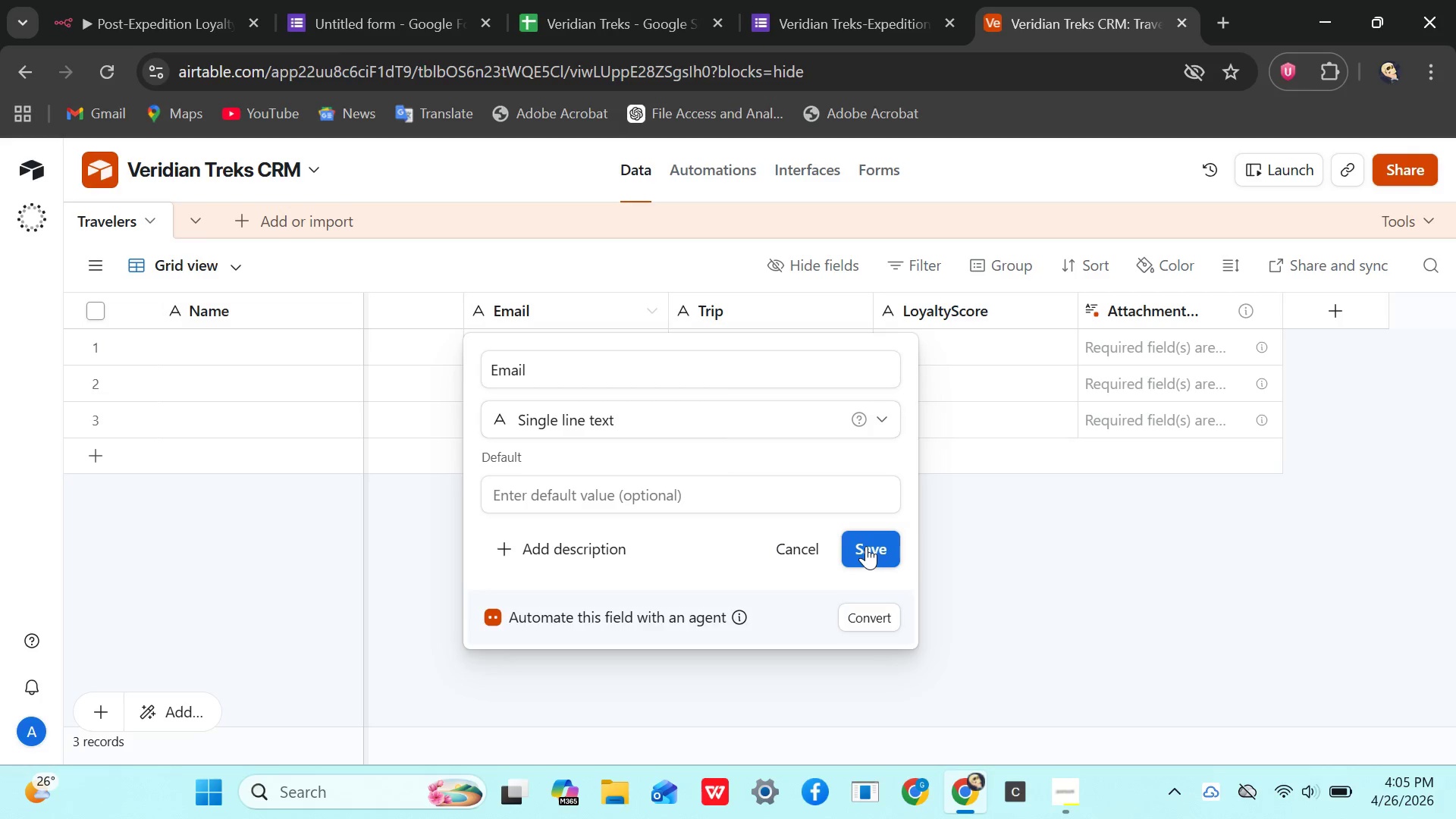 
double_click([865, 544])
 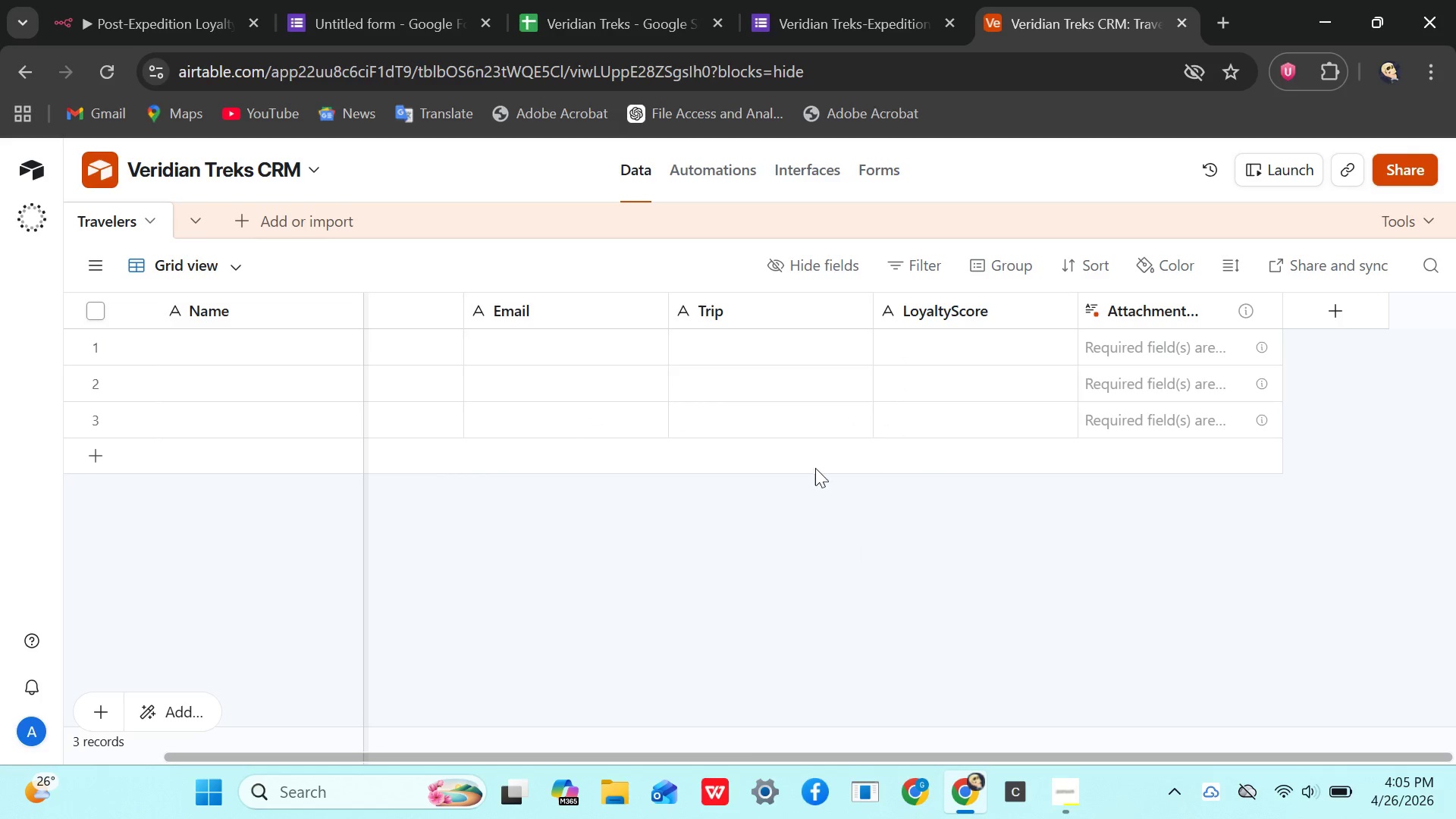 
mouse_move([768, 333])
 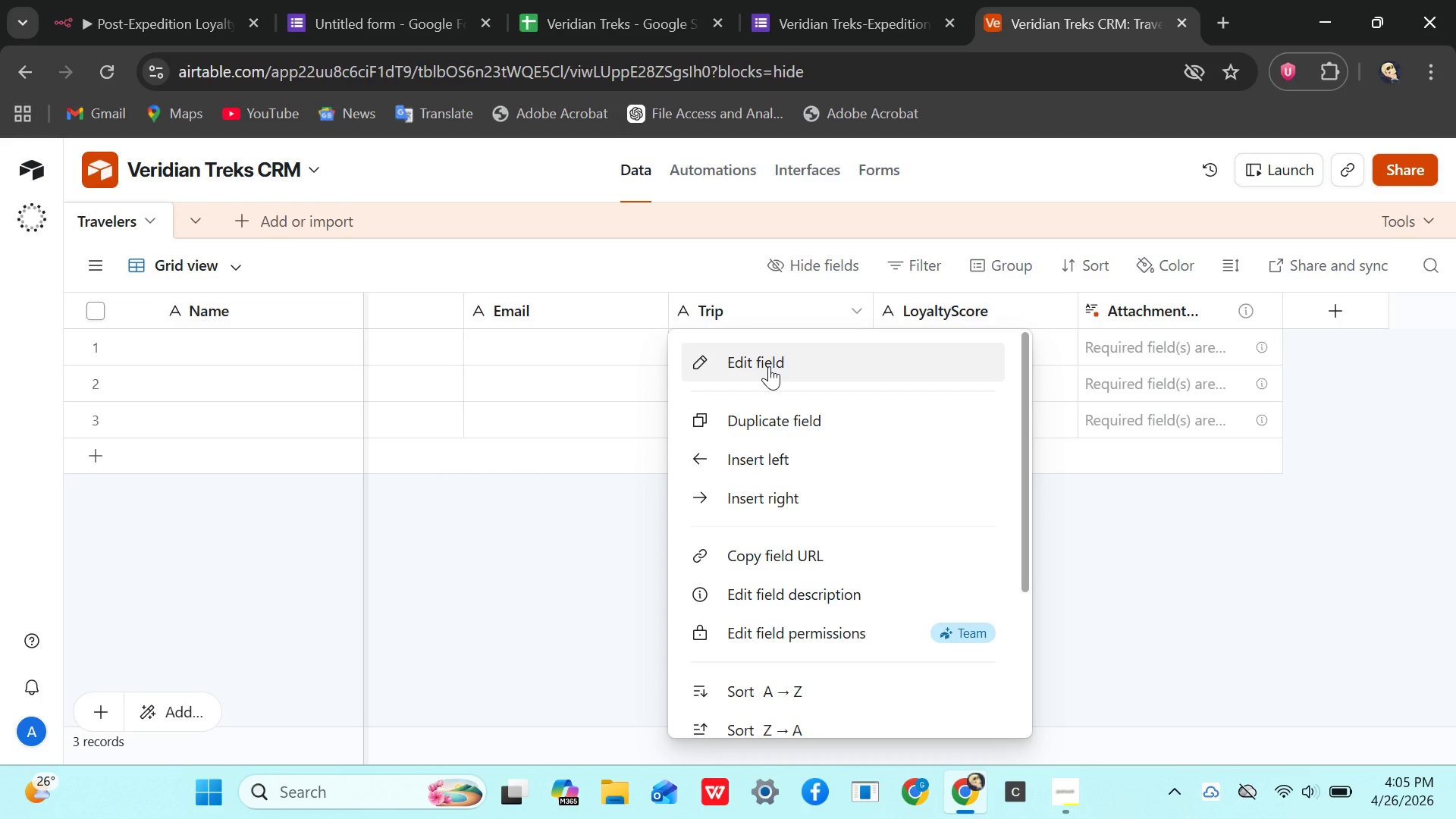 
left_click([769, 366])
 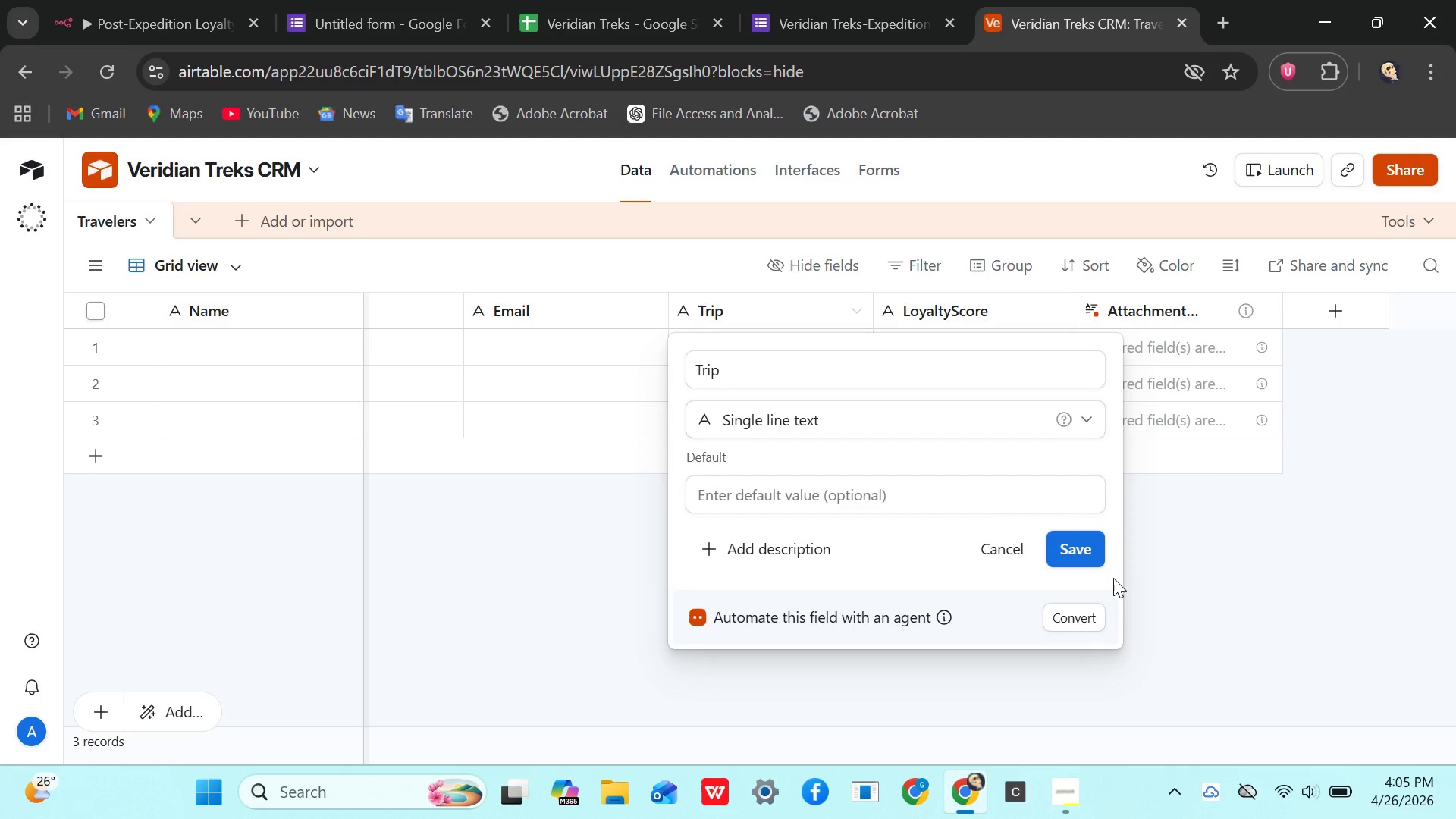 
left_click([1072, 550])
 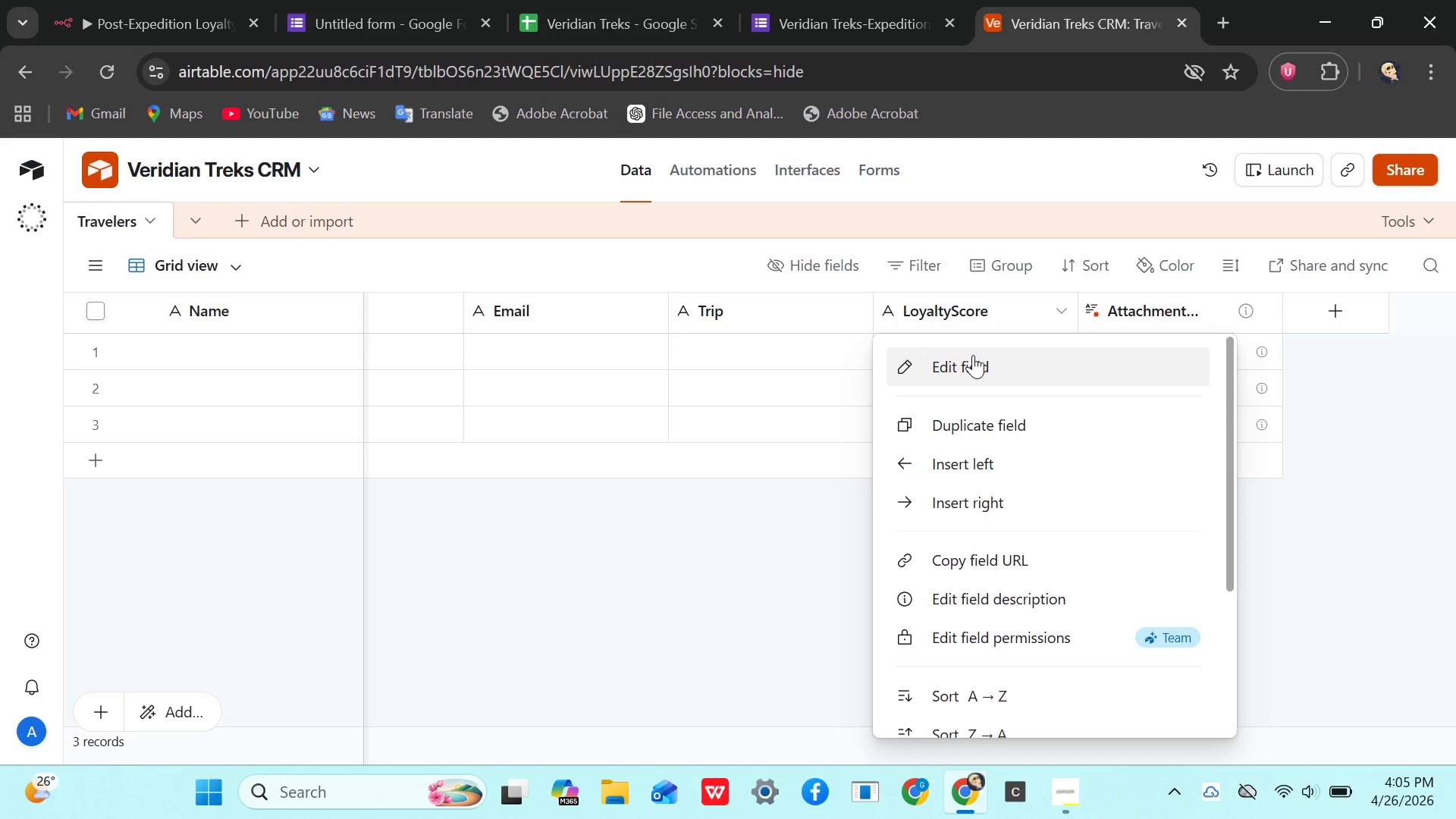 
left_click([973, 355])
 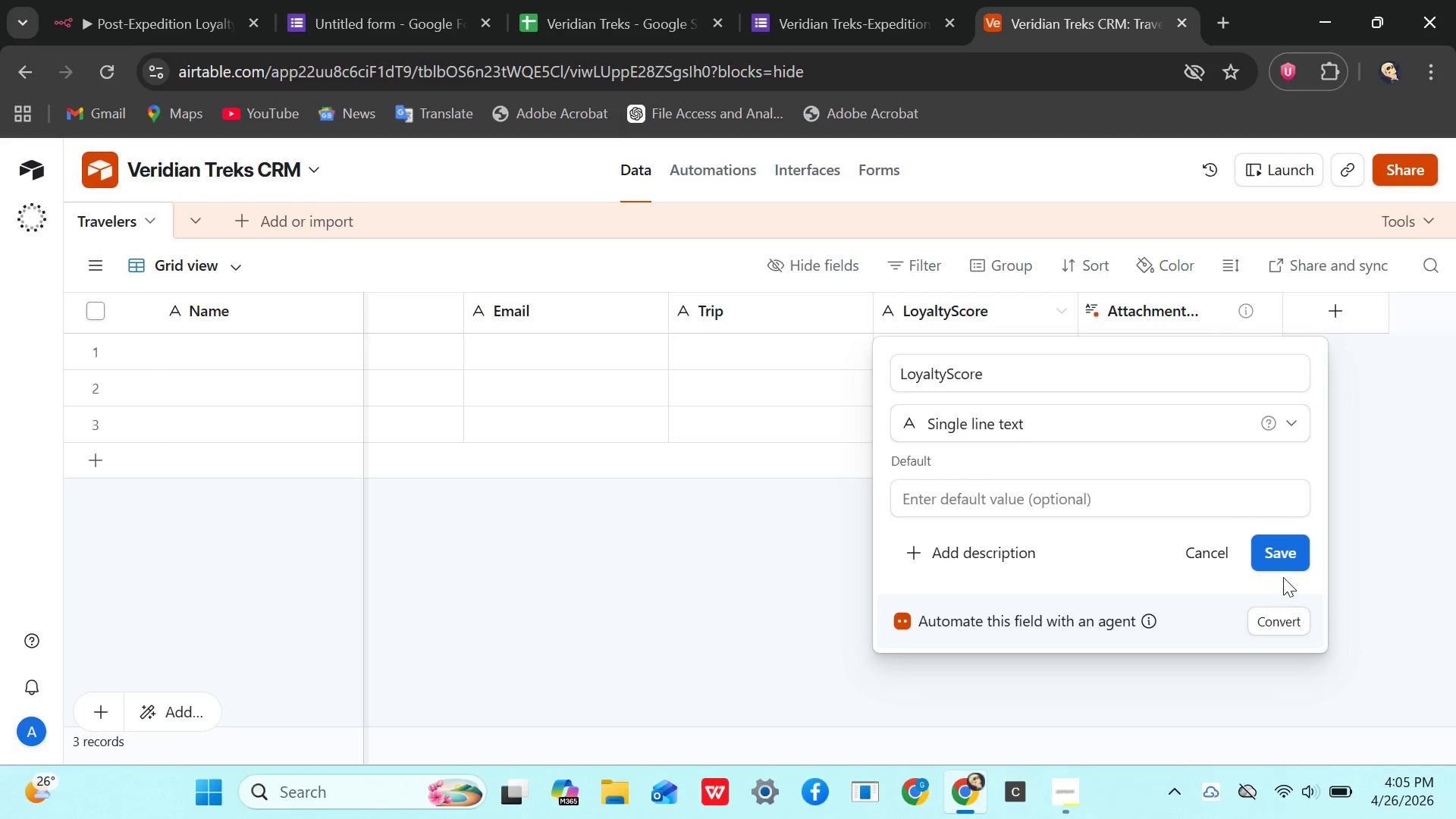 
left_click([1282, 560])
 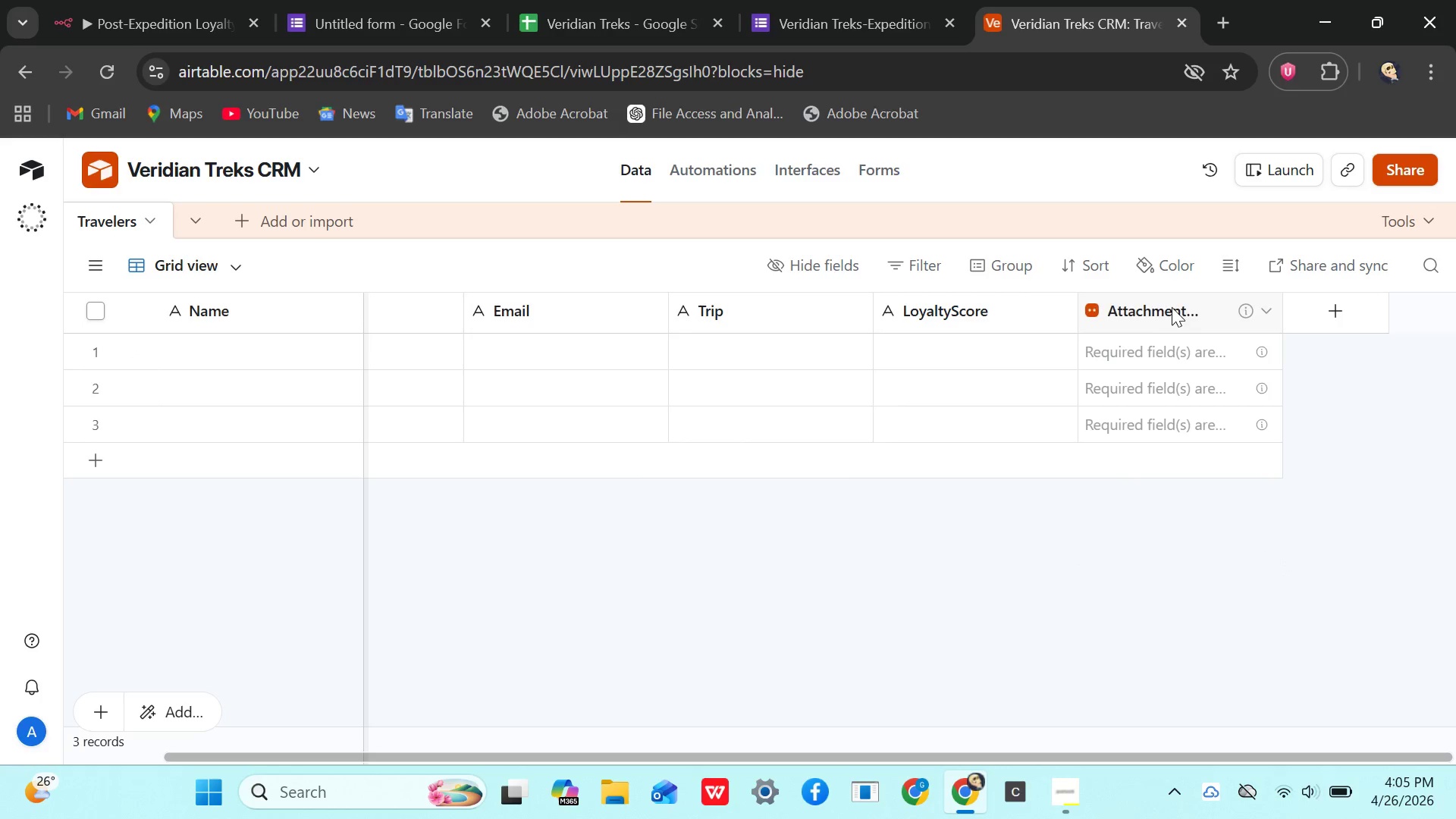 
right_click([1172, 307])
 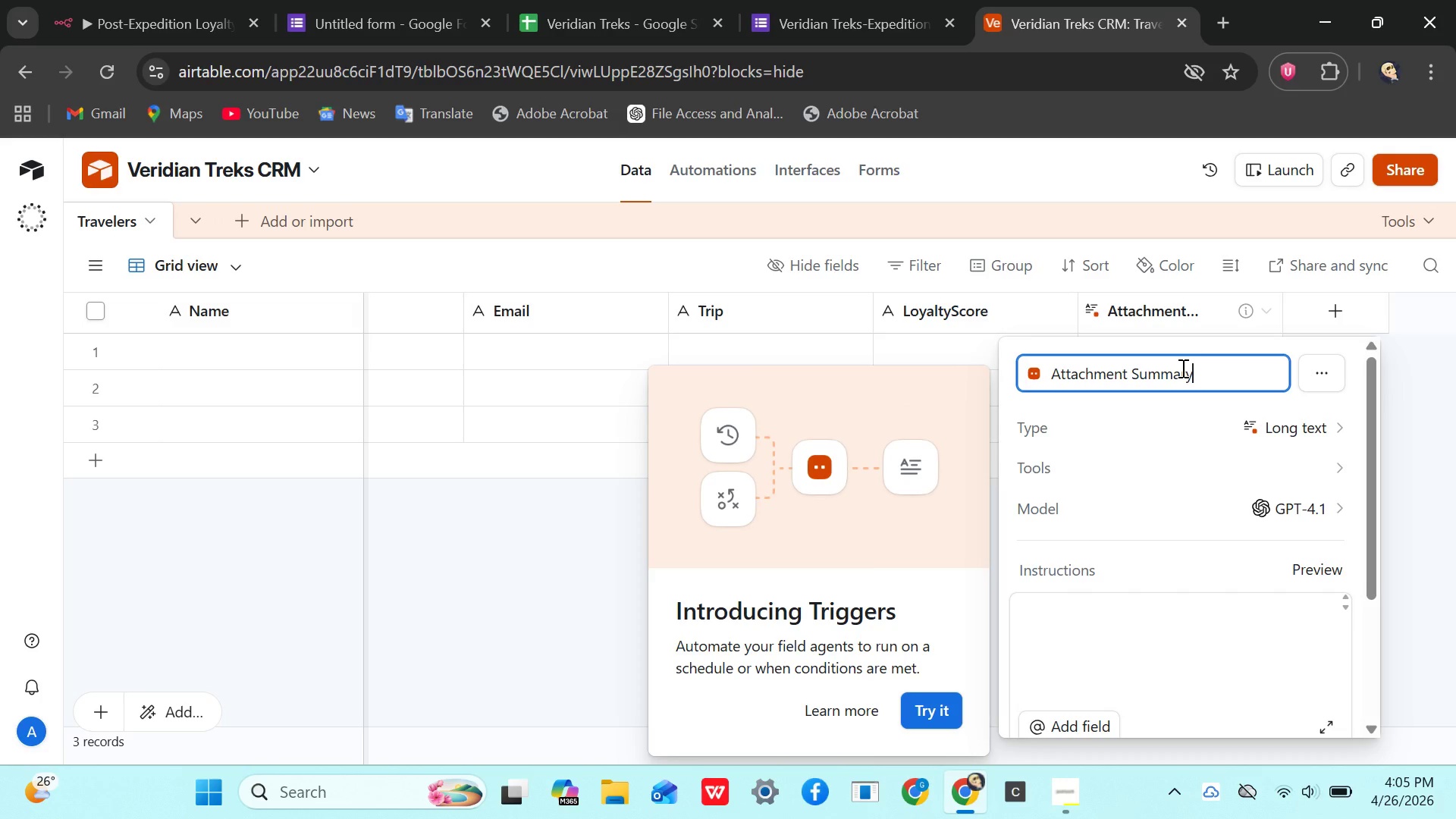 
hold_key(key=Backspace, duration=1.44)
 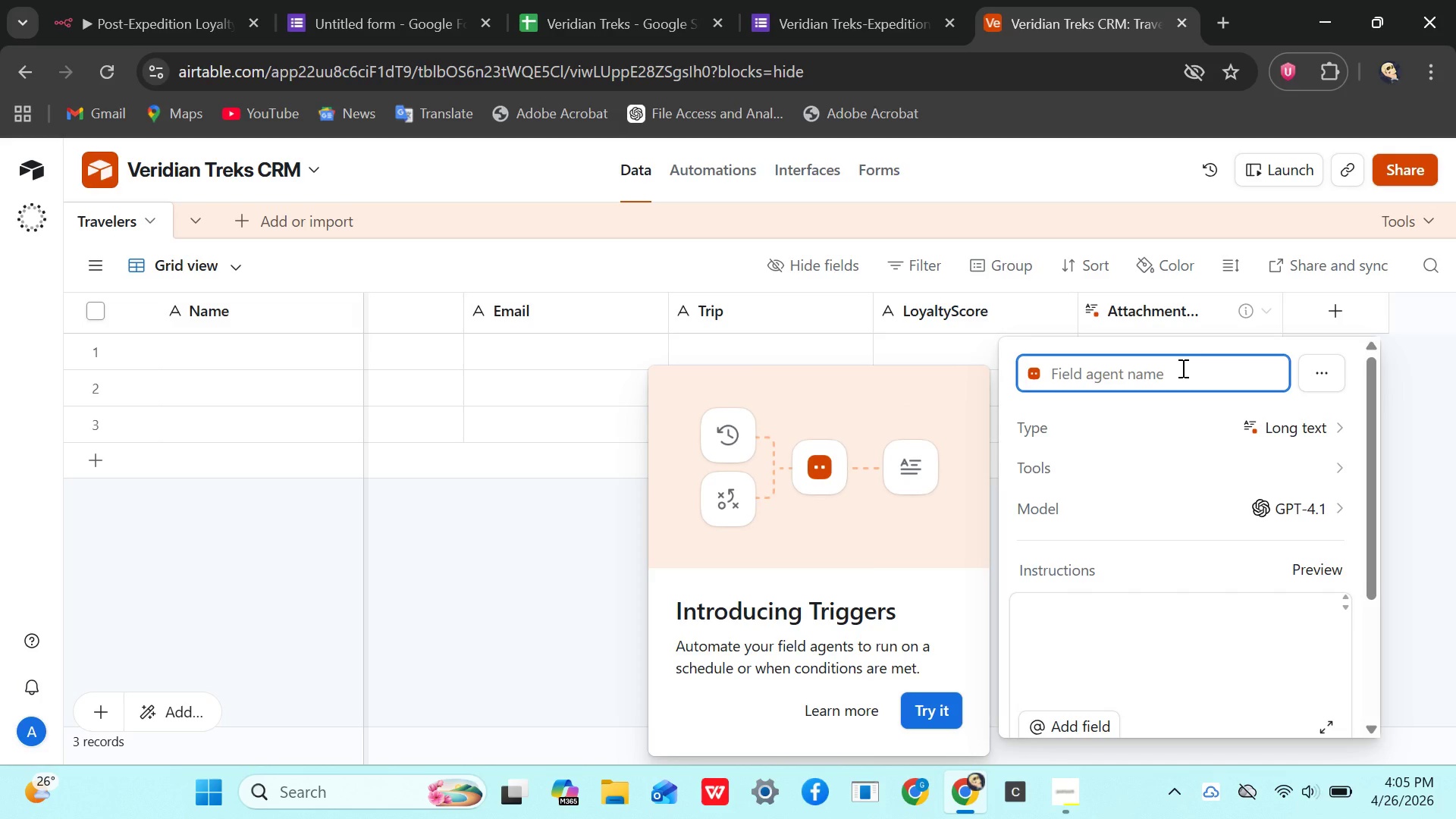 
wait(8.41)
 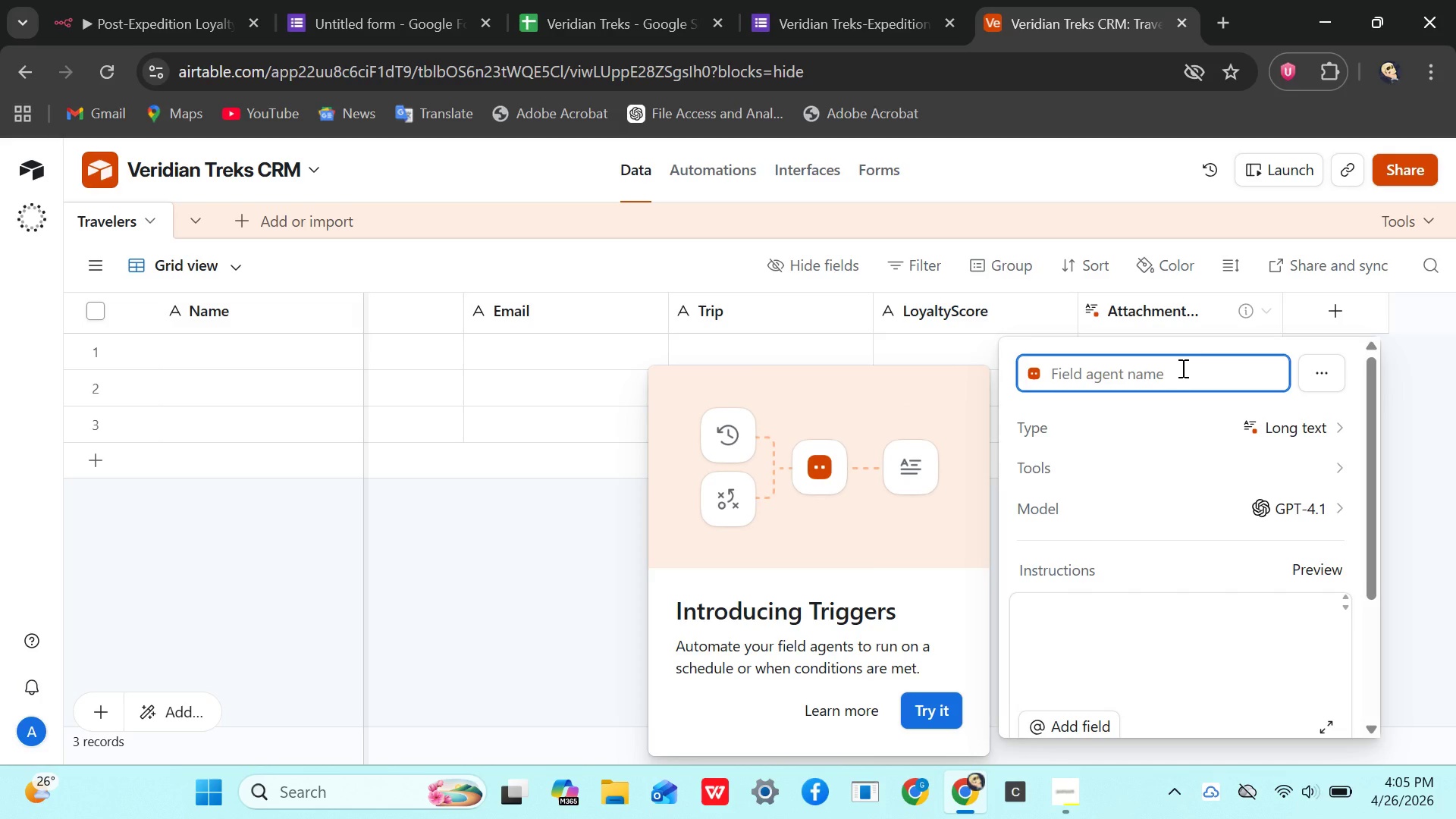 
left_click([995, 305])
 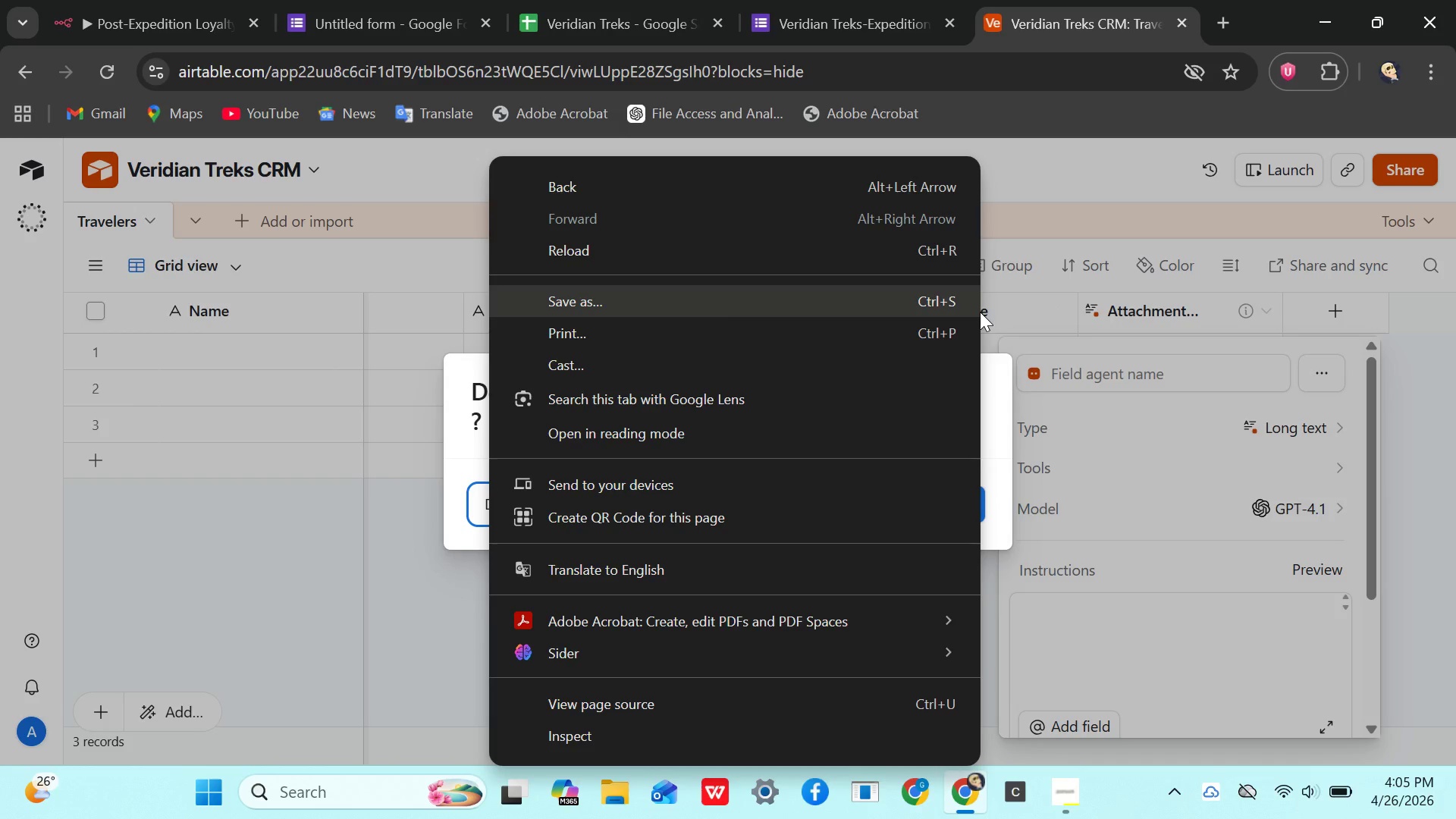 
mouse_move([1000, 309])
 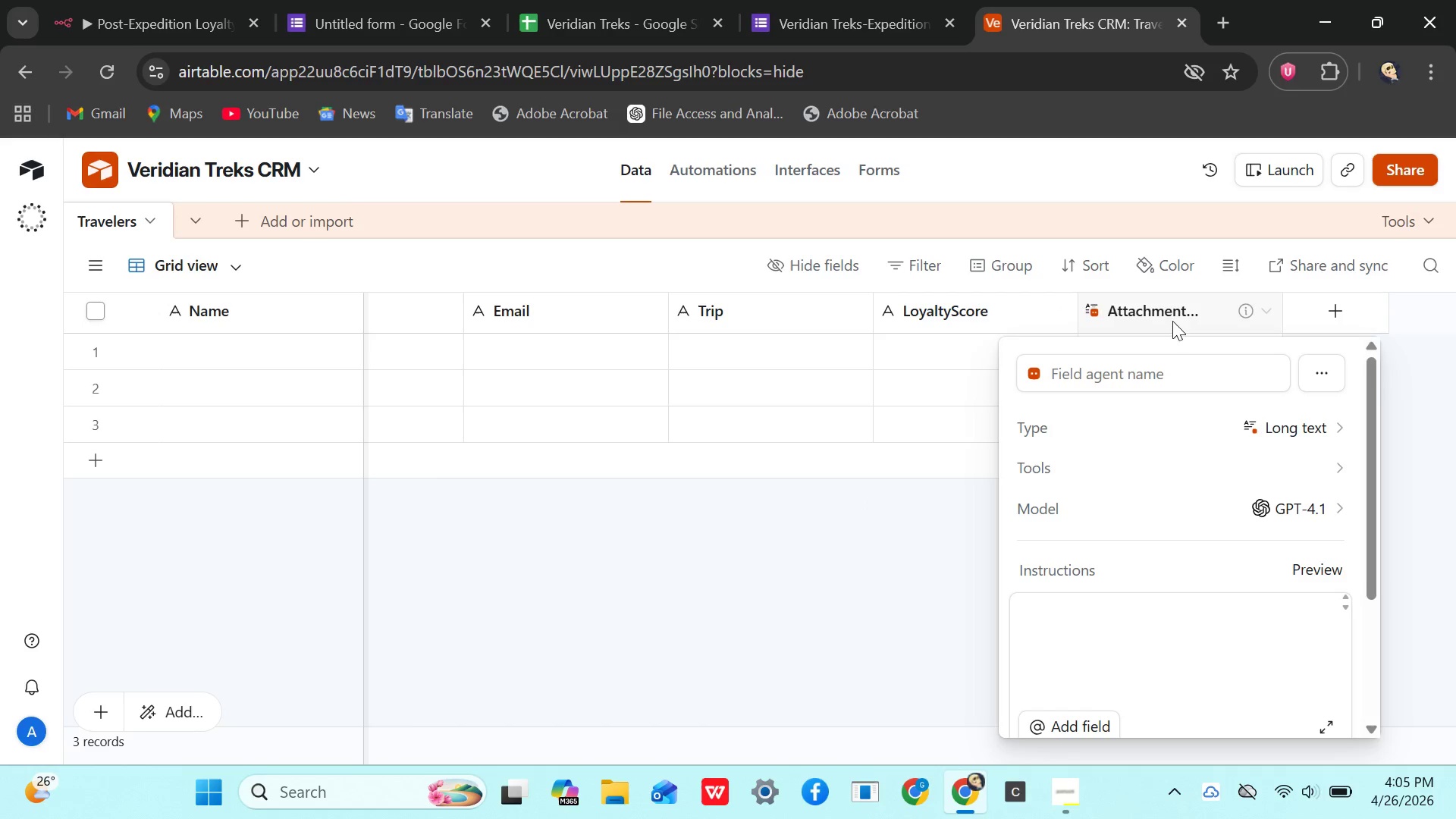 
left_click([1172, 313])
 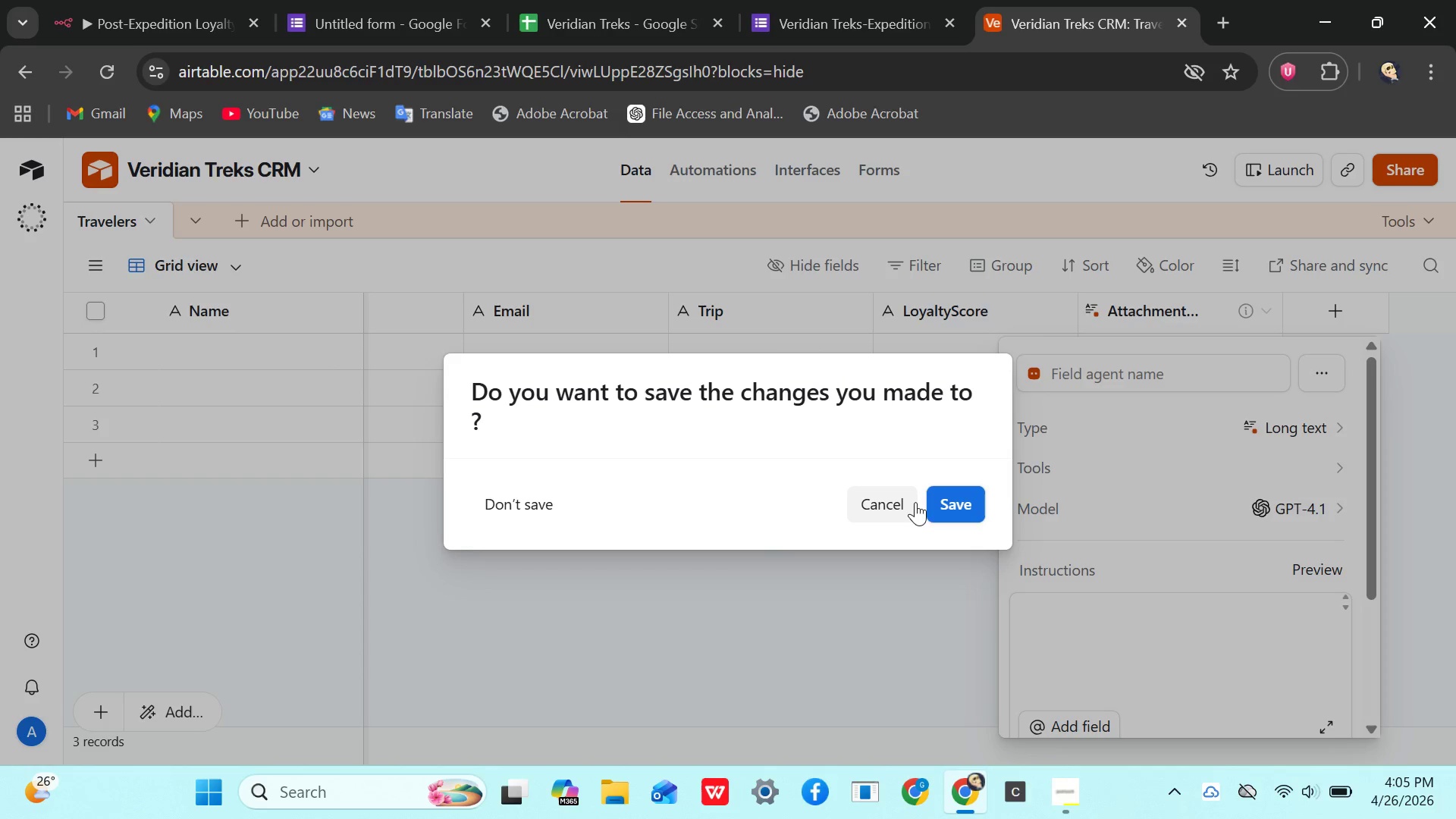 
left_click([913, 498])
 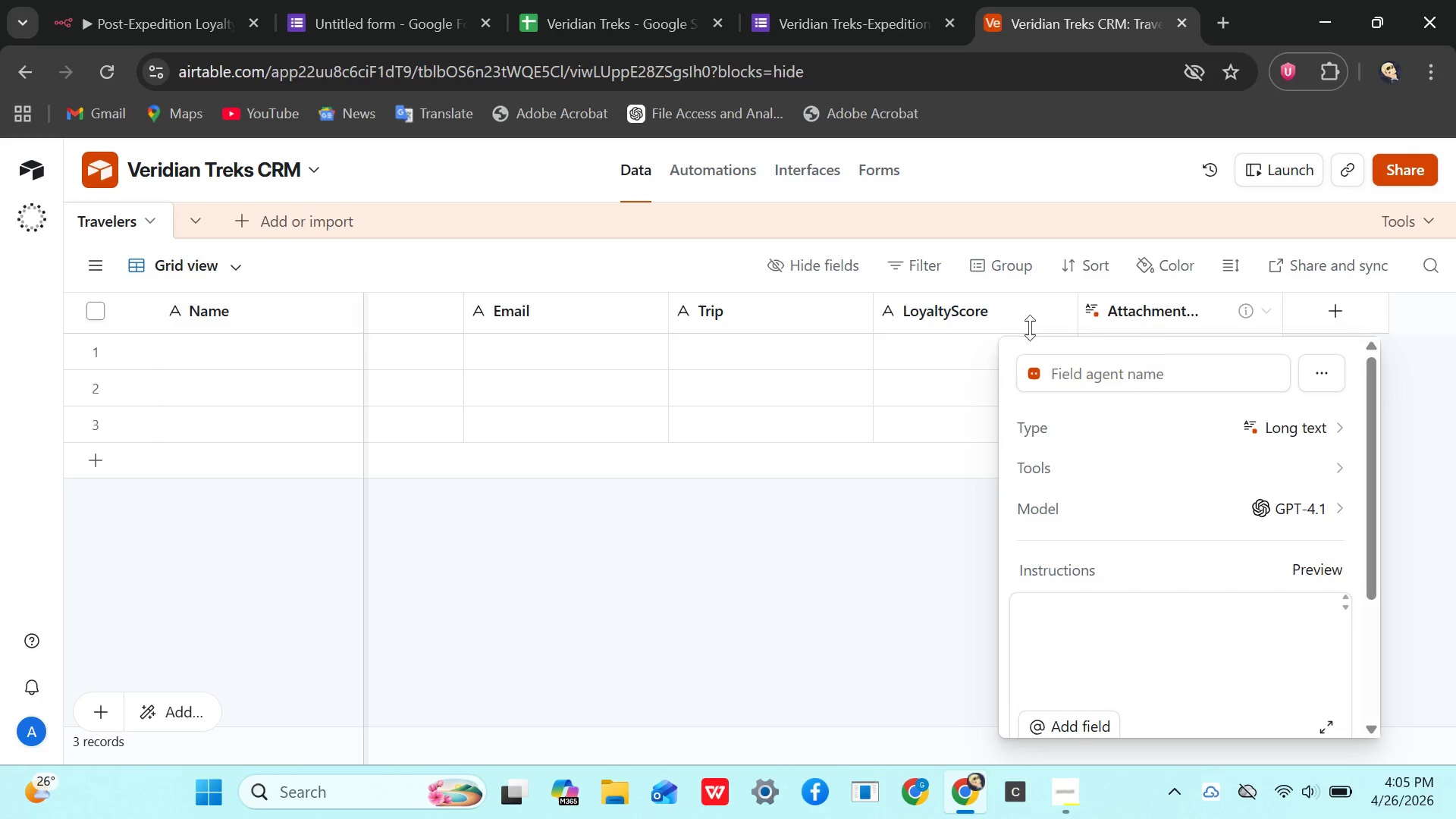 
left_click([733, 352])
 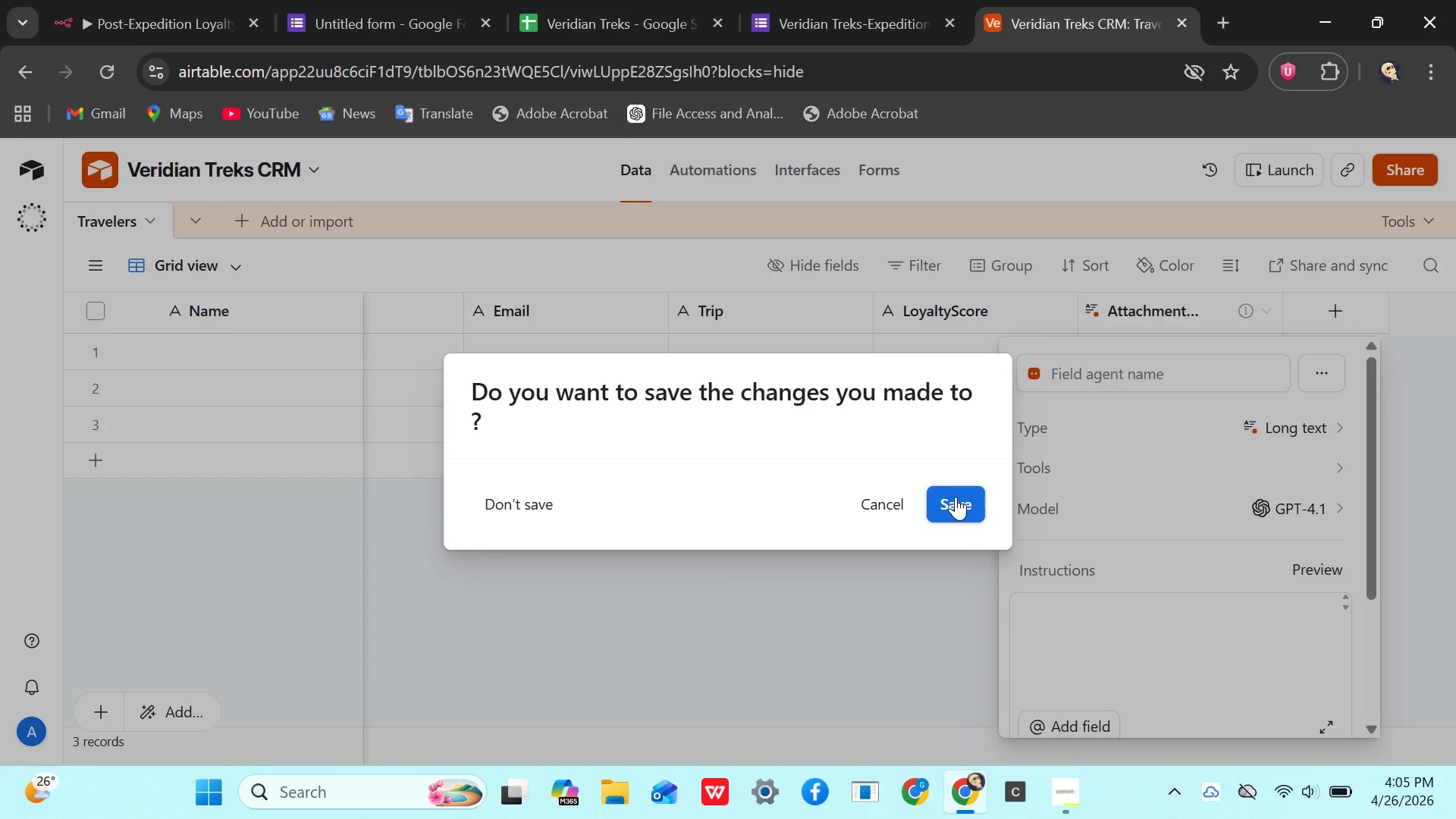 
left_click([956, 497])
 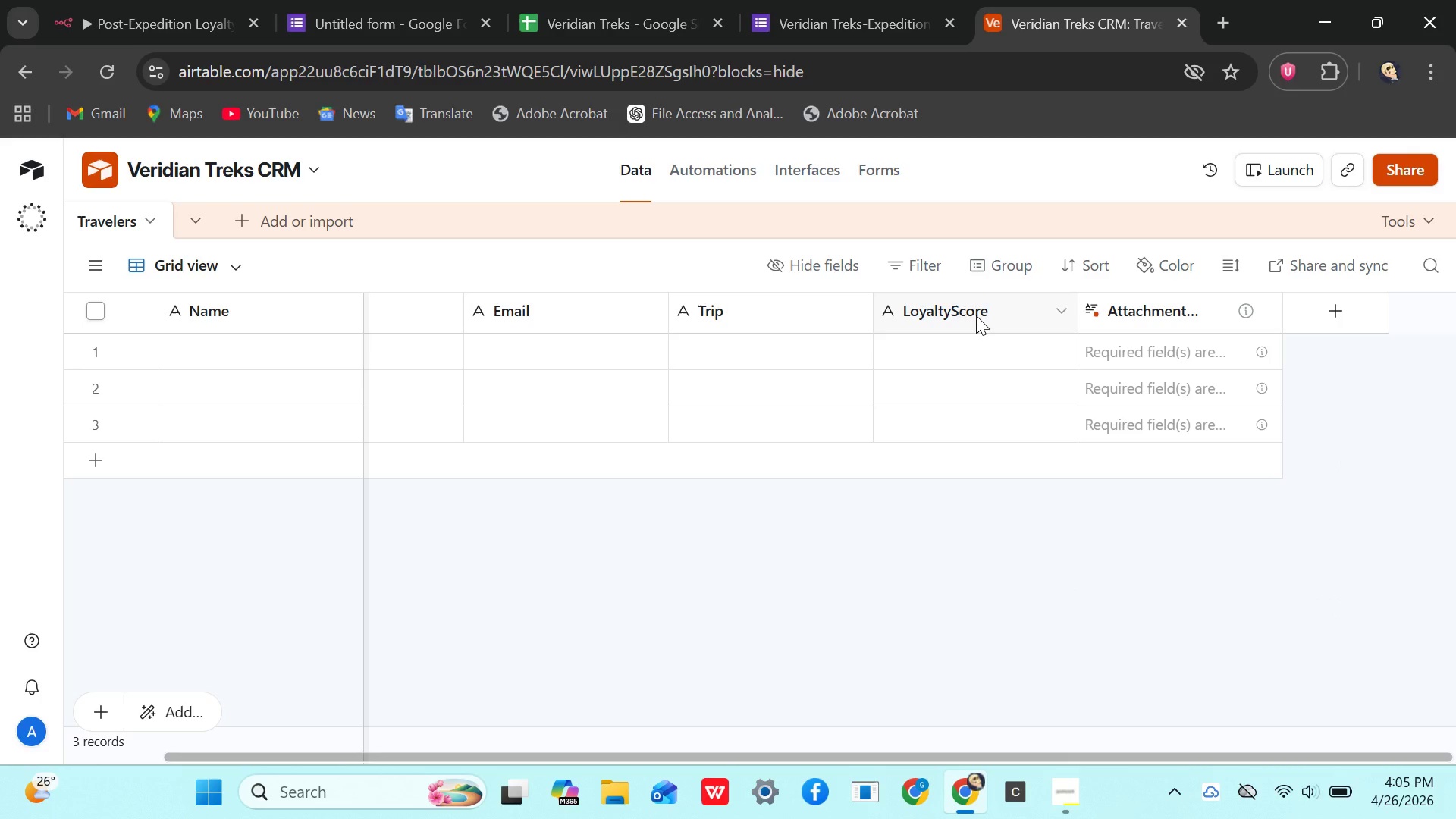 
right_click([976, 315])
 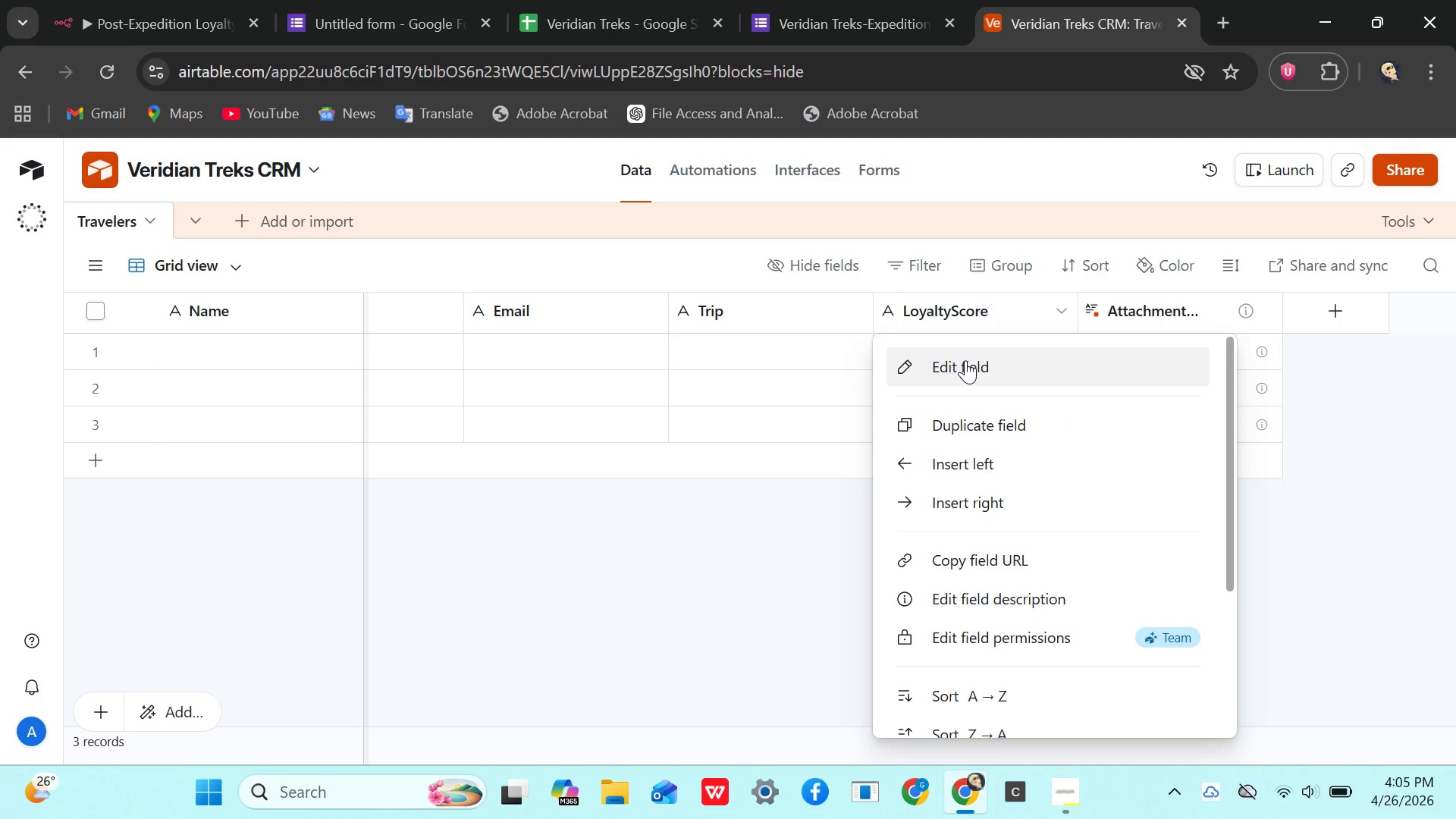 
left_click([965, 360])
 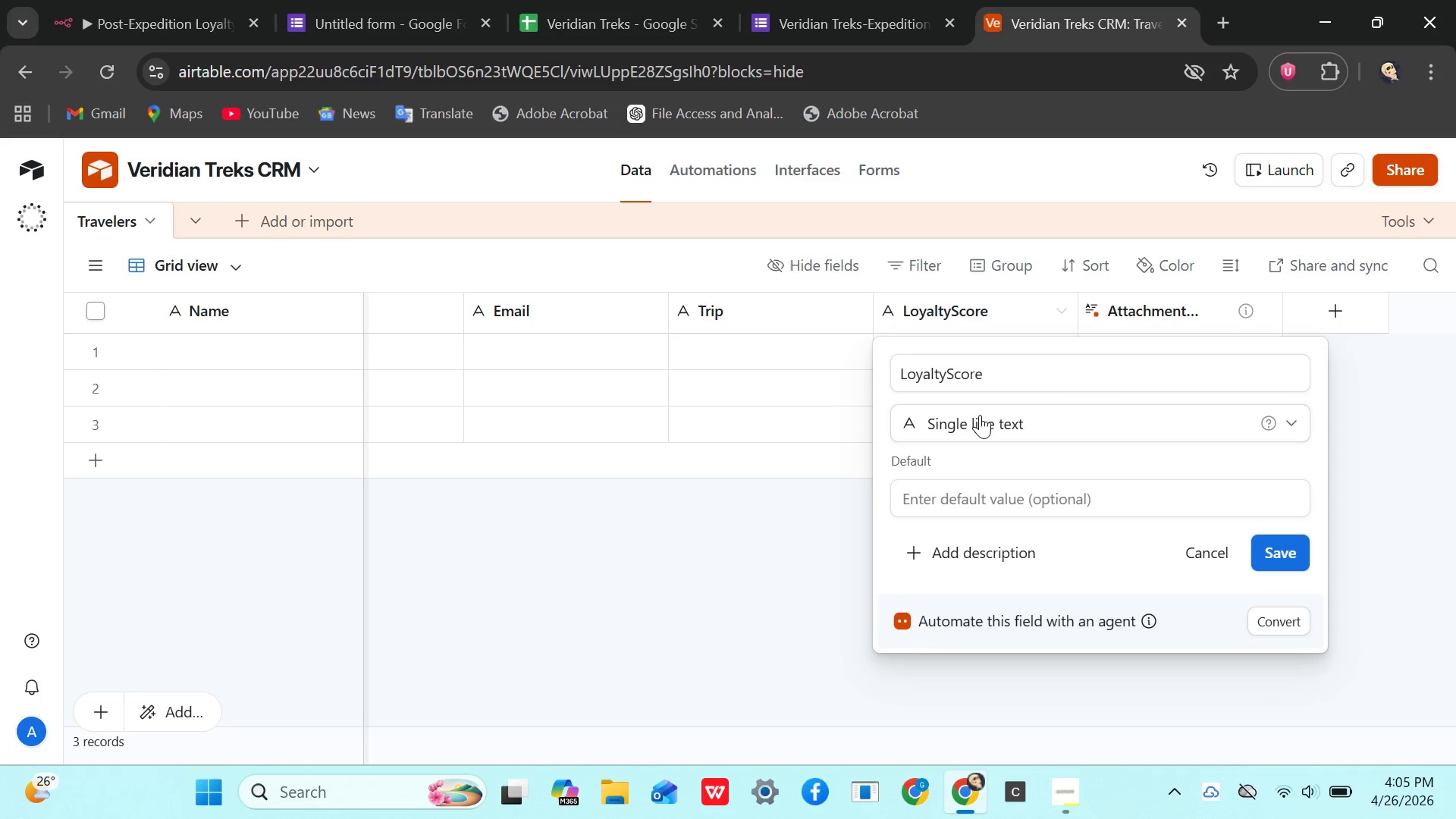 
left_click([980, 415])
 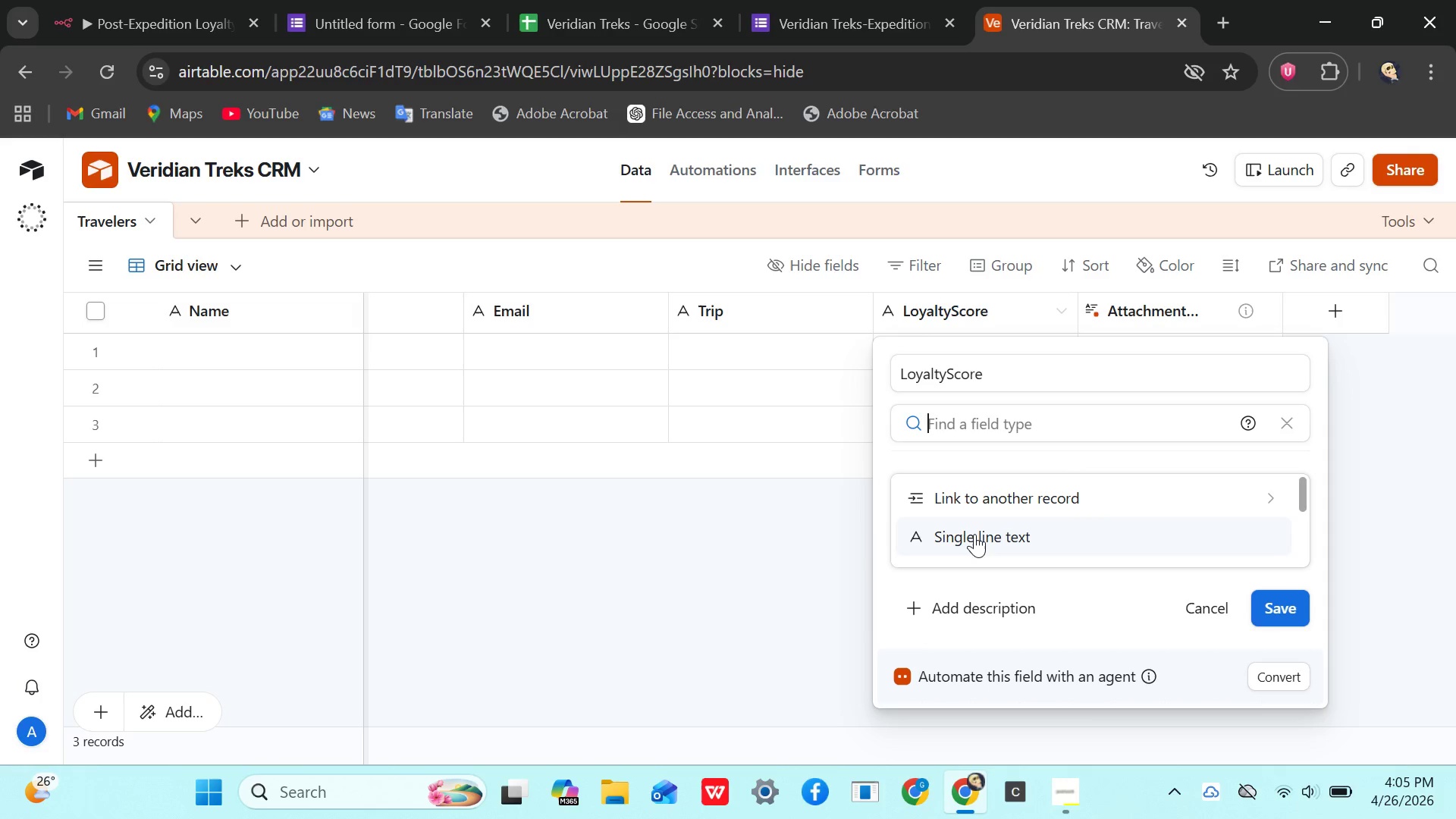 
left_click([1279, 600])
 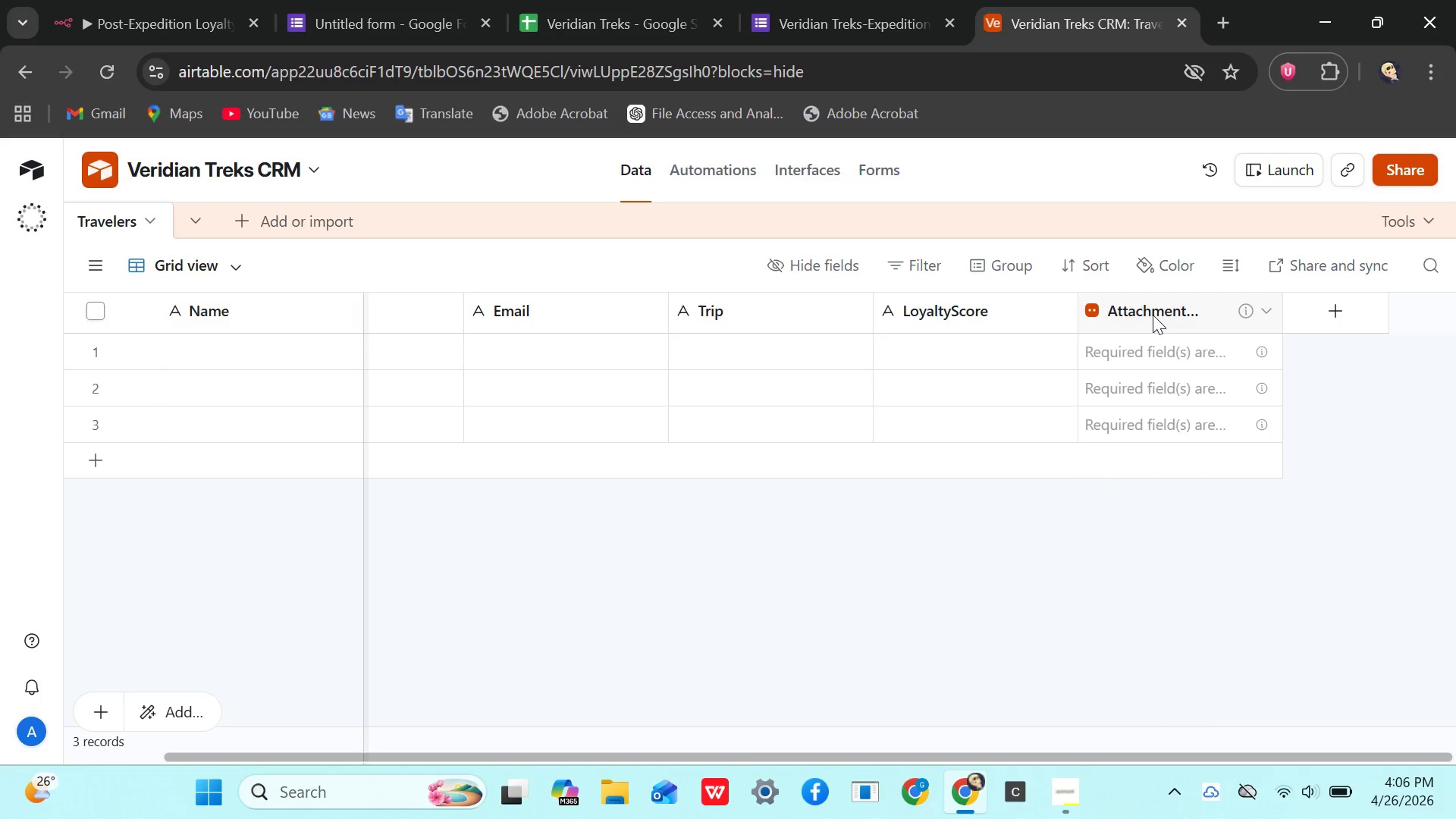 
right_click([1150, 313])
 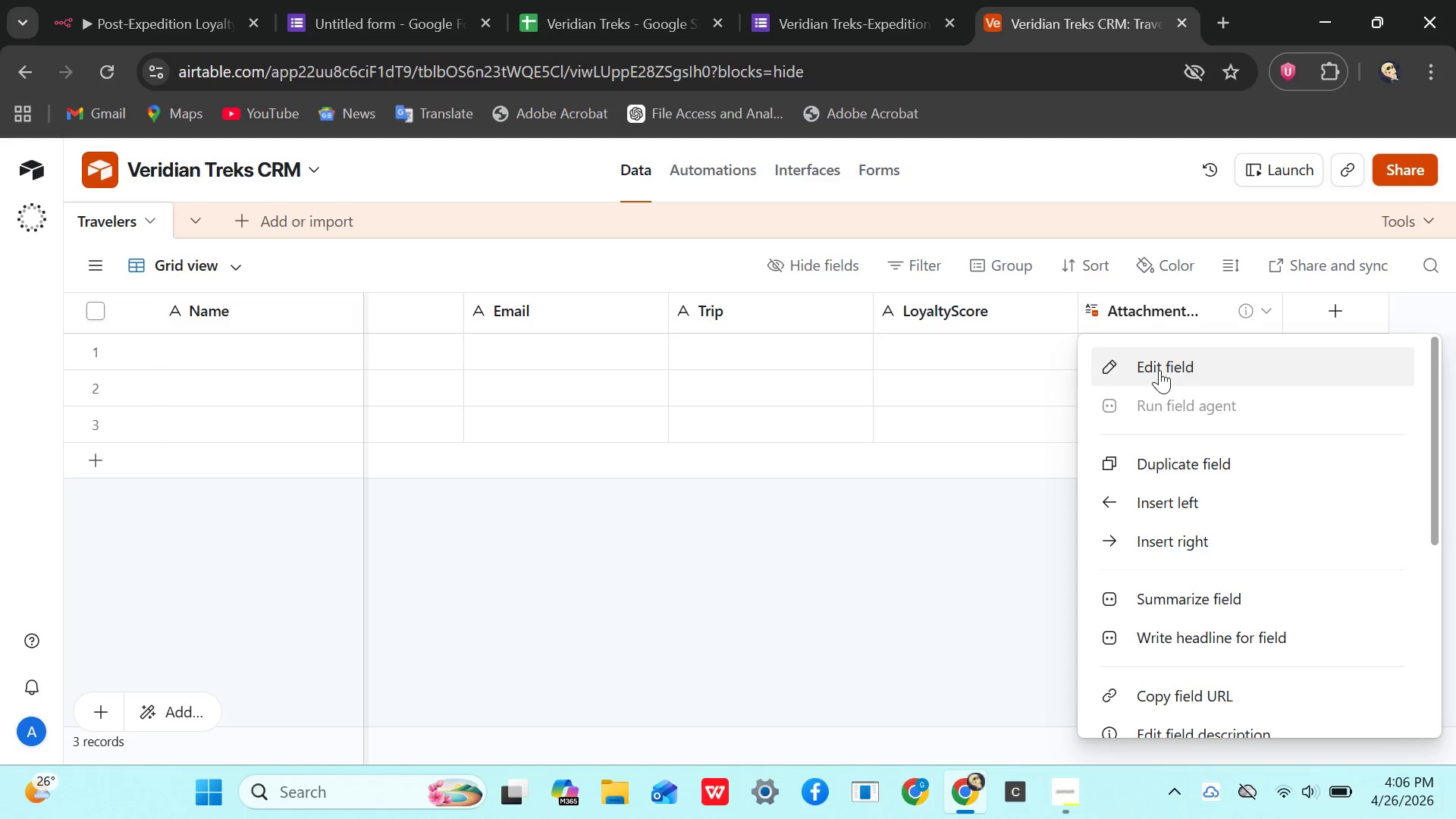 
left_click([1159, 370])
 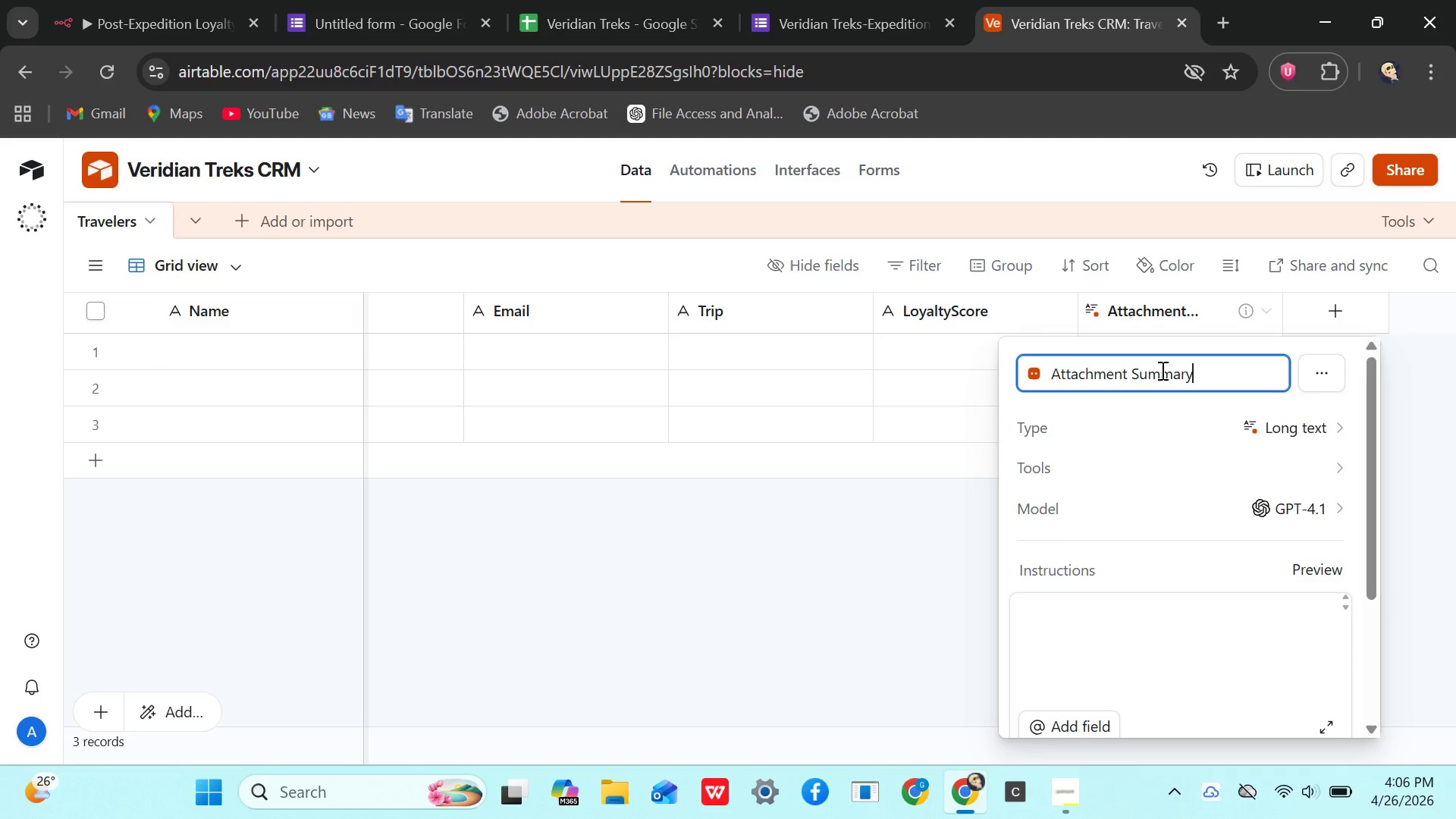 
type(TA)
key(Backspace)
key(Backspace)
key(Backspace)
type(Tag)
 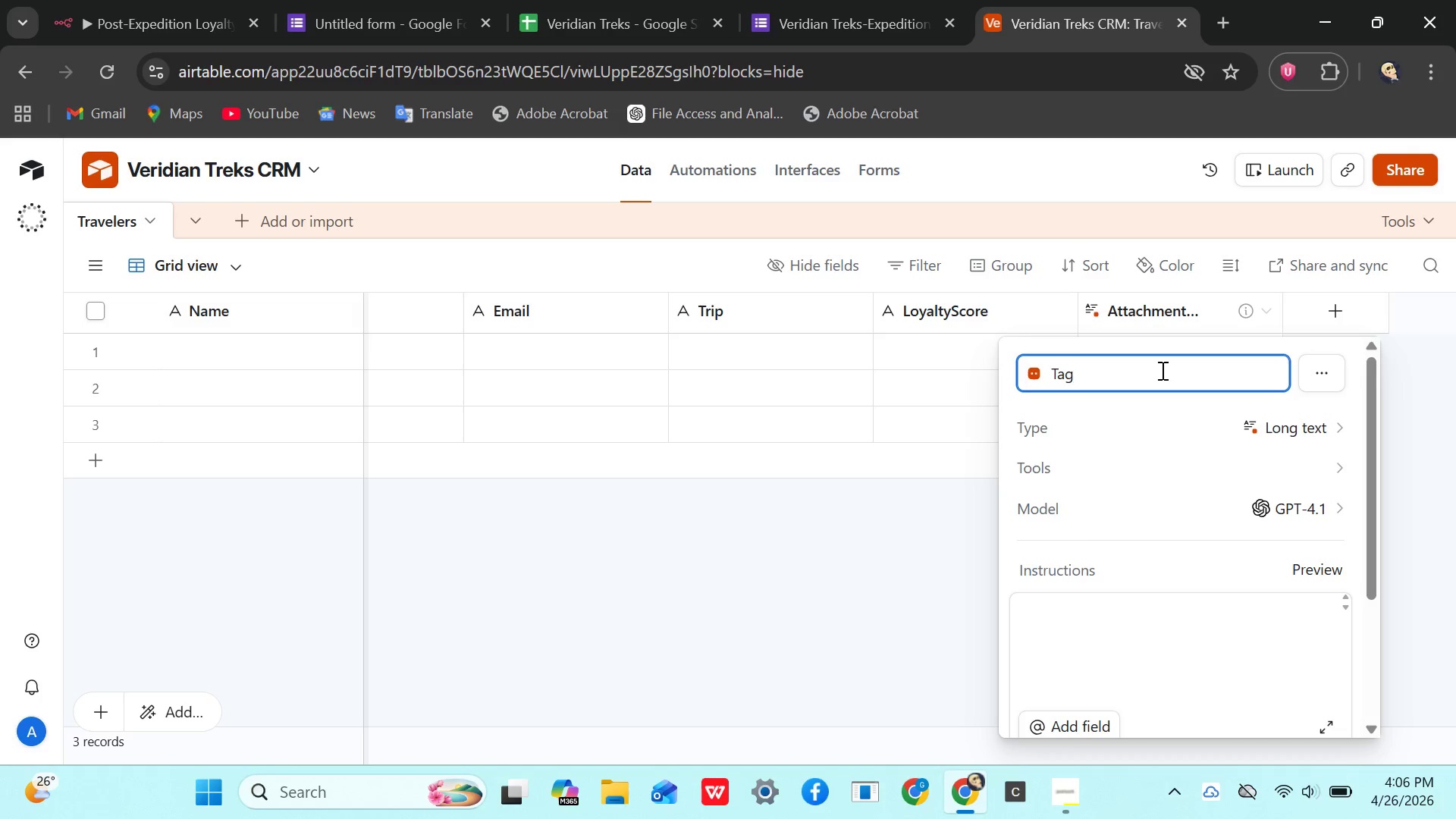 
wait(7.61)
 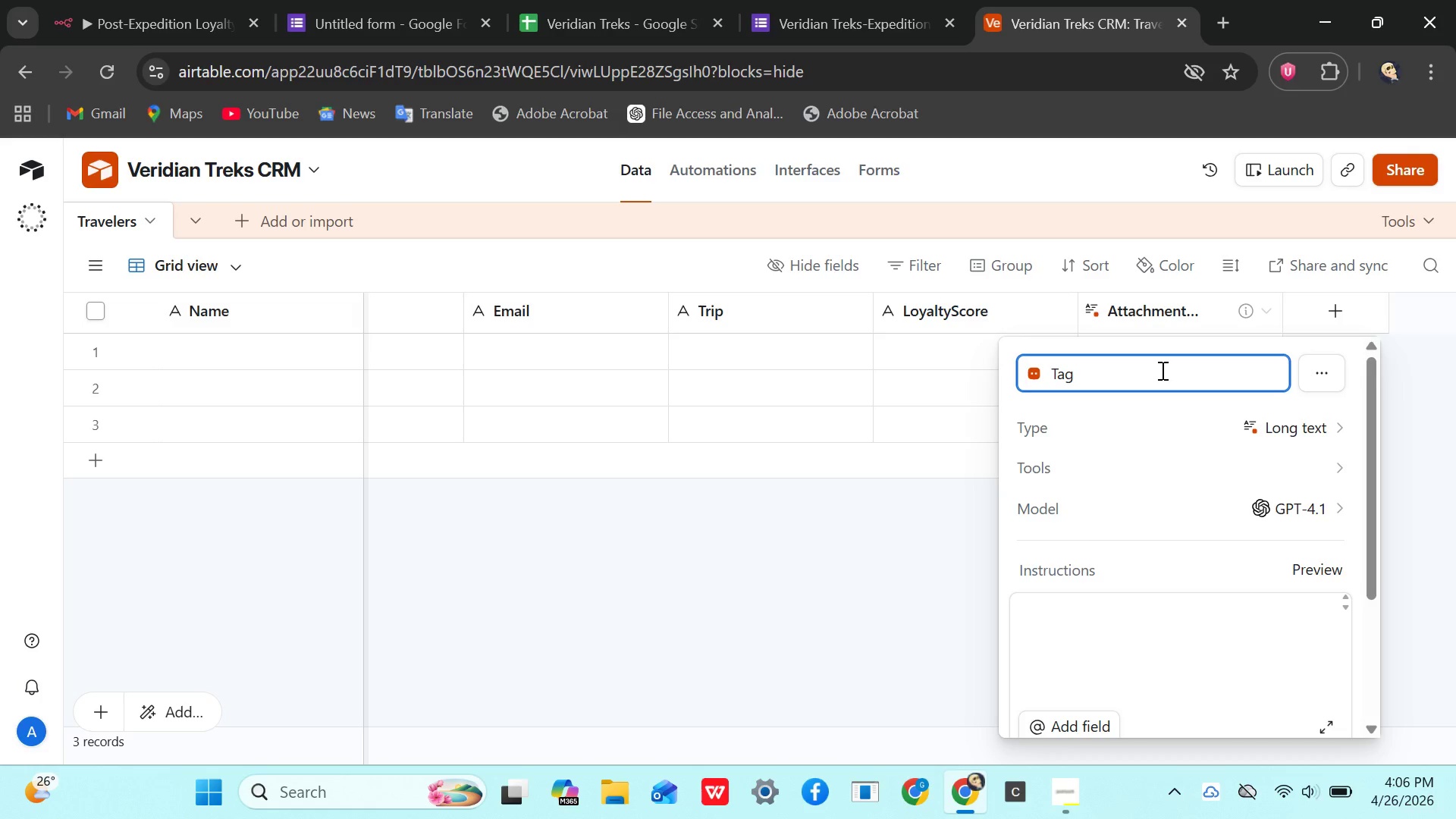 
left_click([1280, 425])
 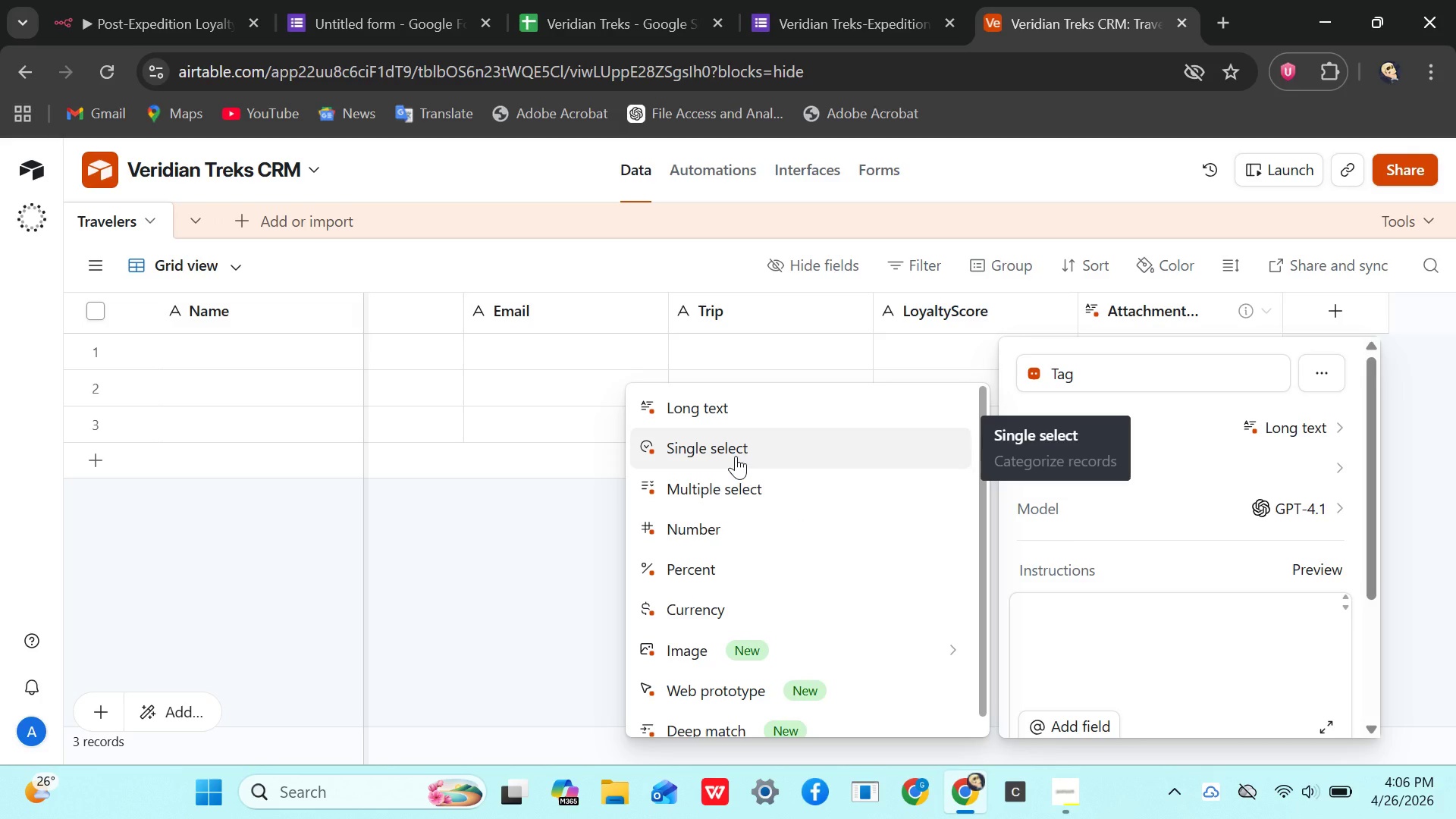 
wait(6.92)
 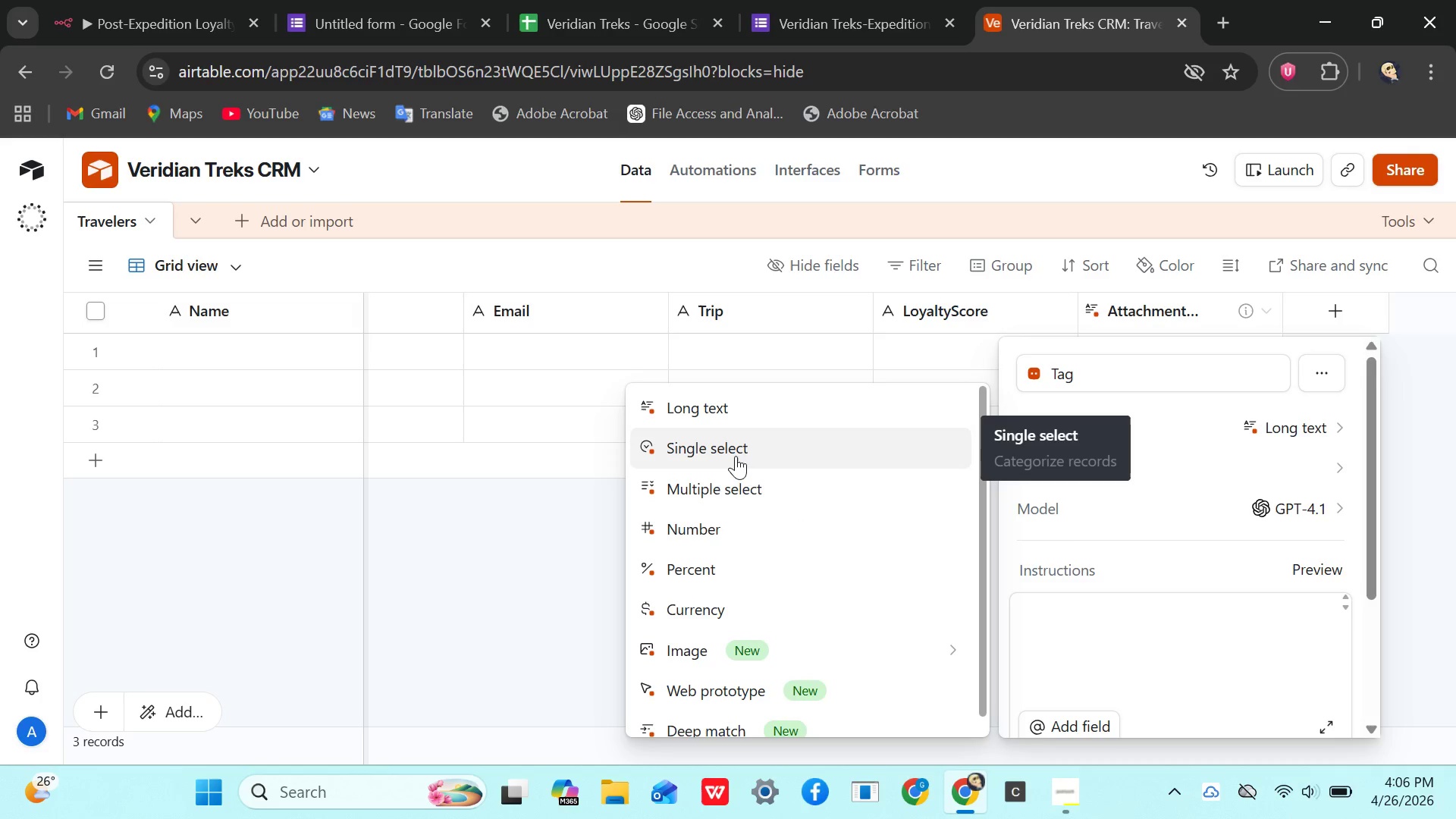 
scroll: coordinate [736, 456], scroll_direction: down, amount: 1.0
 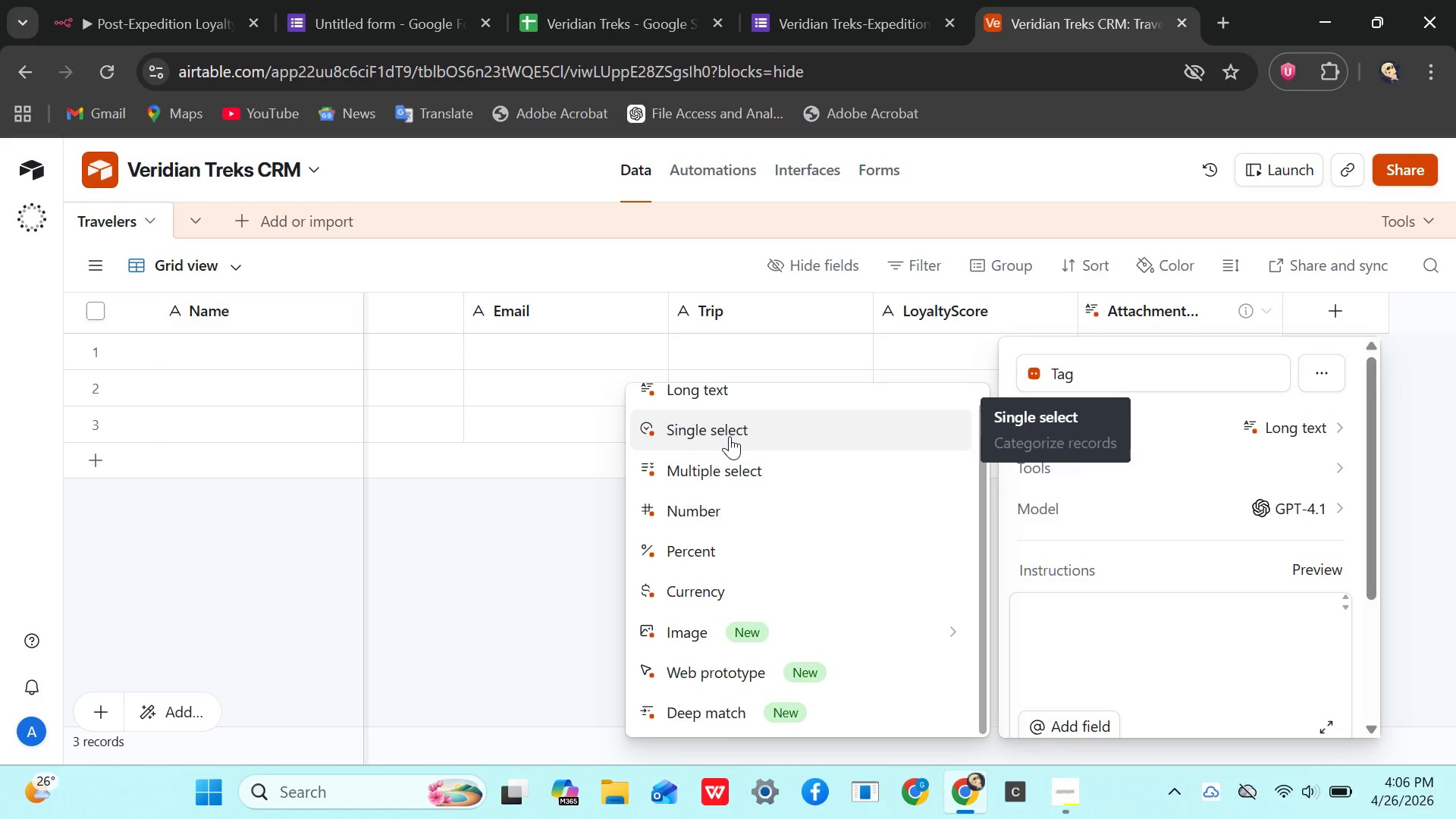 
left_click([730, 436])
 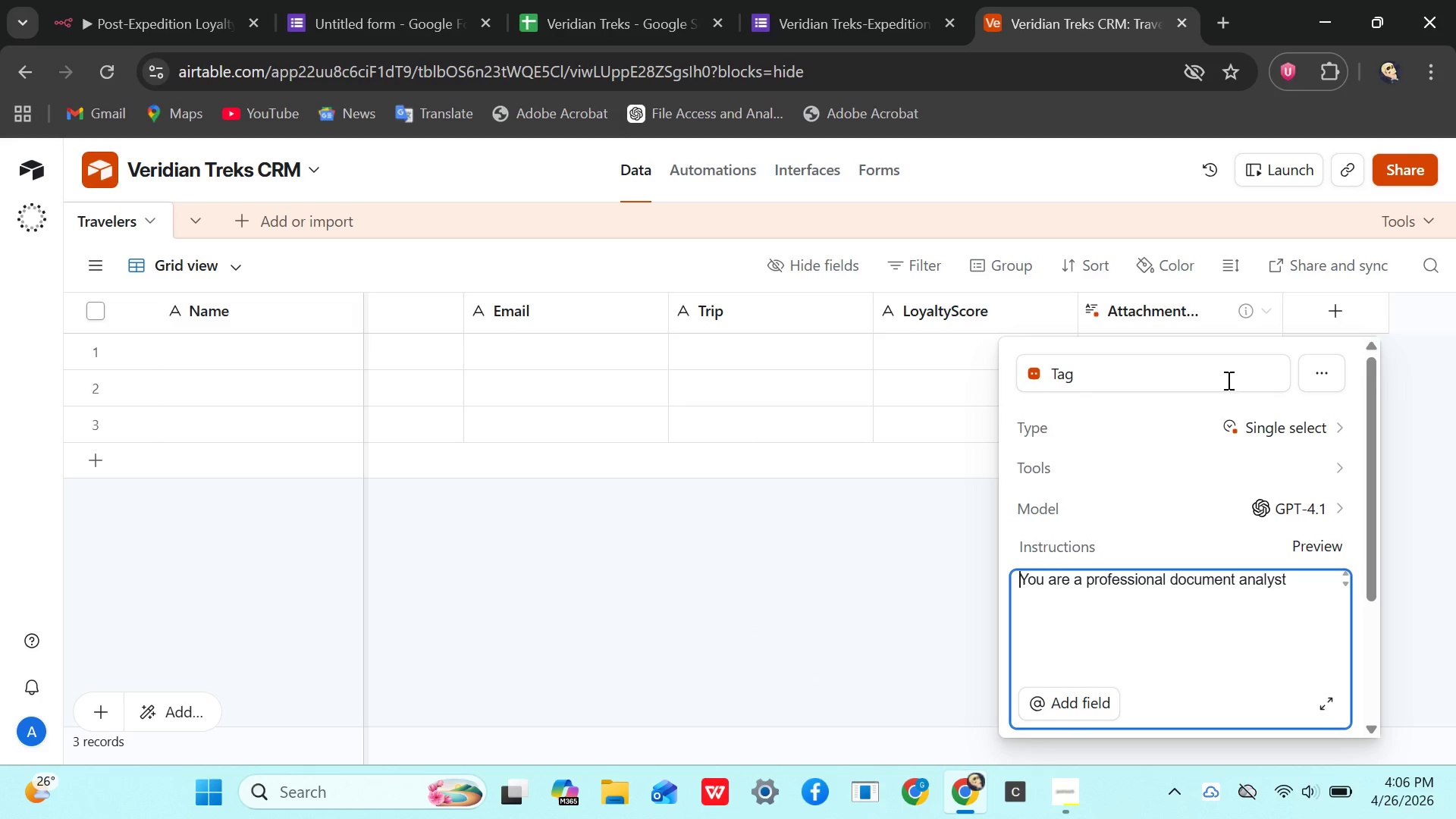 
wait(6.05)
 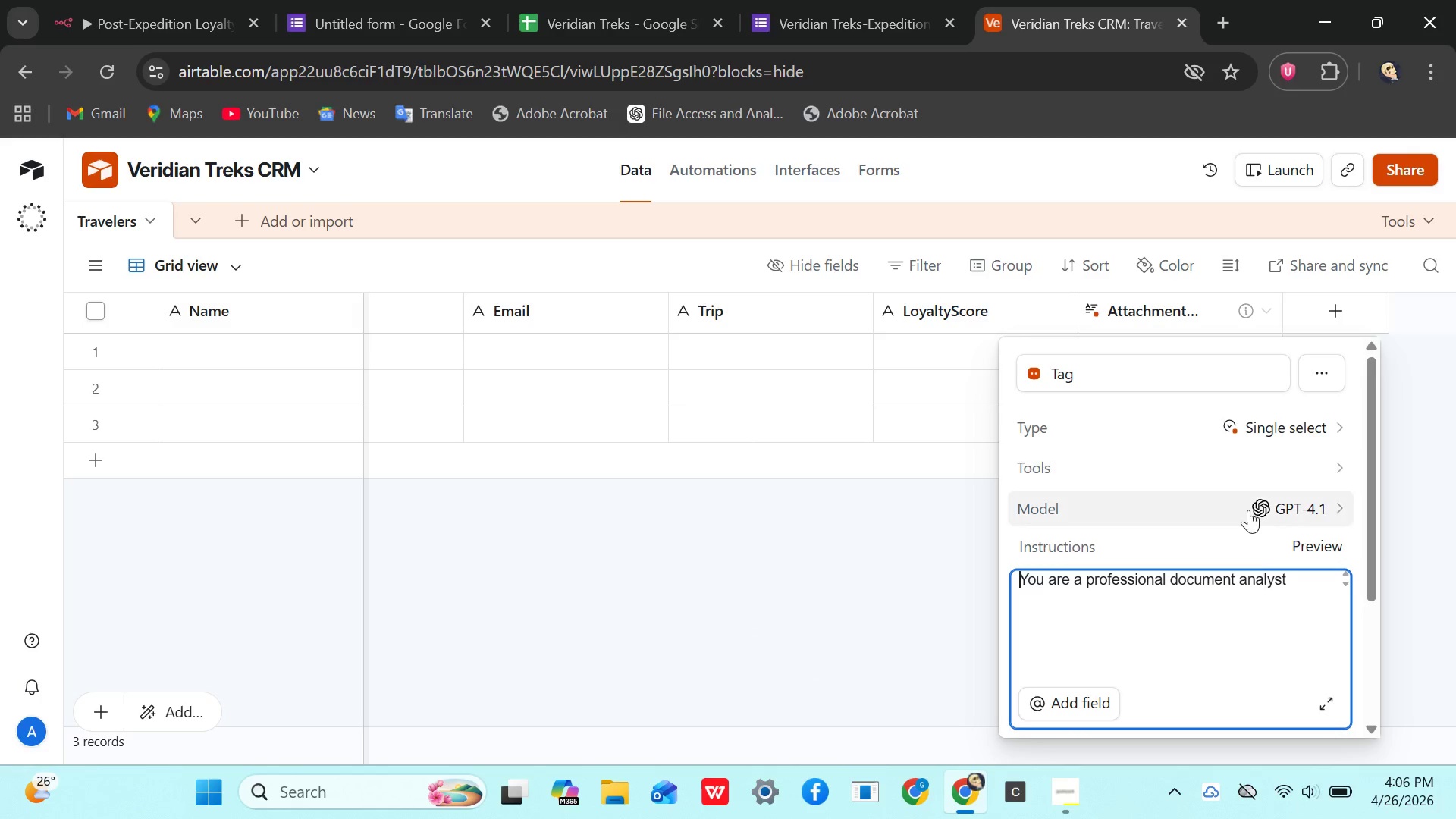 
left_click([1225, 380])
 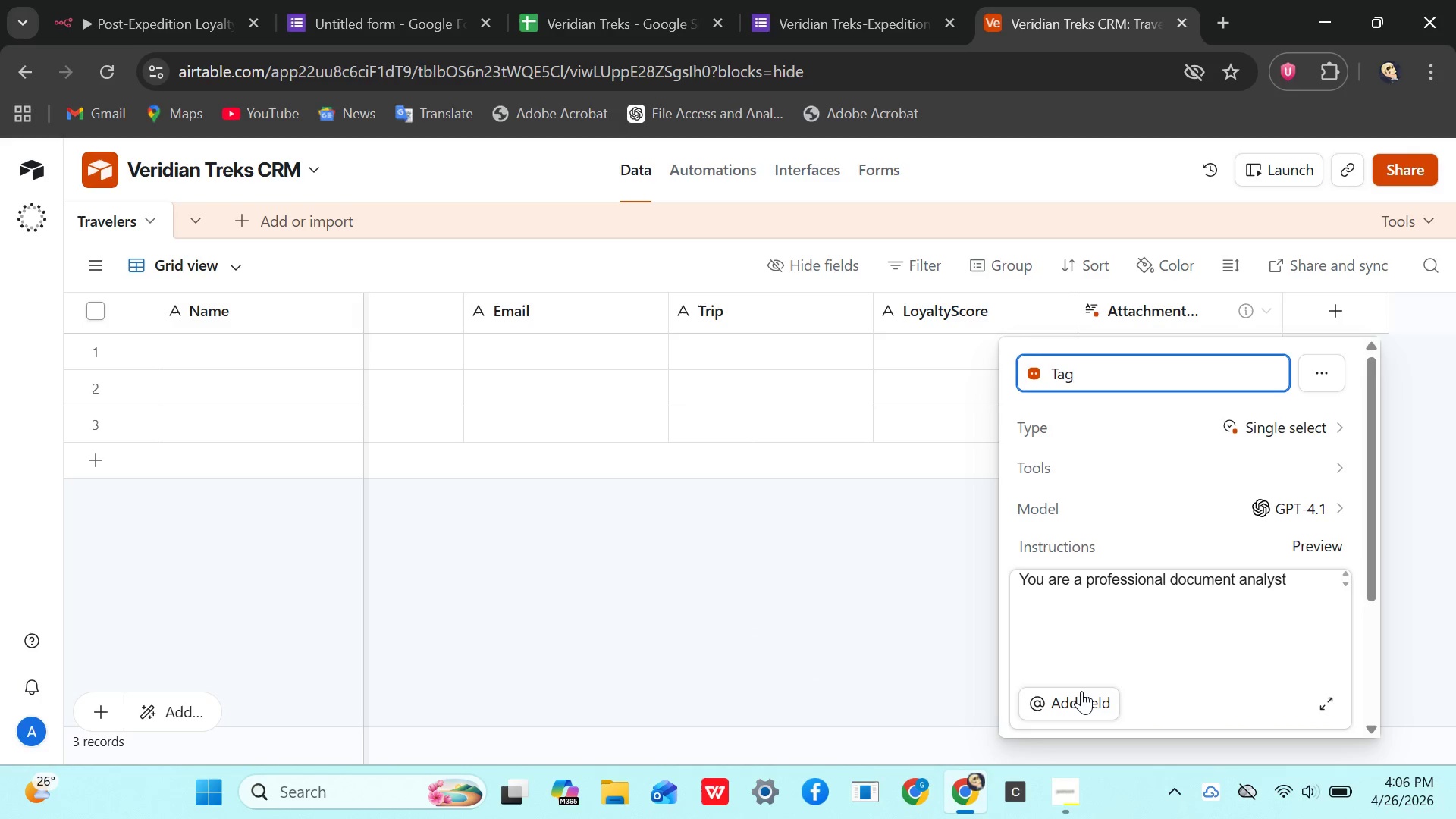 
wait(5.08)
 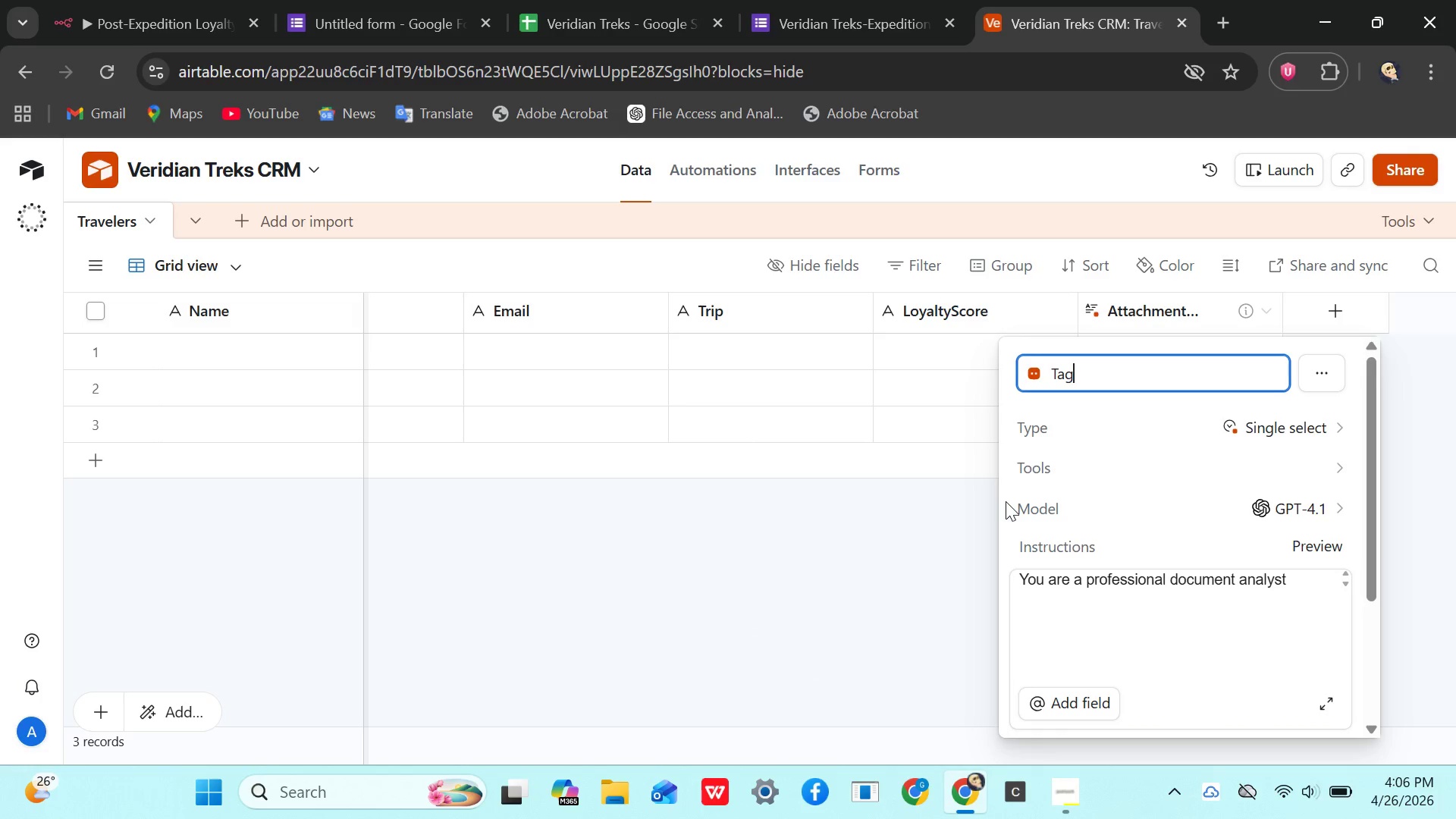 
left_click([952, 646])
 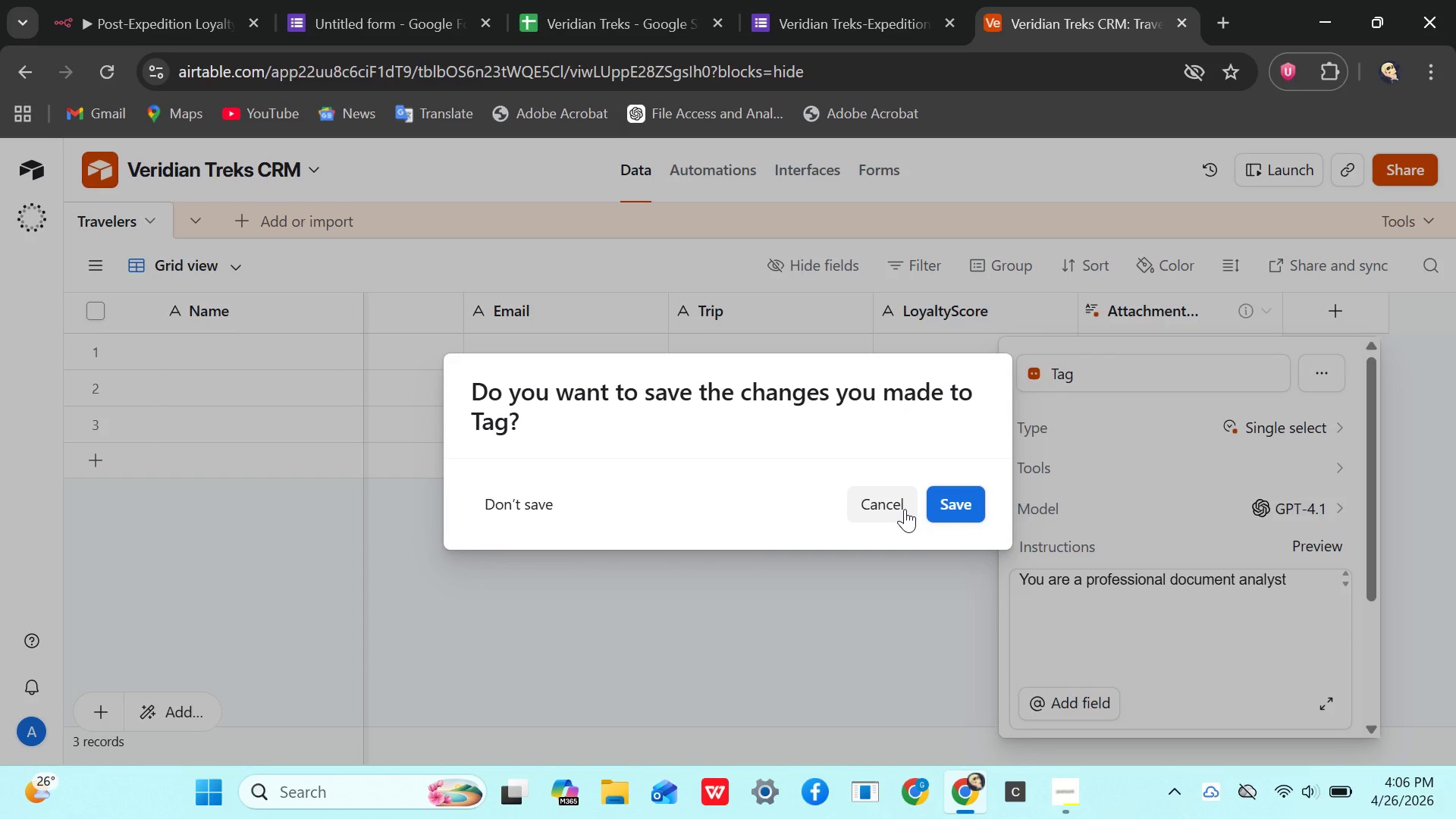 
left_click([905, 509])
 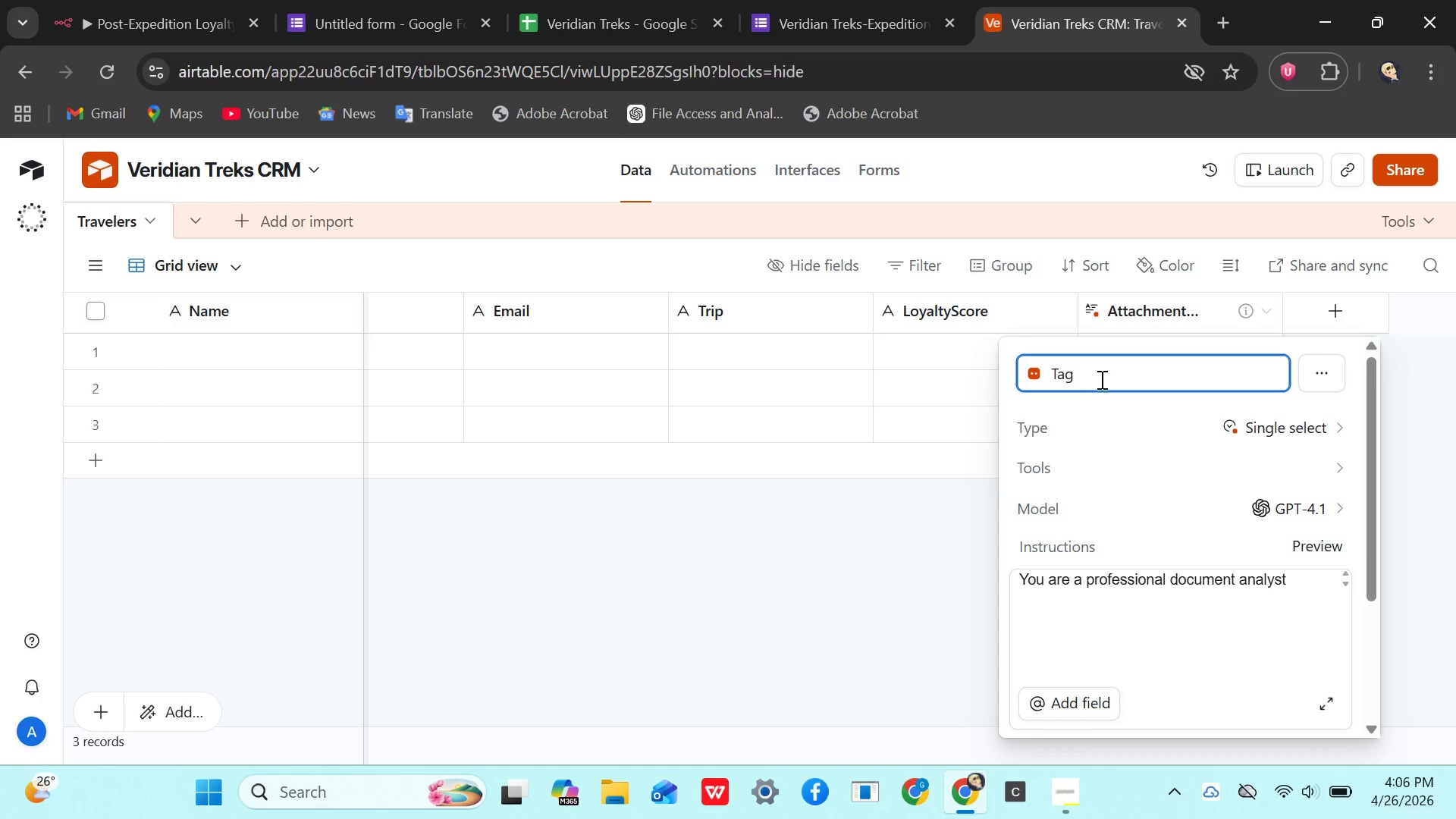 
wait(6.98)
 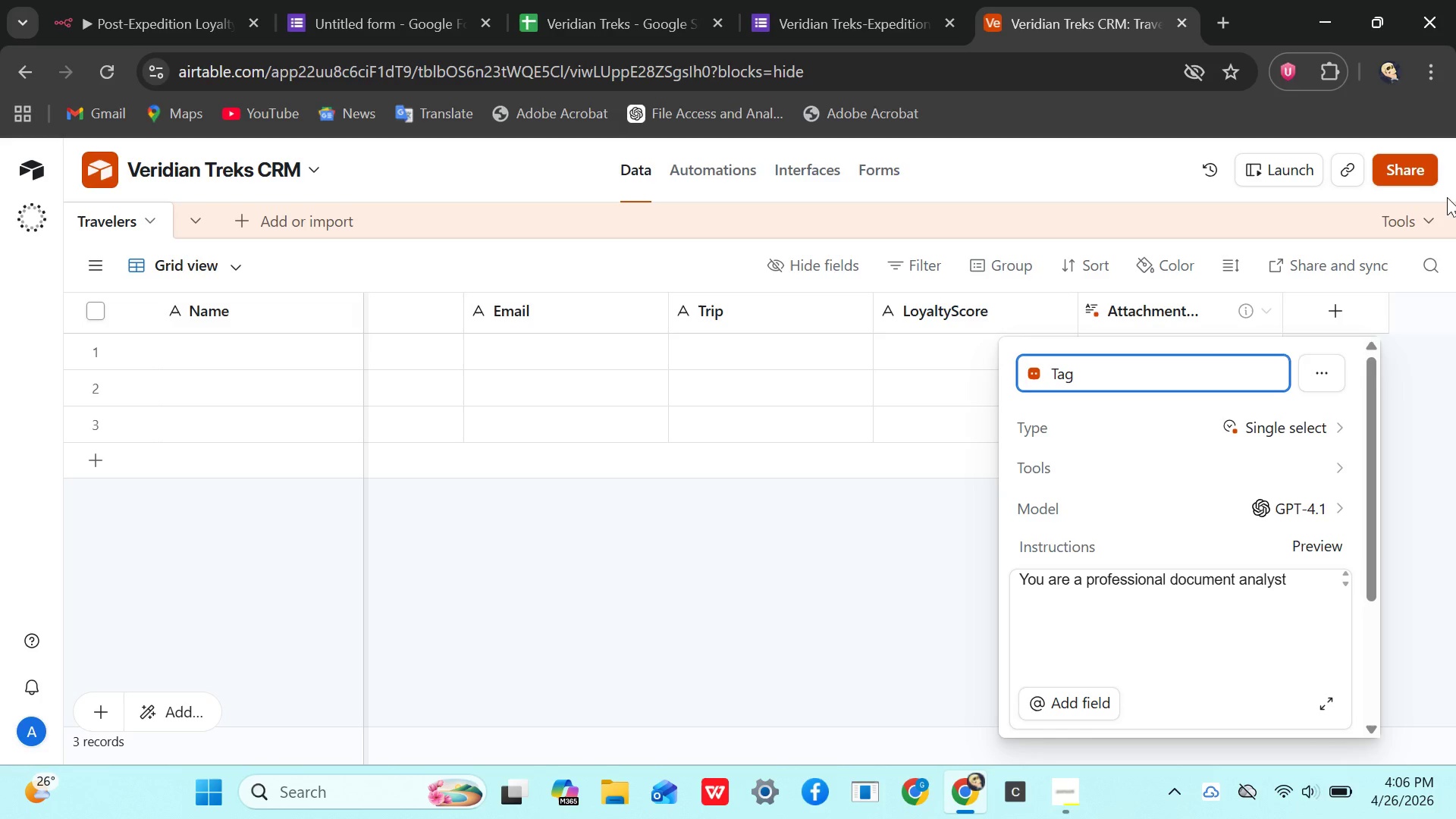 
left_click([1266, 428])
 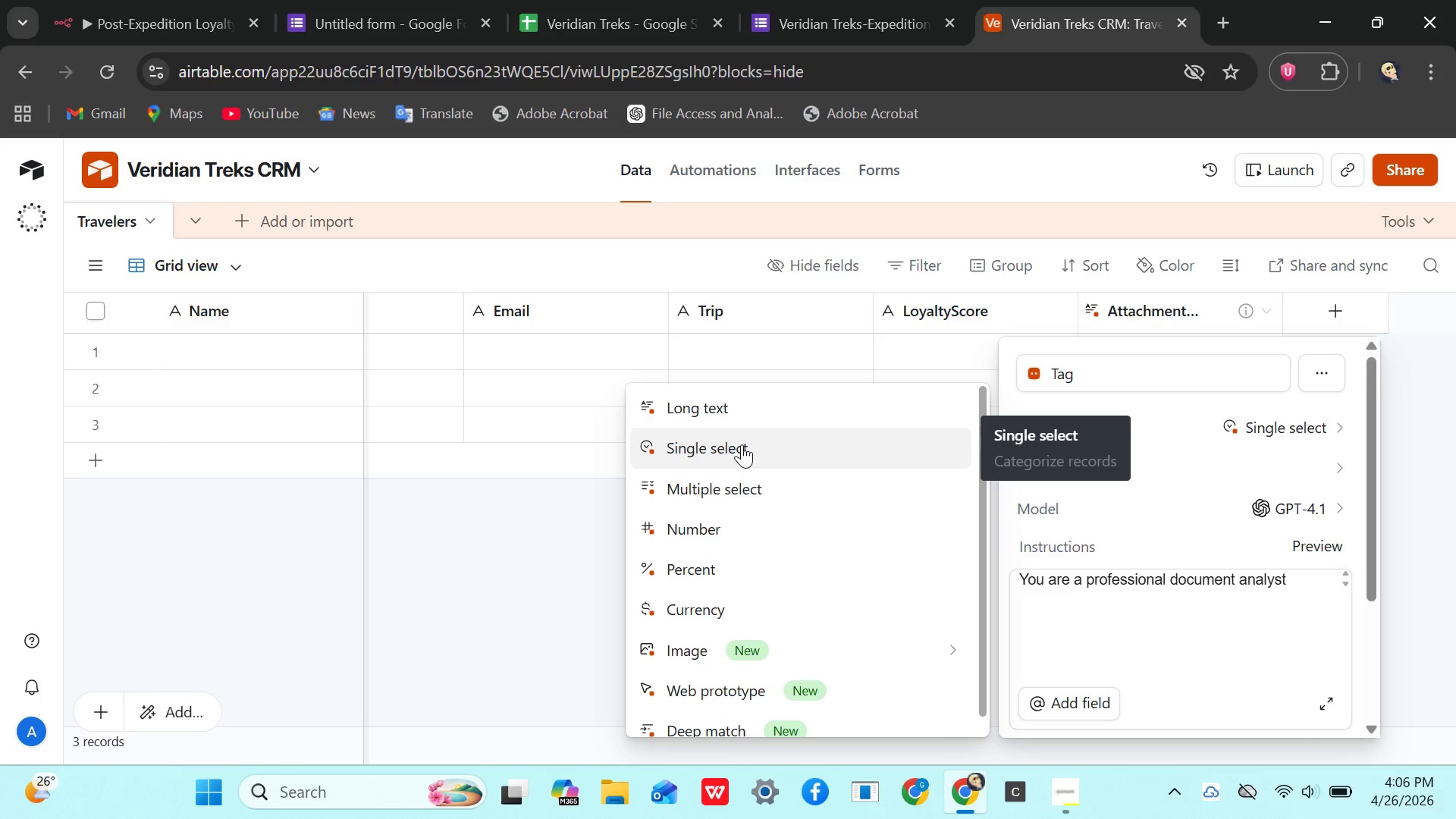 
left_click([742, 444])
 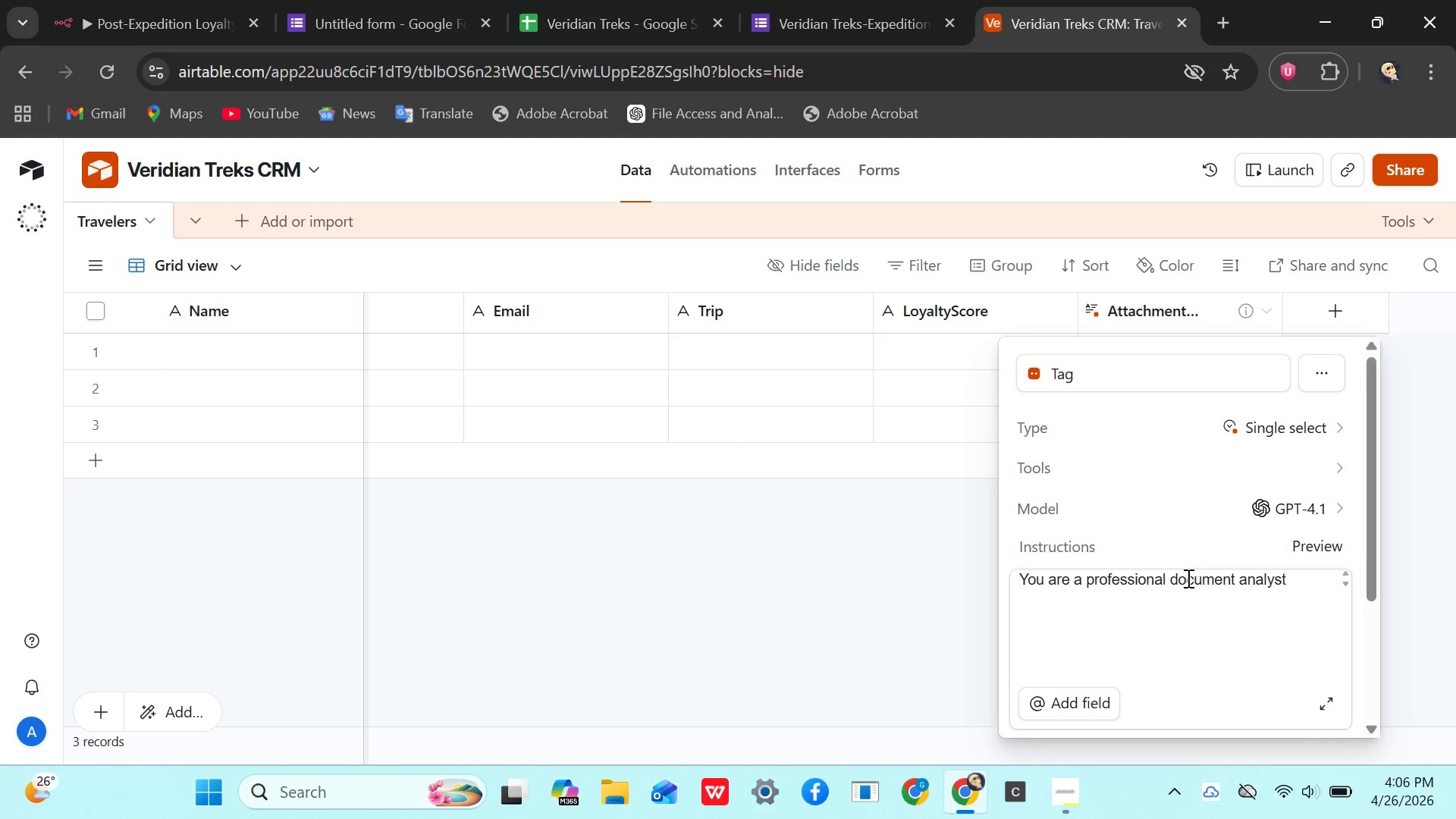 
left_click([1084, 695])
 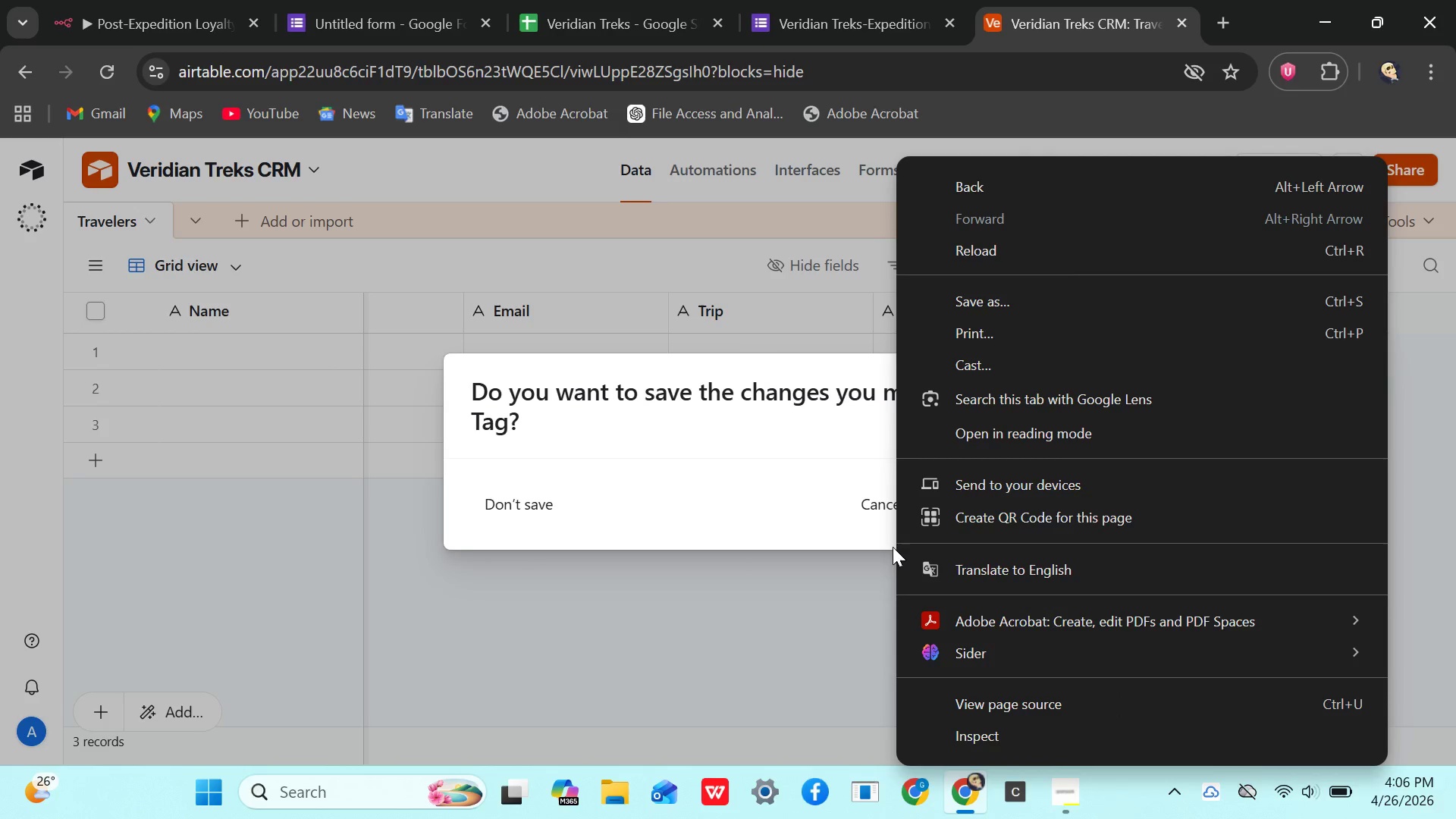 
wait(5.02)
 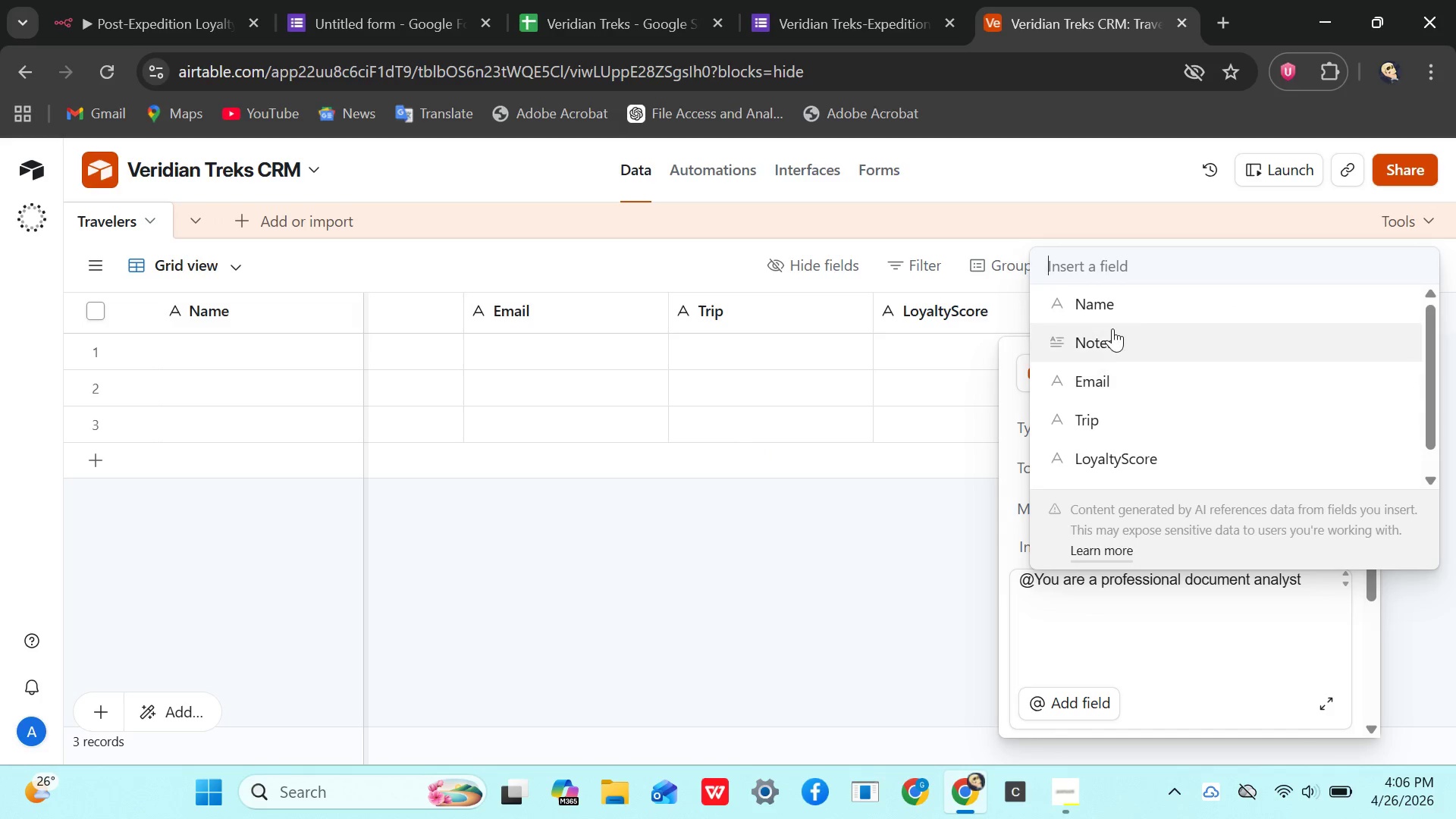 
left_click_drag(start_coordinate=[899, 544], to_coordinate=[899, 548])
 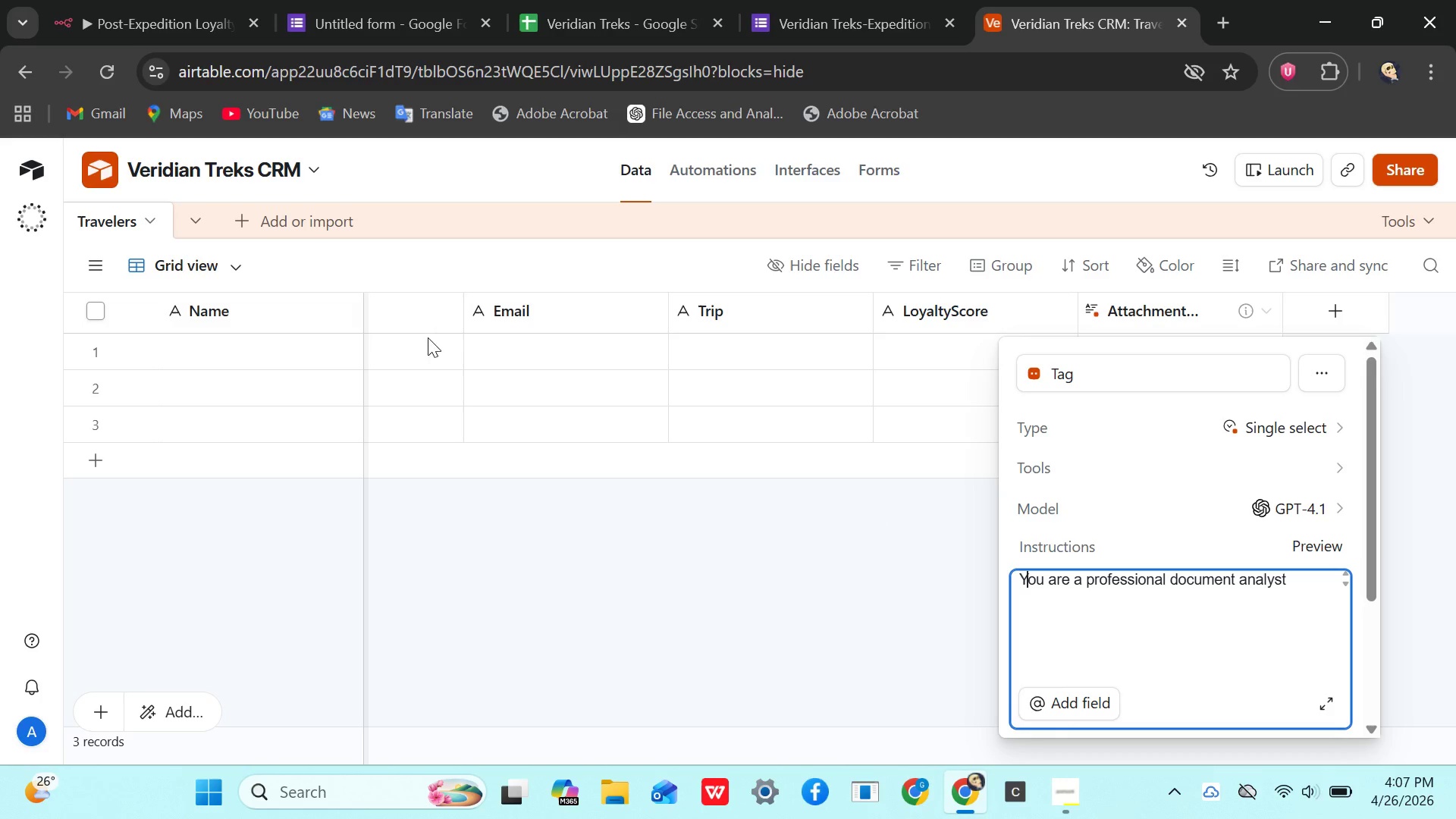 
left_click_drag(start_coordinate=[539, 314], to_coordinate=[544, 314])
 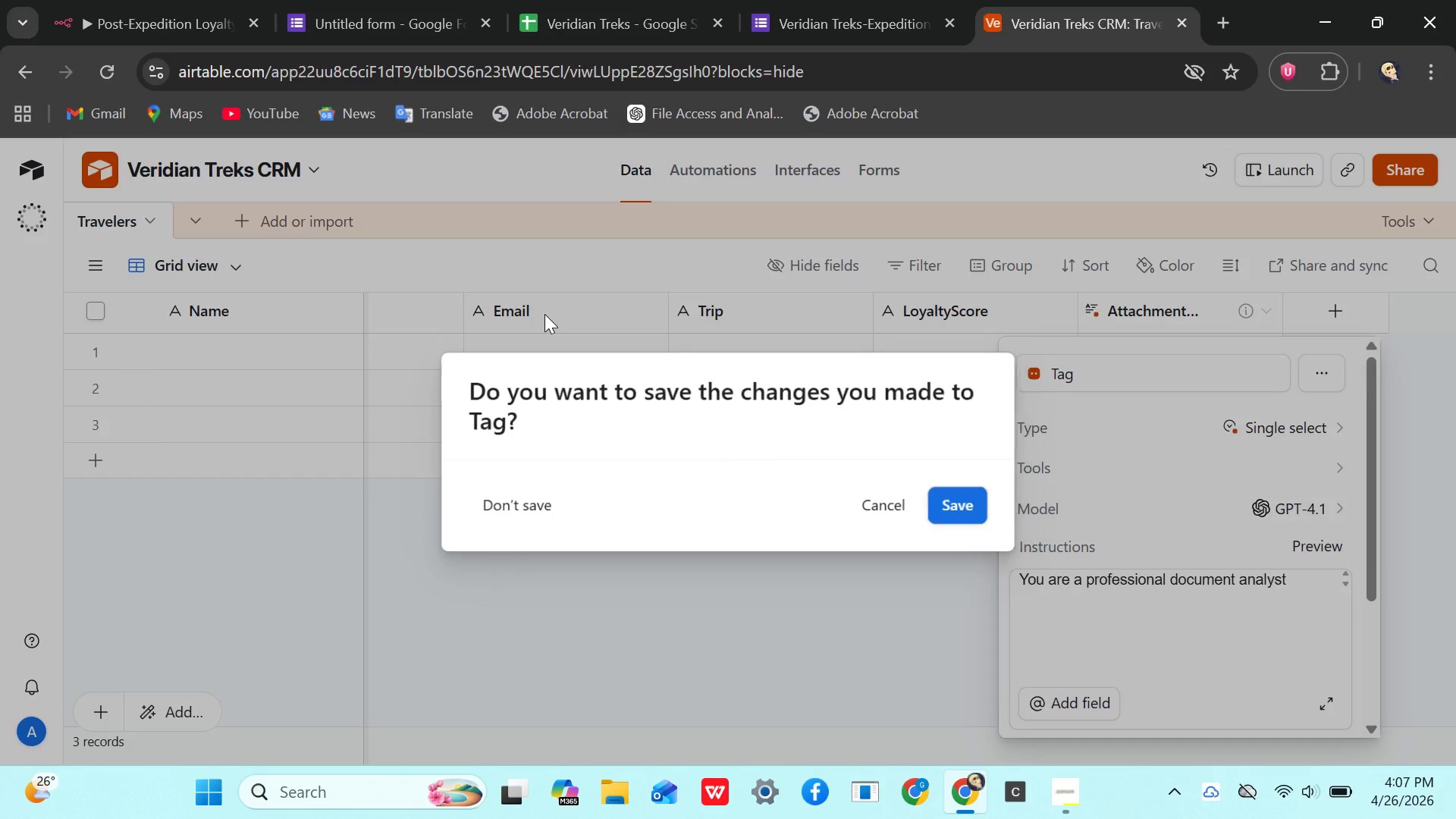 
double_click([544, 314])
 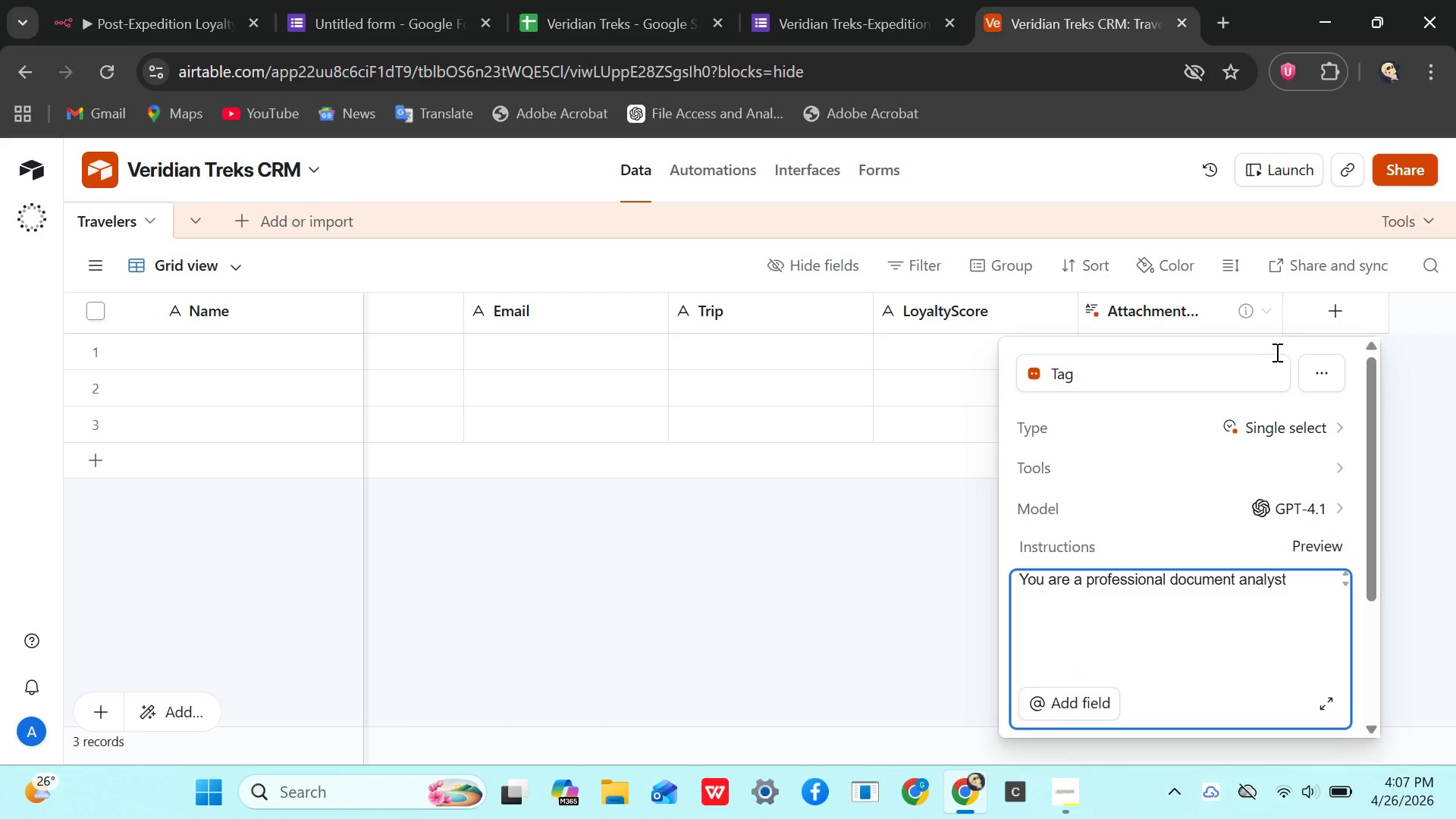 
left_click_drag(start_coordinate=[1312, 369], to_coordinate=[1314, 381])
 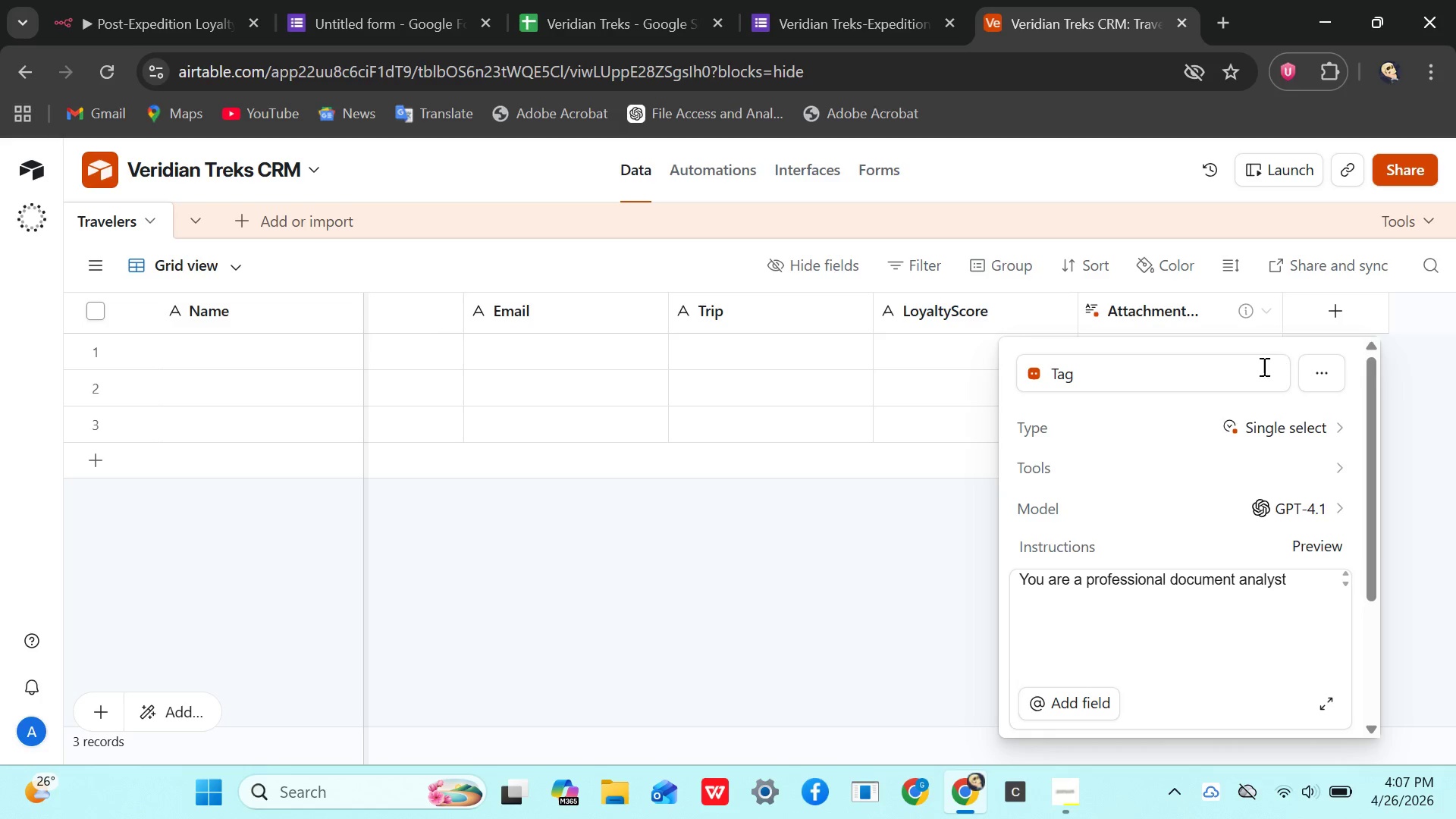 
wait(6.44)
 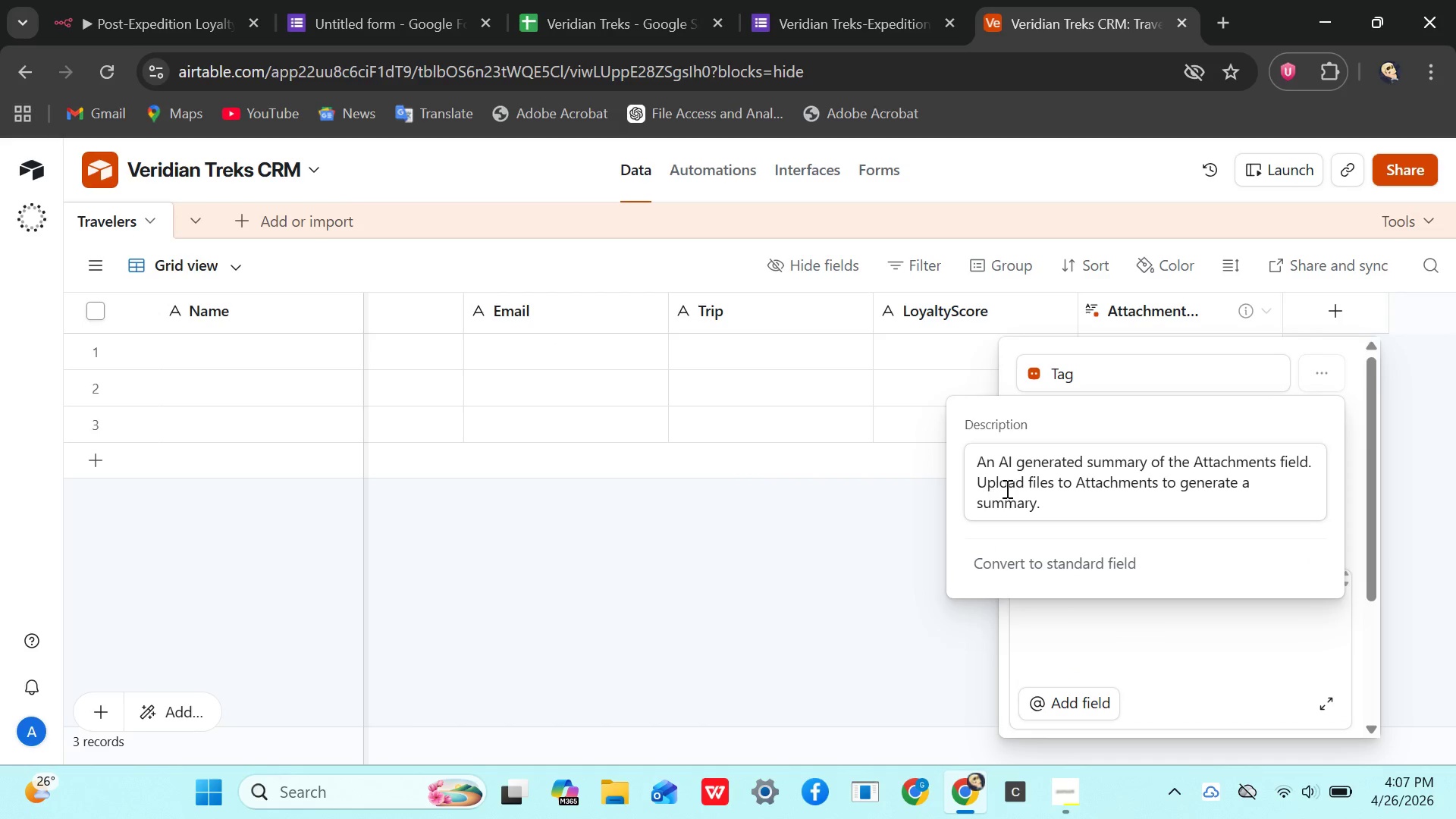 
left_click([1316, 378])
 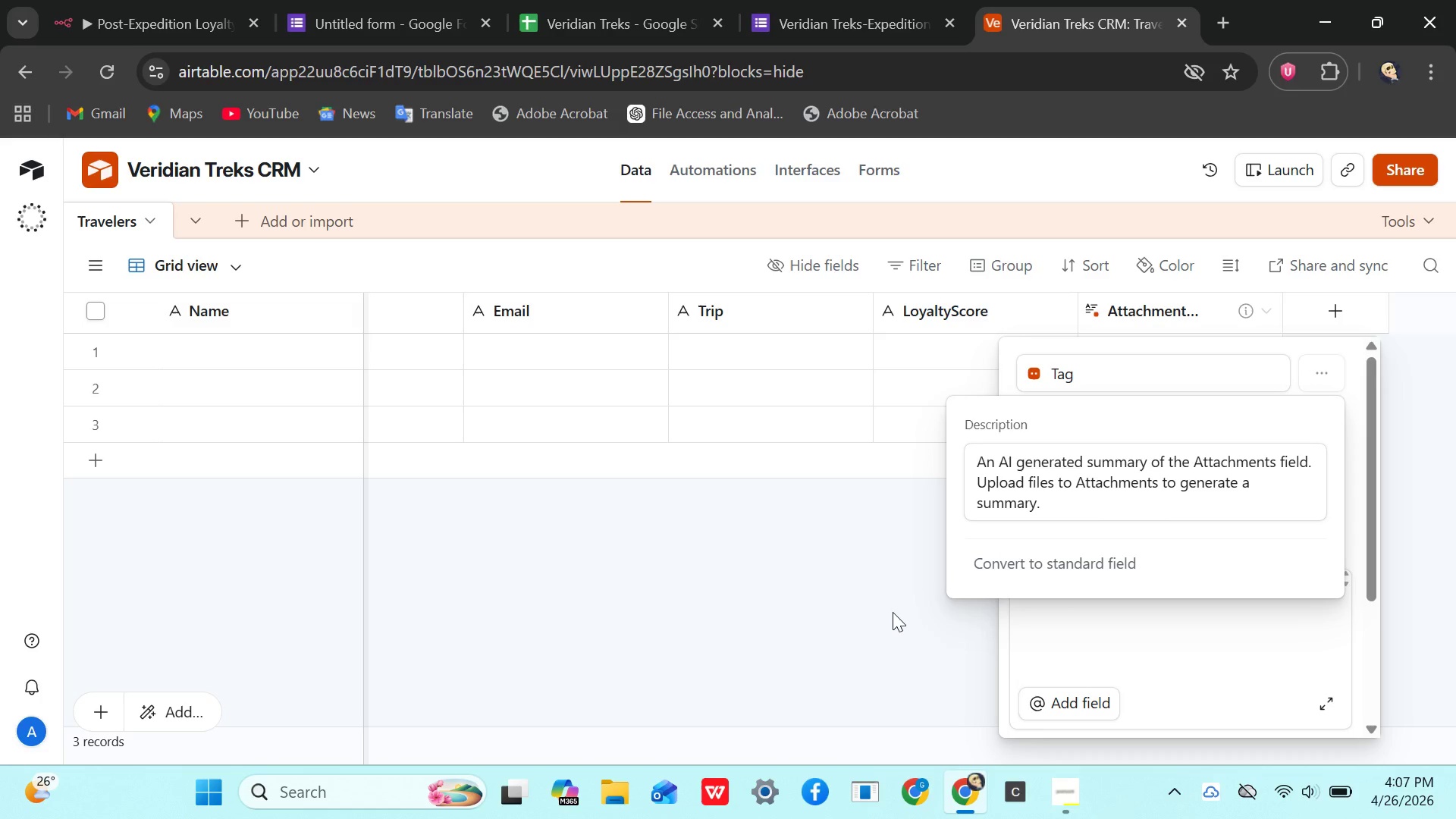 
wait(5.47)
 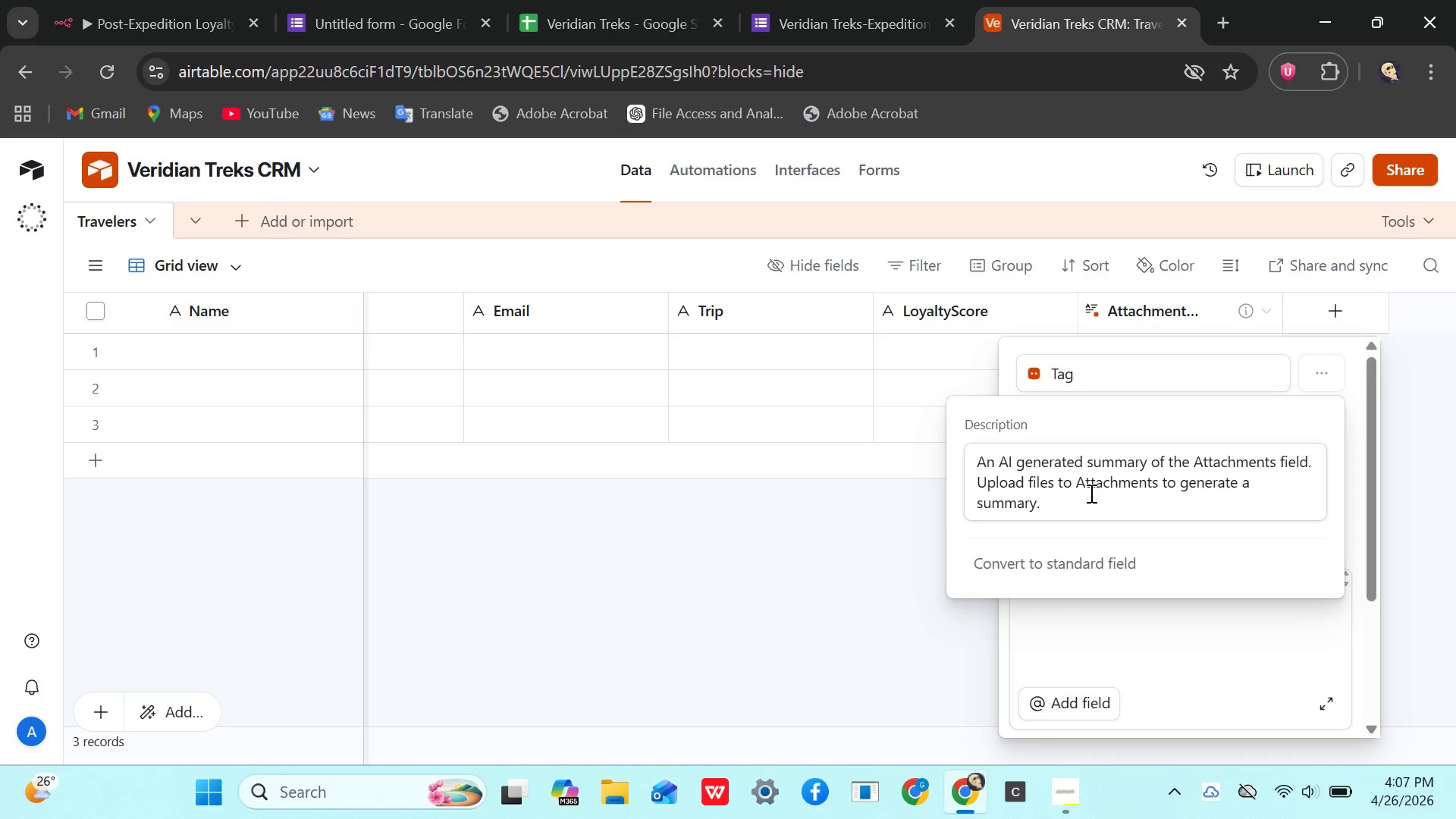 
left_click([1050, 556])
 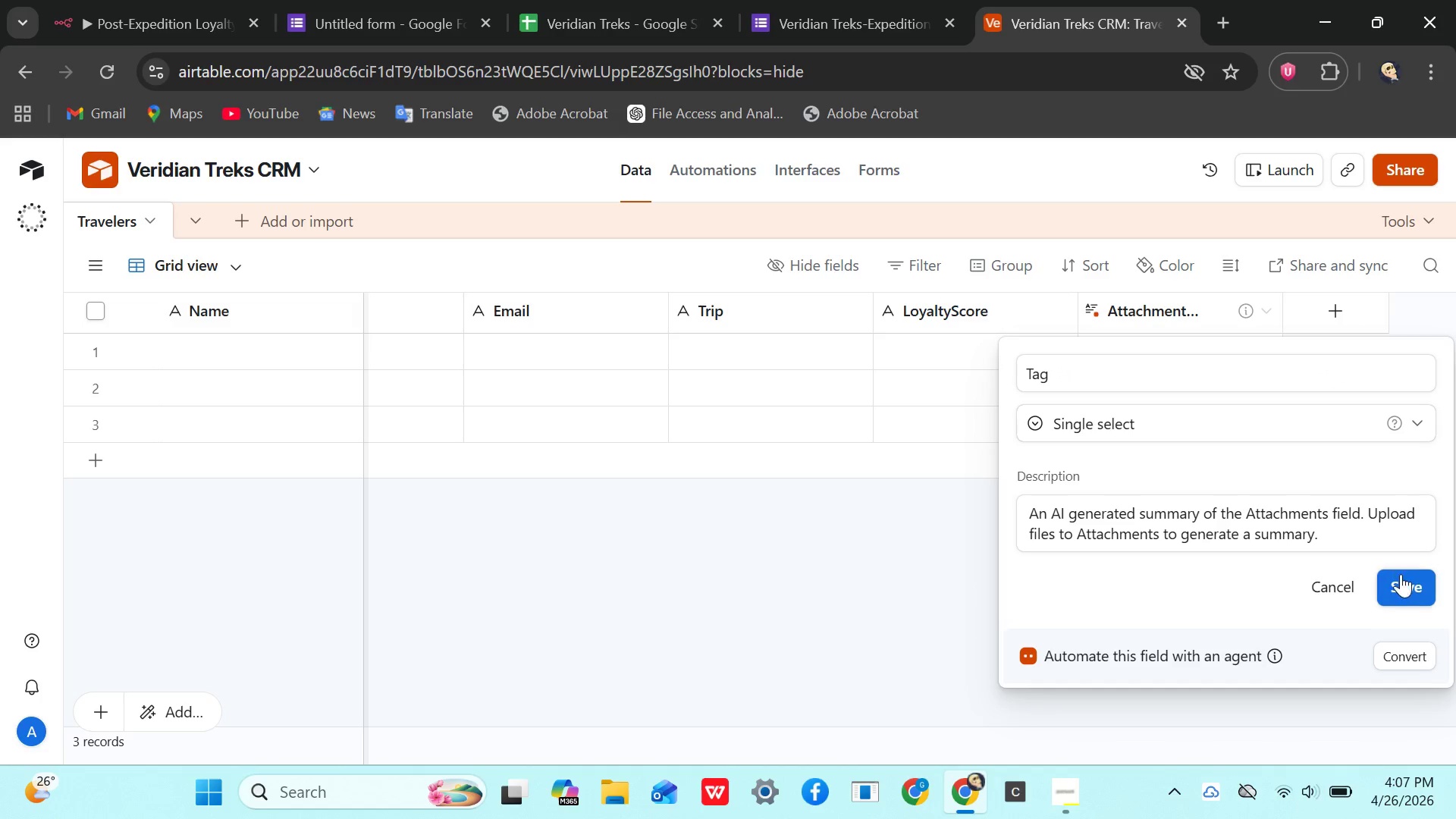 
left_click([1402, 579])
 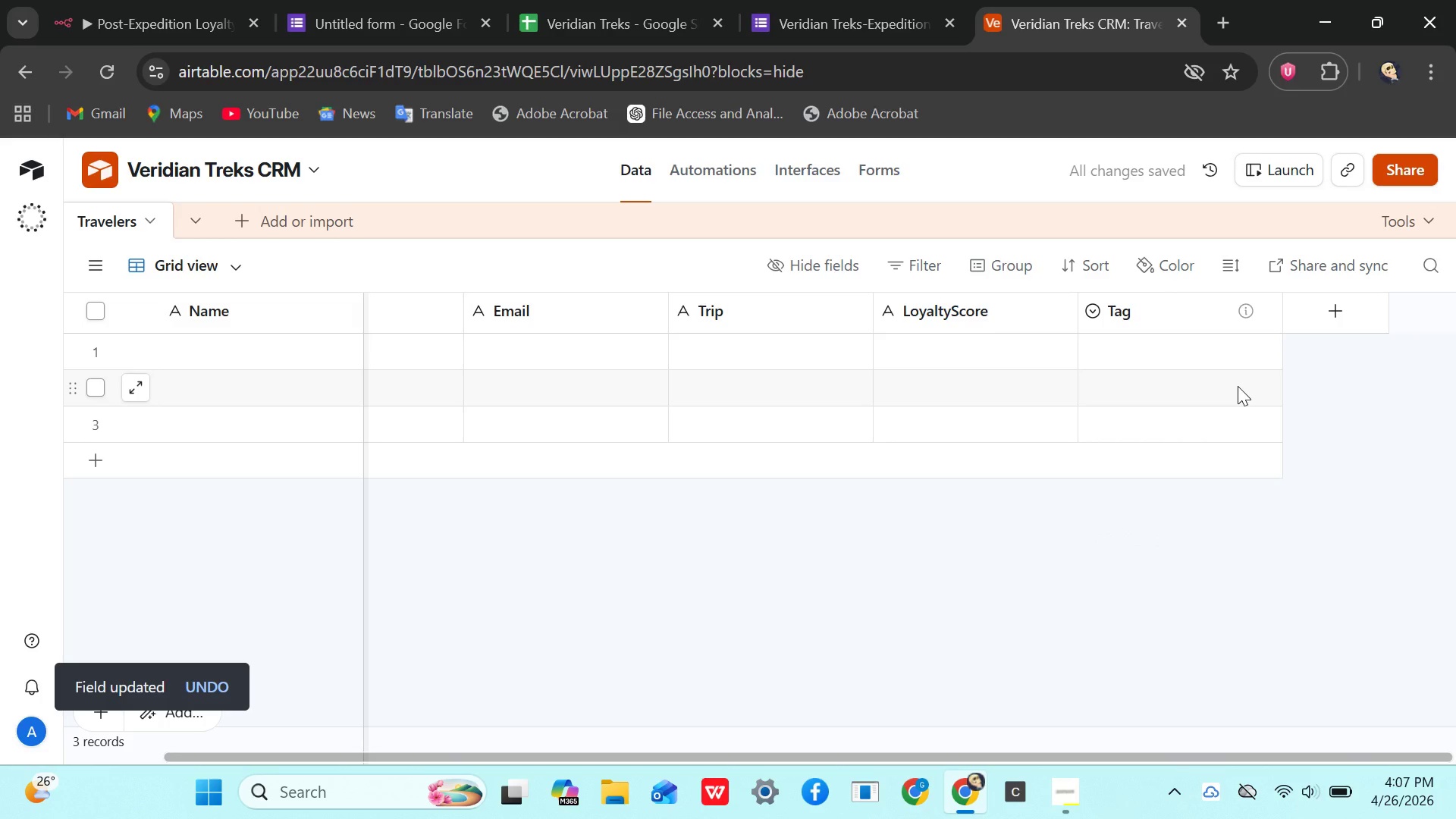 
wait(9.61)
 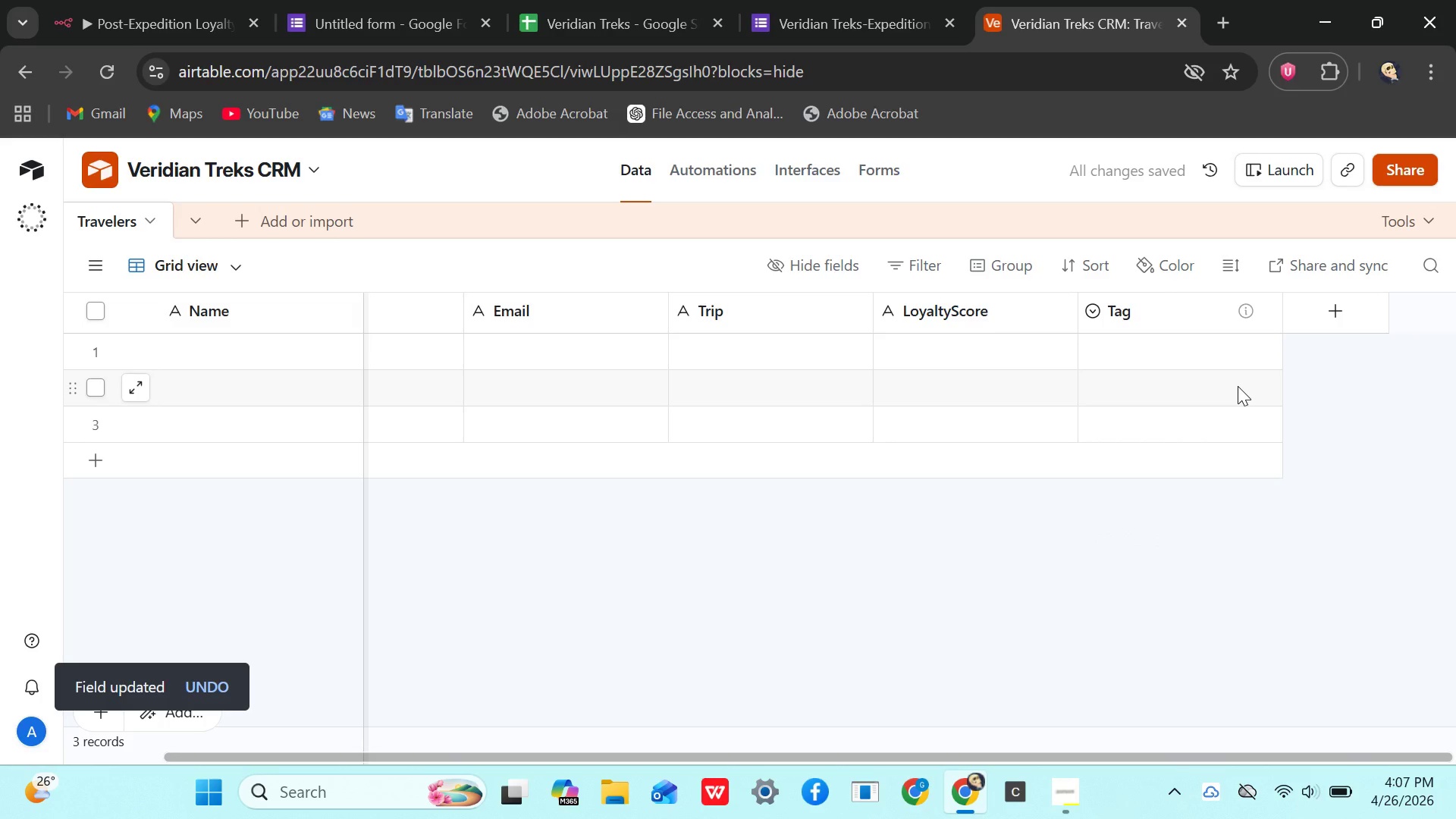 
left_click([1332, 312])
 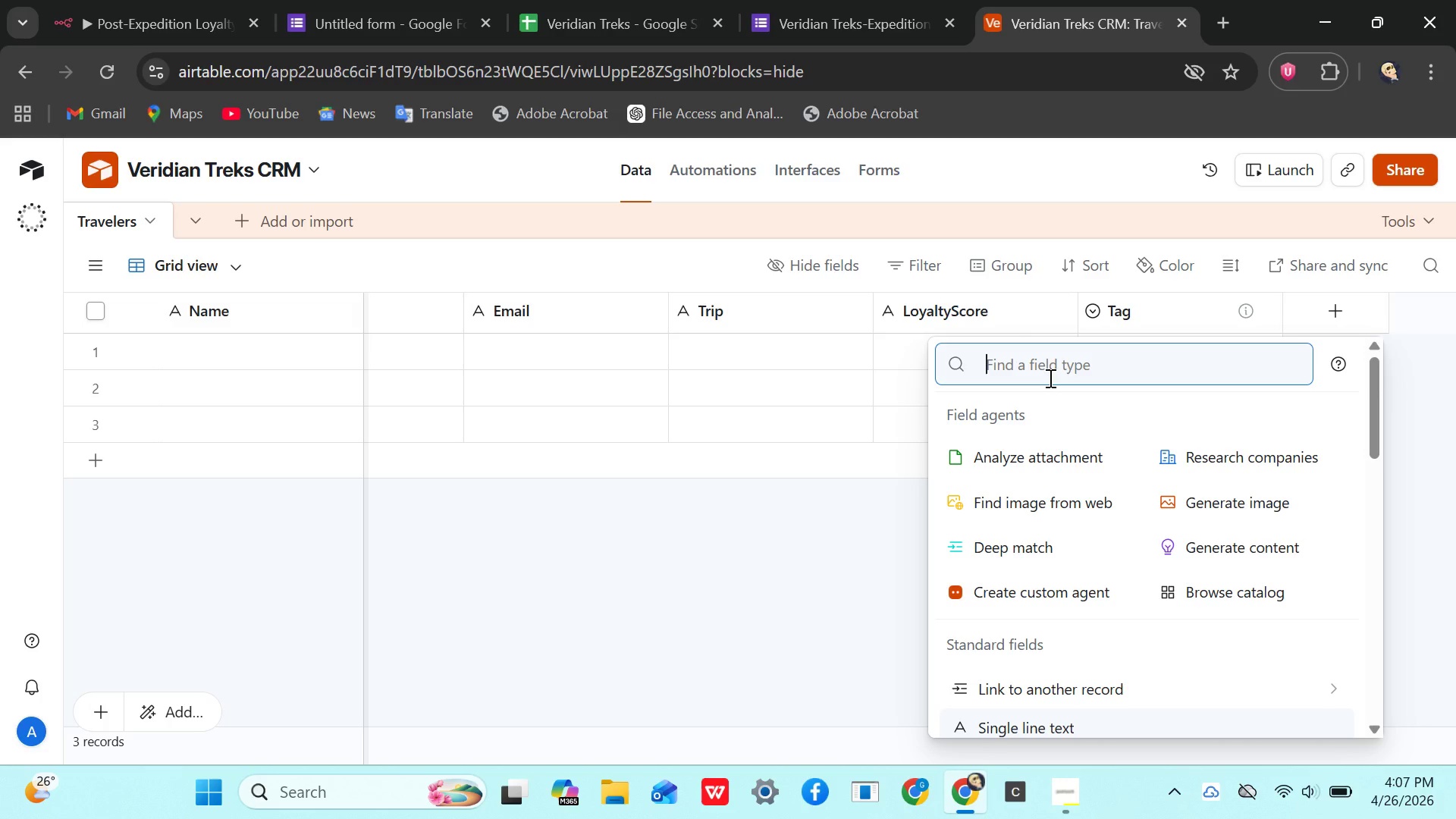 
type(Rating)
 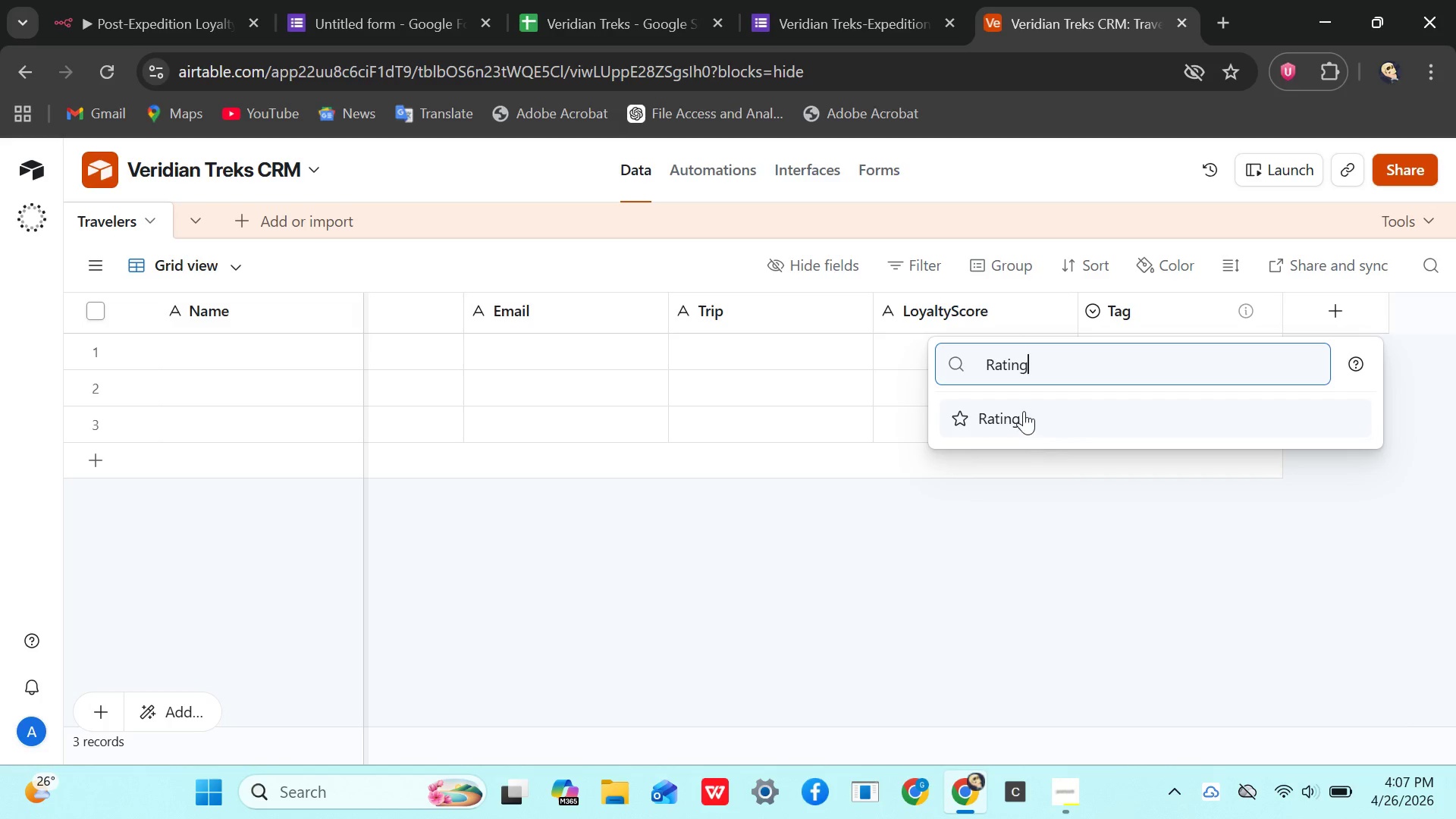 
left_click([1022, 410])
 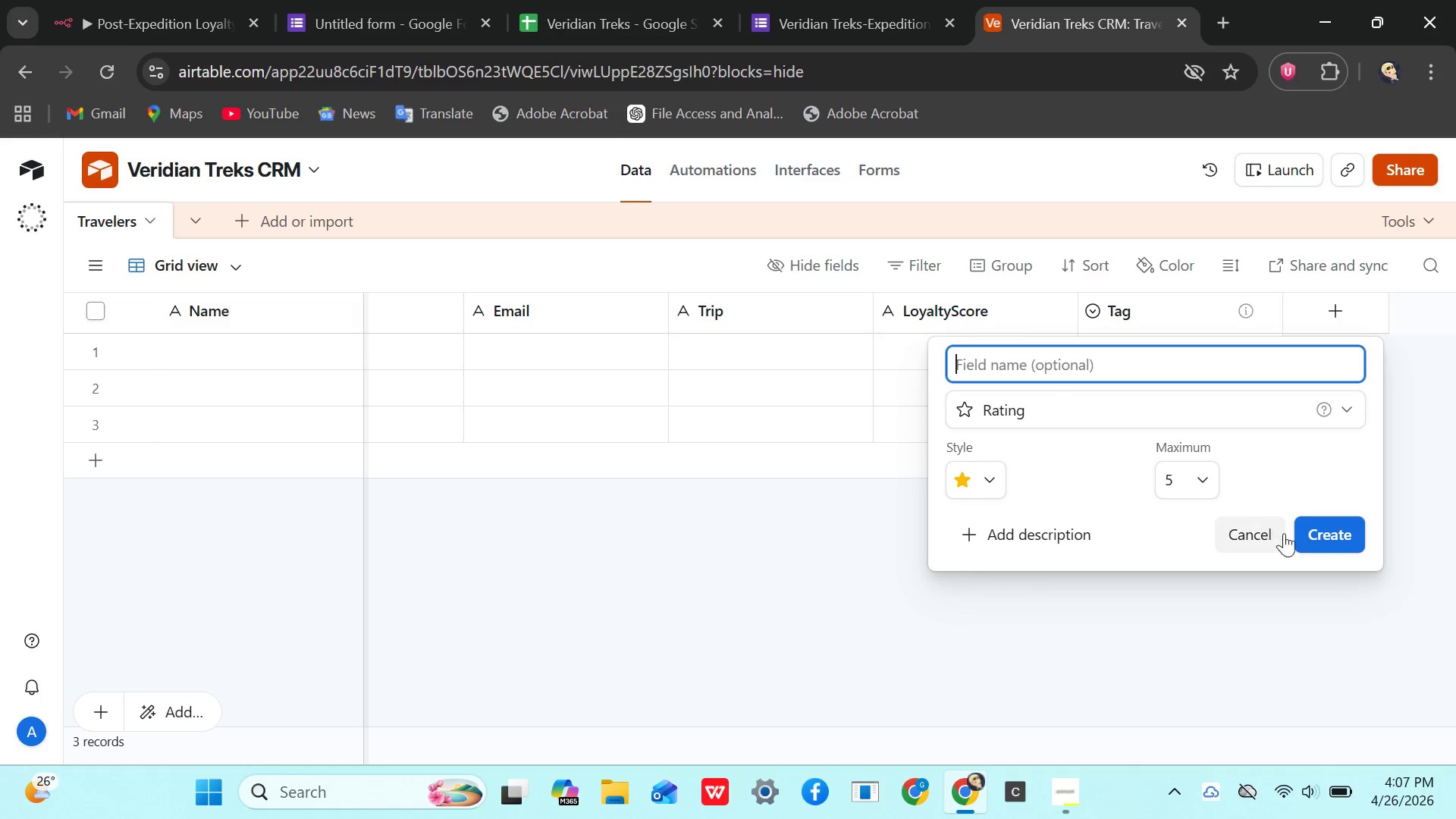 
left_click([1328, 536])
 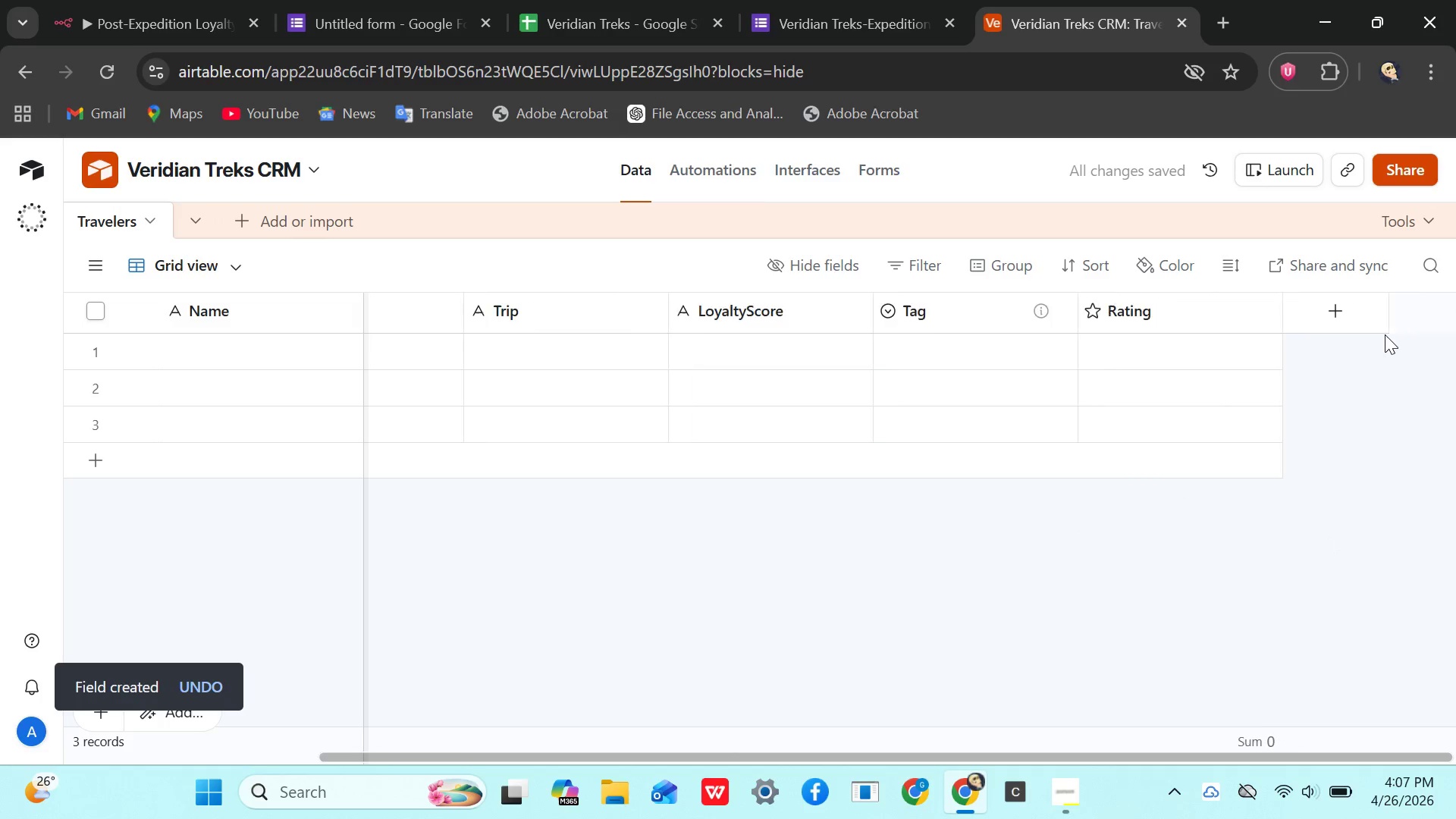 
left_click([1347, 309])
 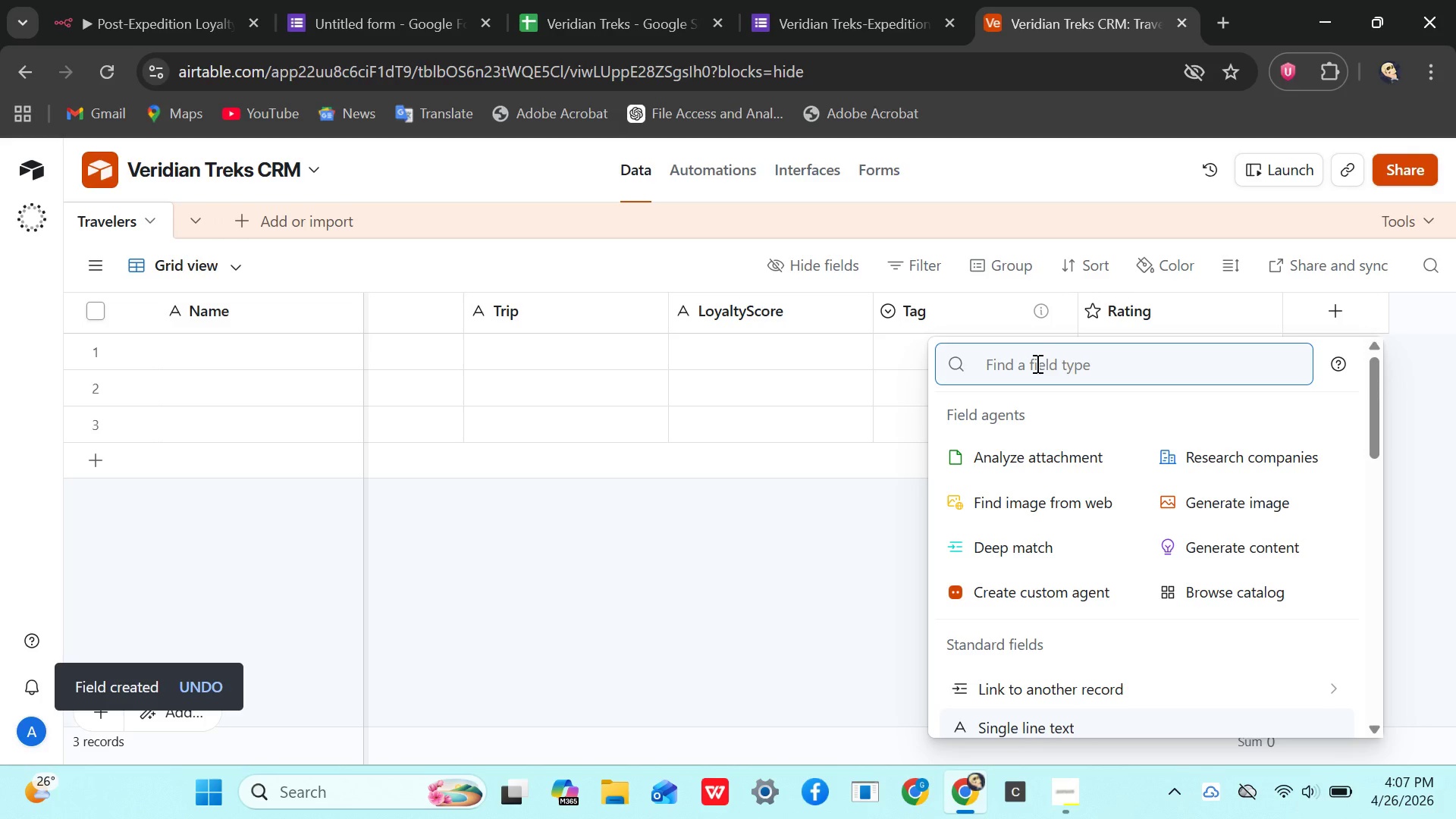 
wait(5.84)
 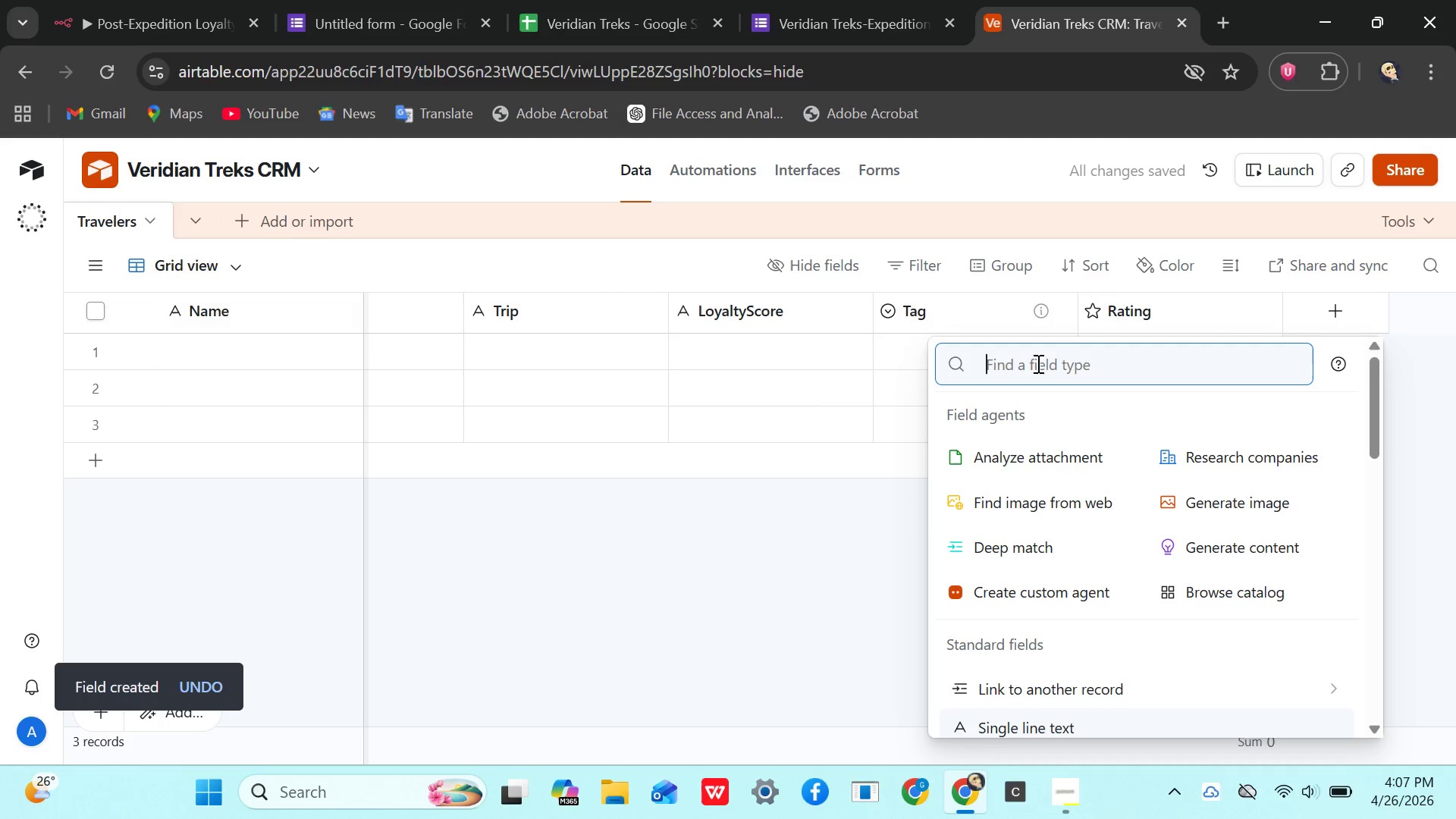 
type(Interests)
 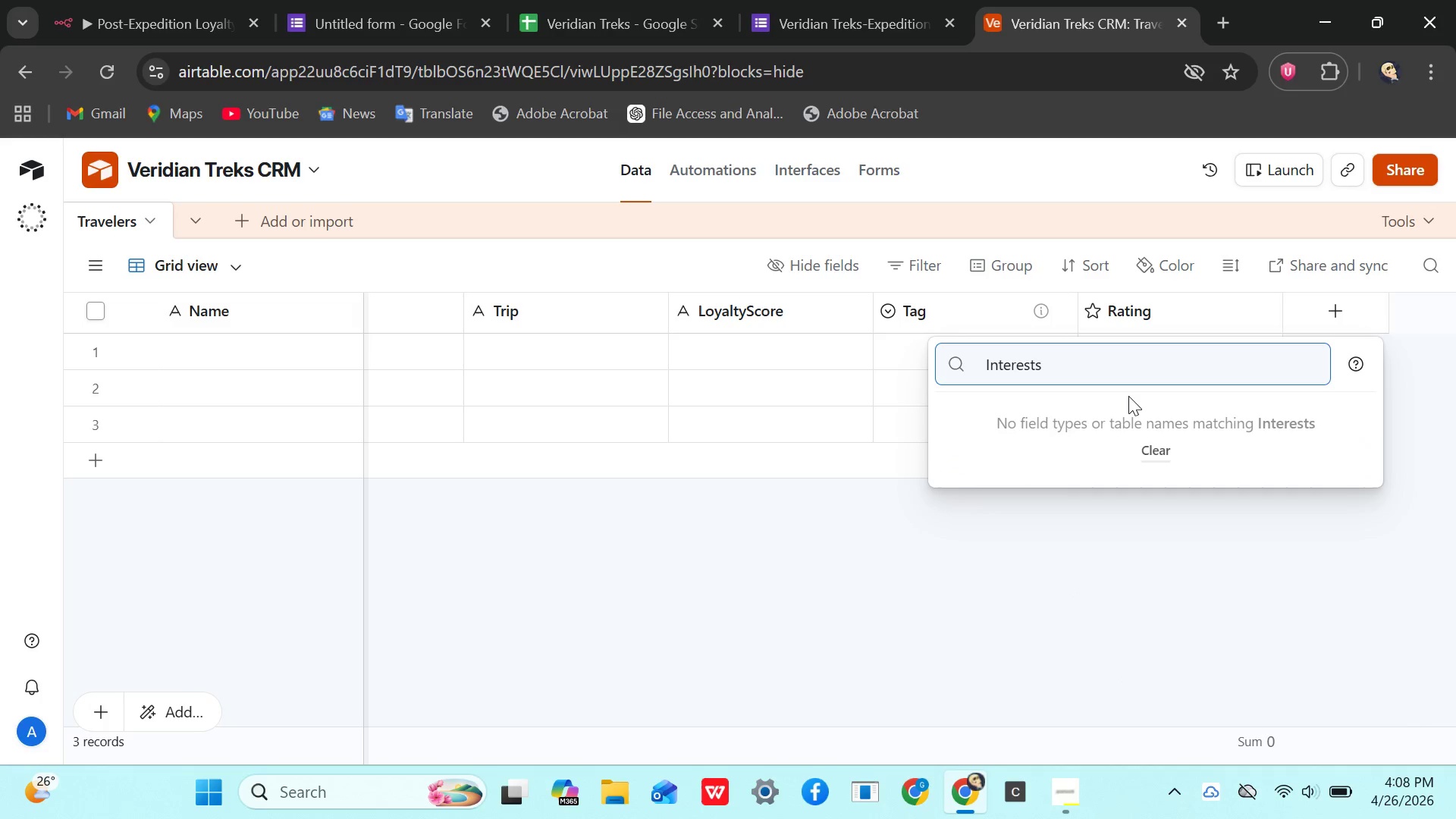 
key(Backspace)
 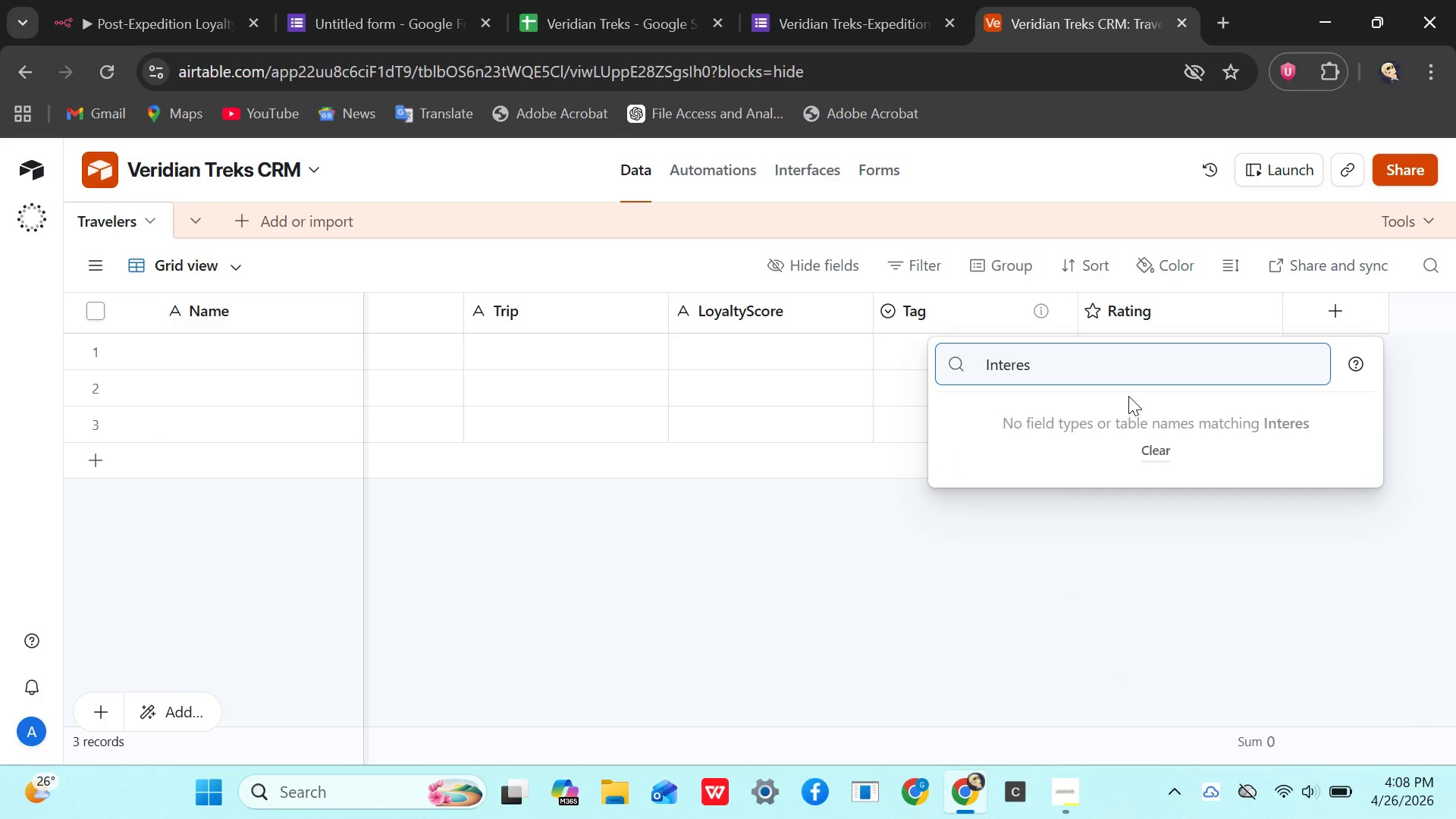 
key(Backspace)
 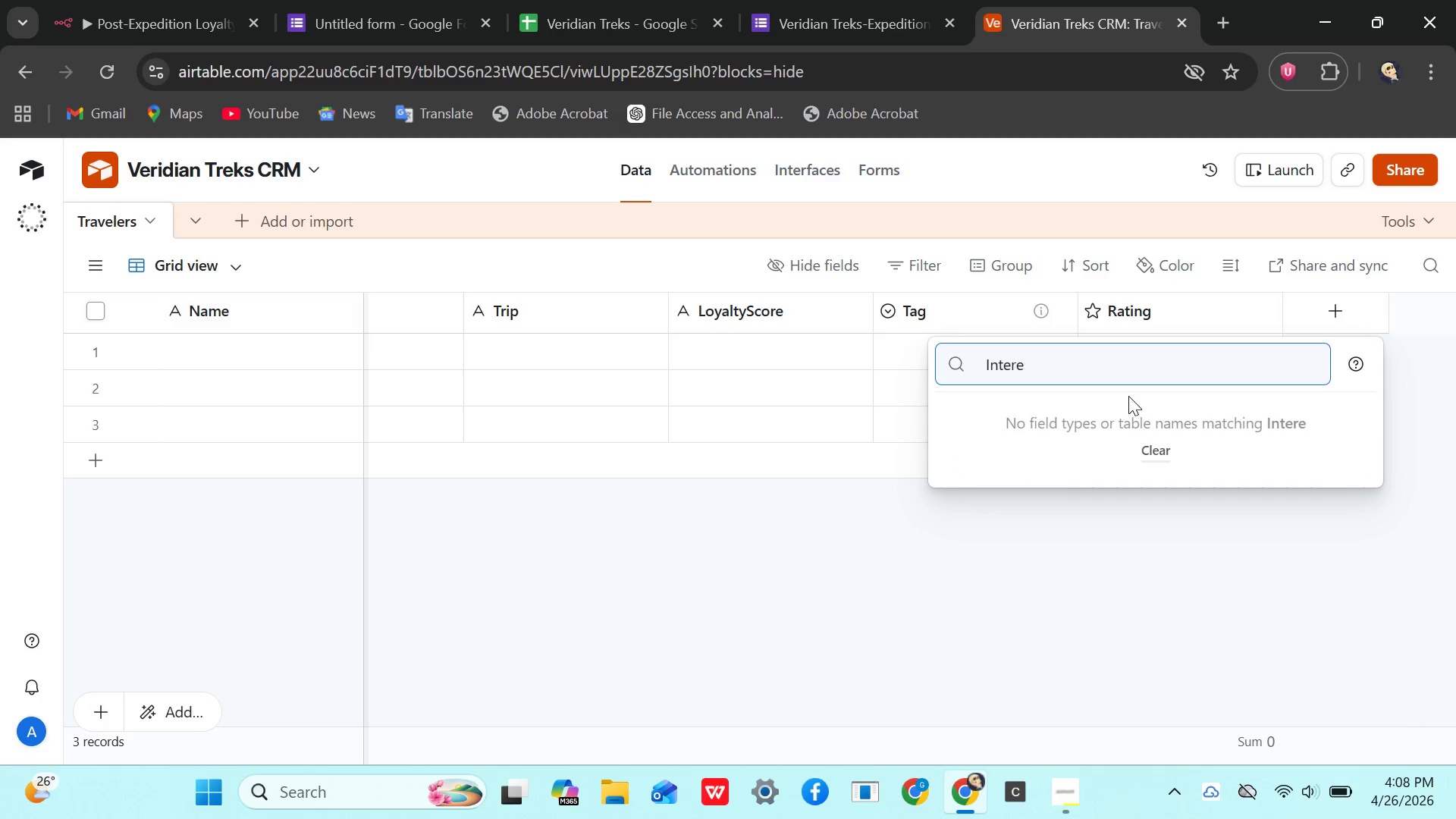 
key(Backspace)
 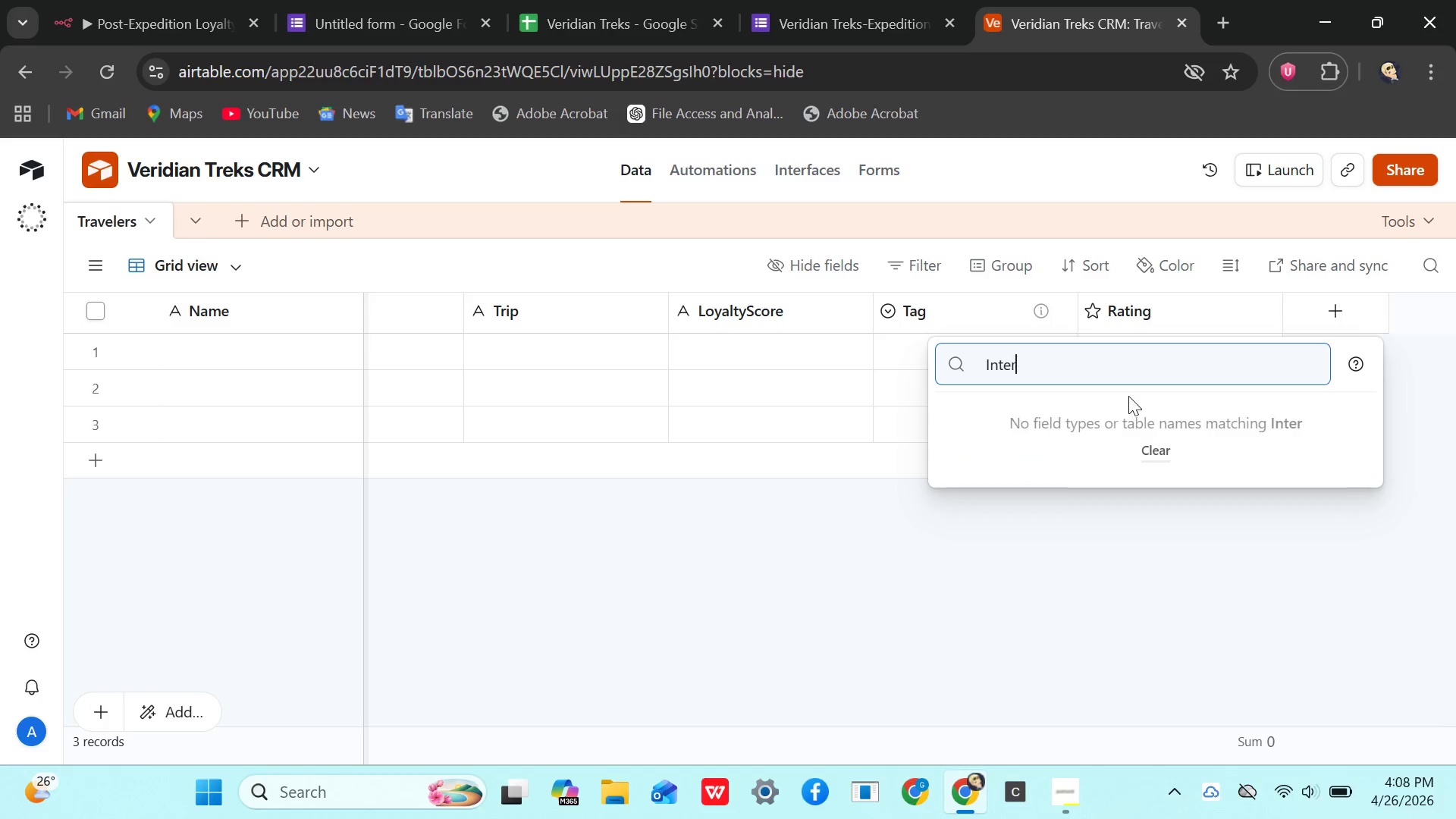 
key(Backspace)
 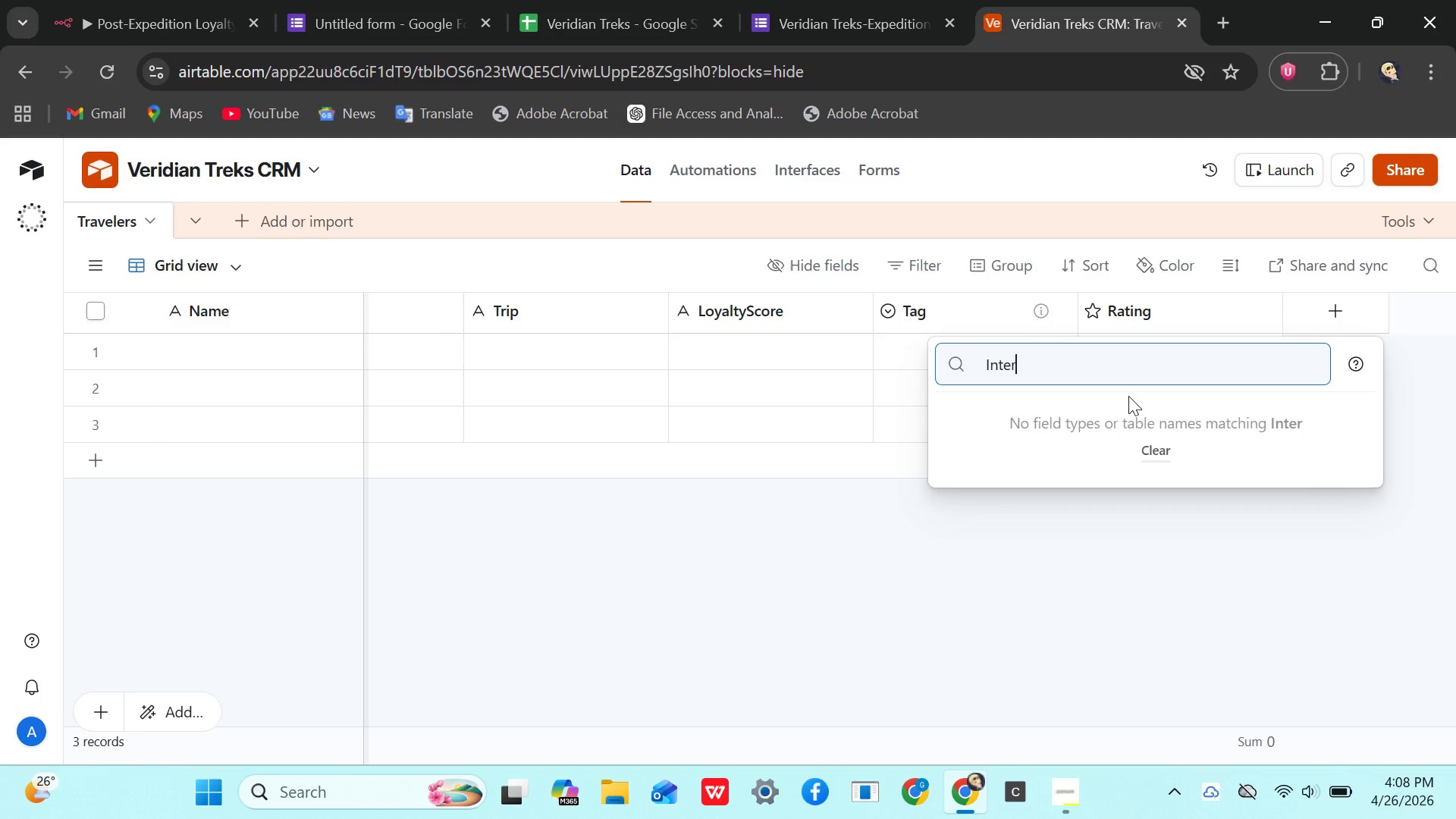 
key(Backspace)
 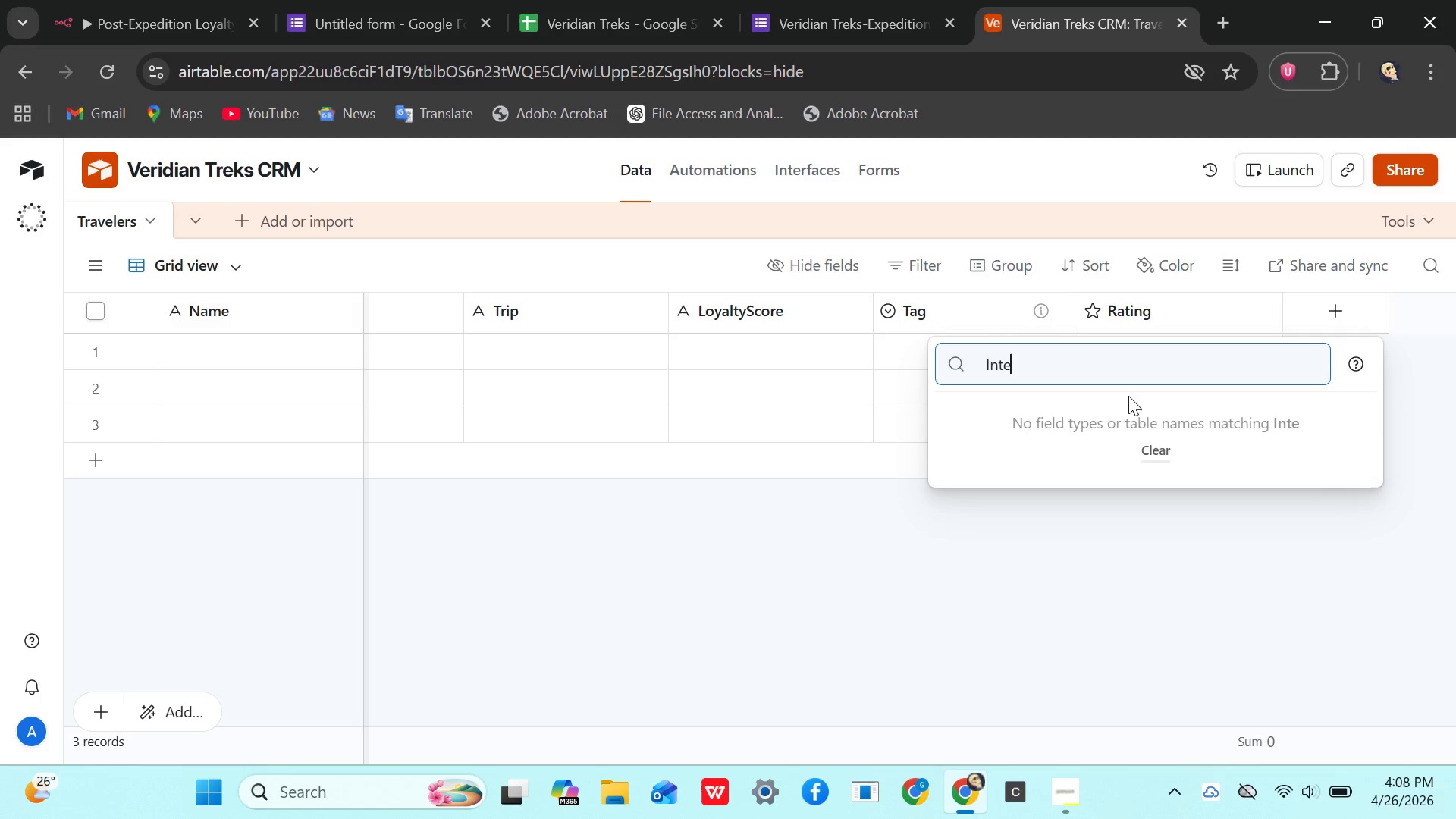 
key(Backspace)
 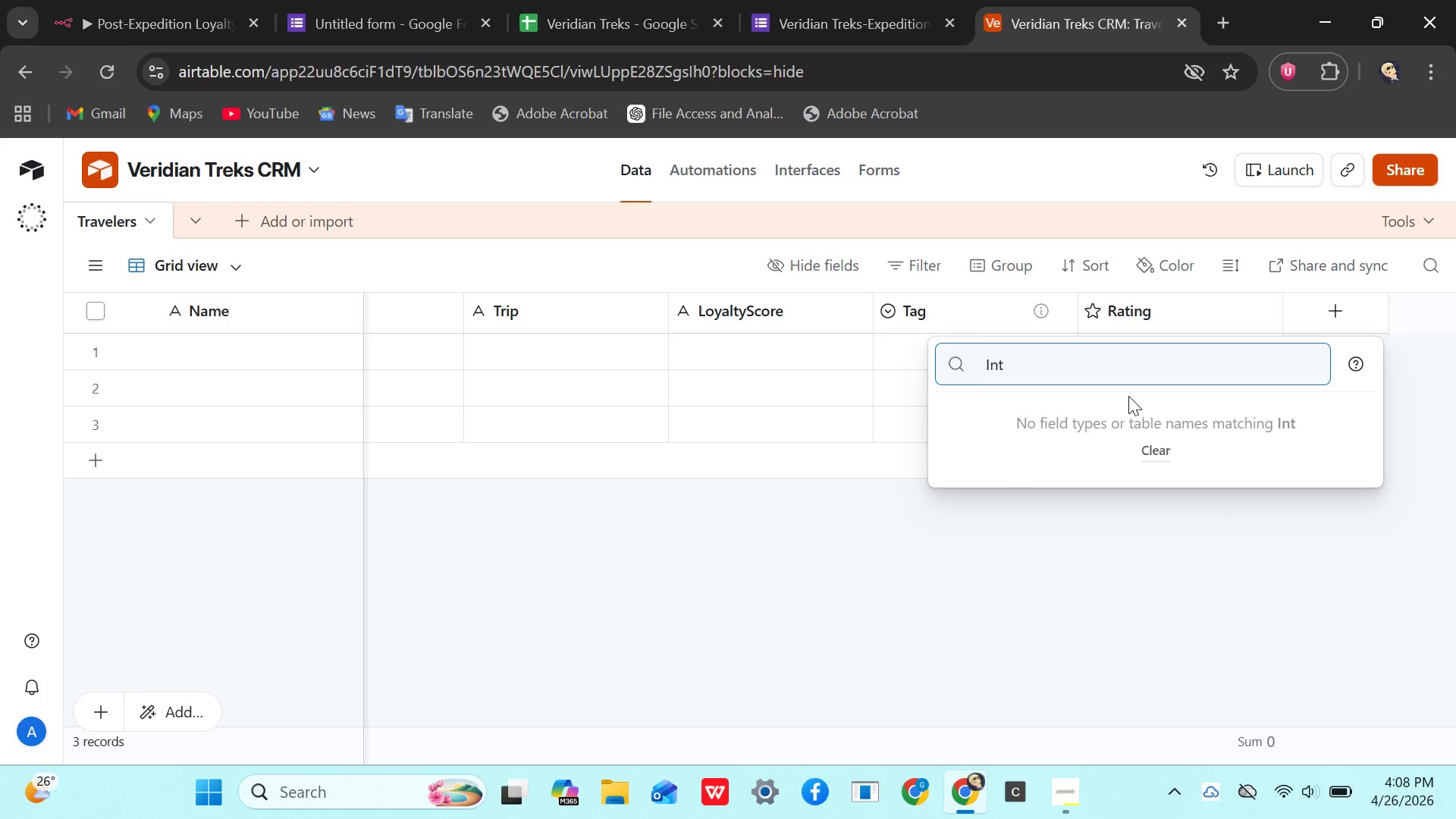 
key(Backspace)
 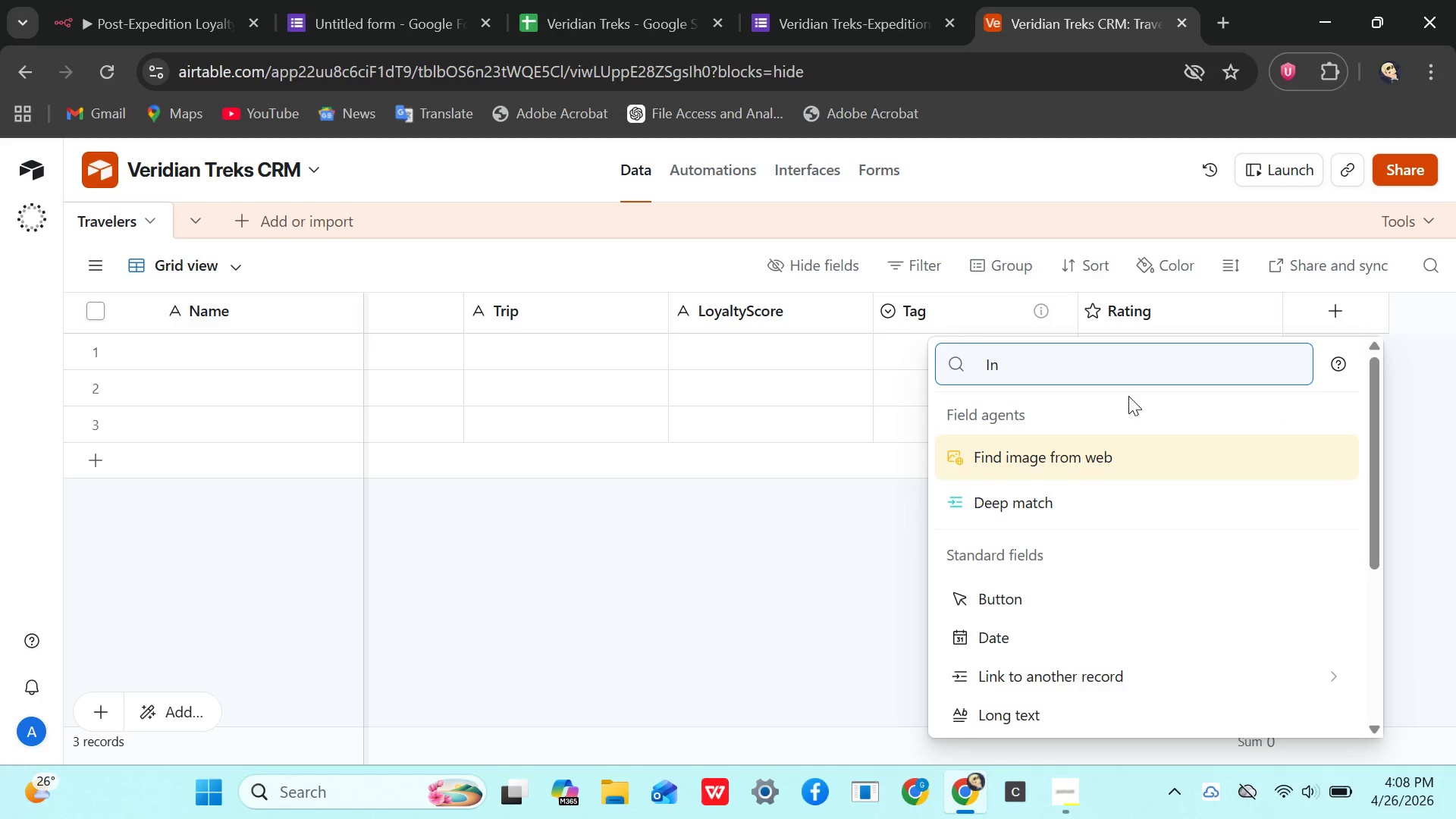 
key(Backspace)
 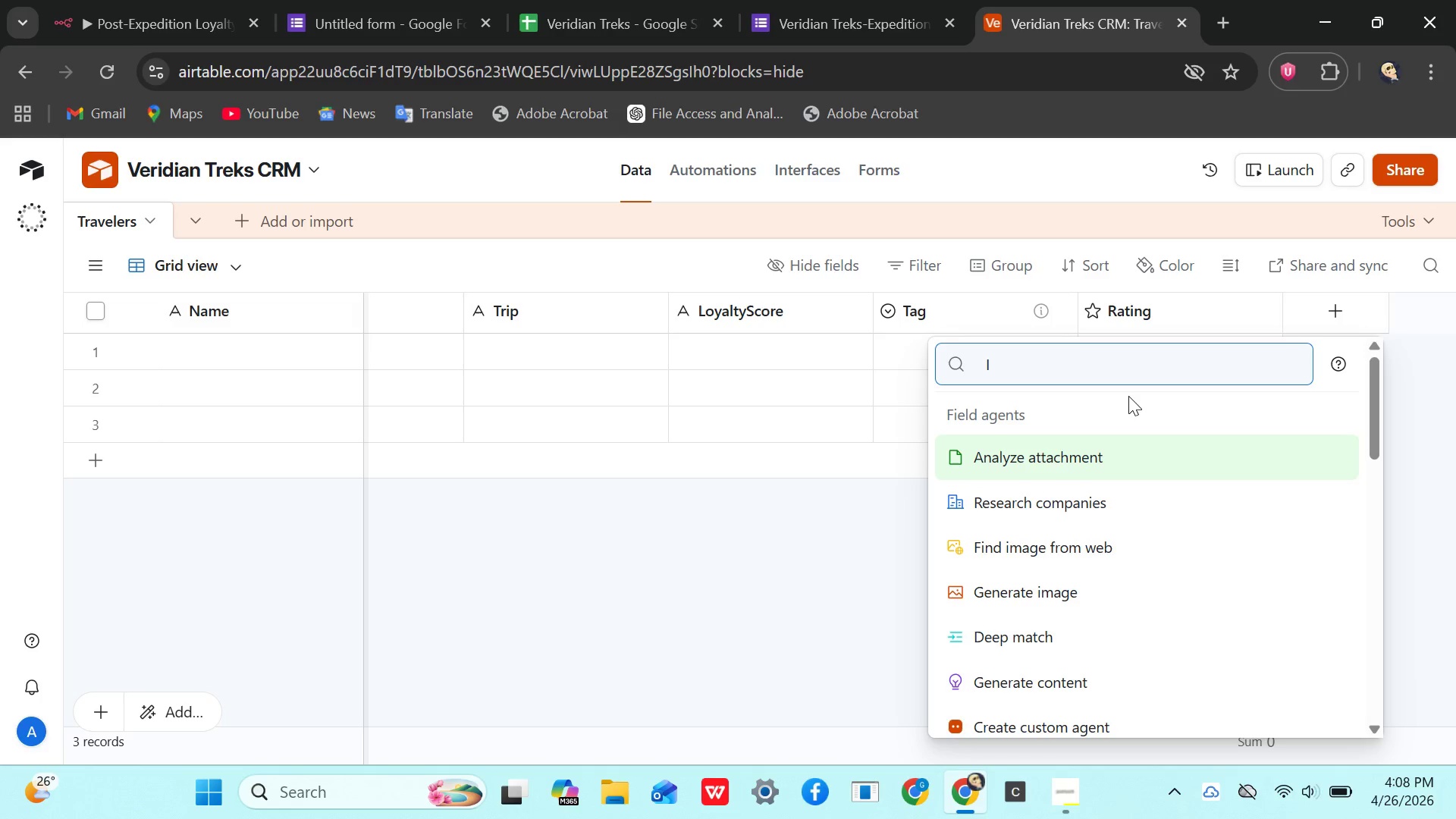 
key(Backspace)
 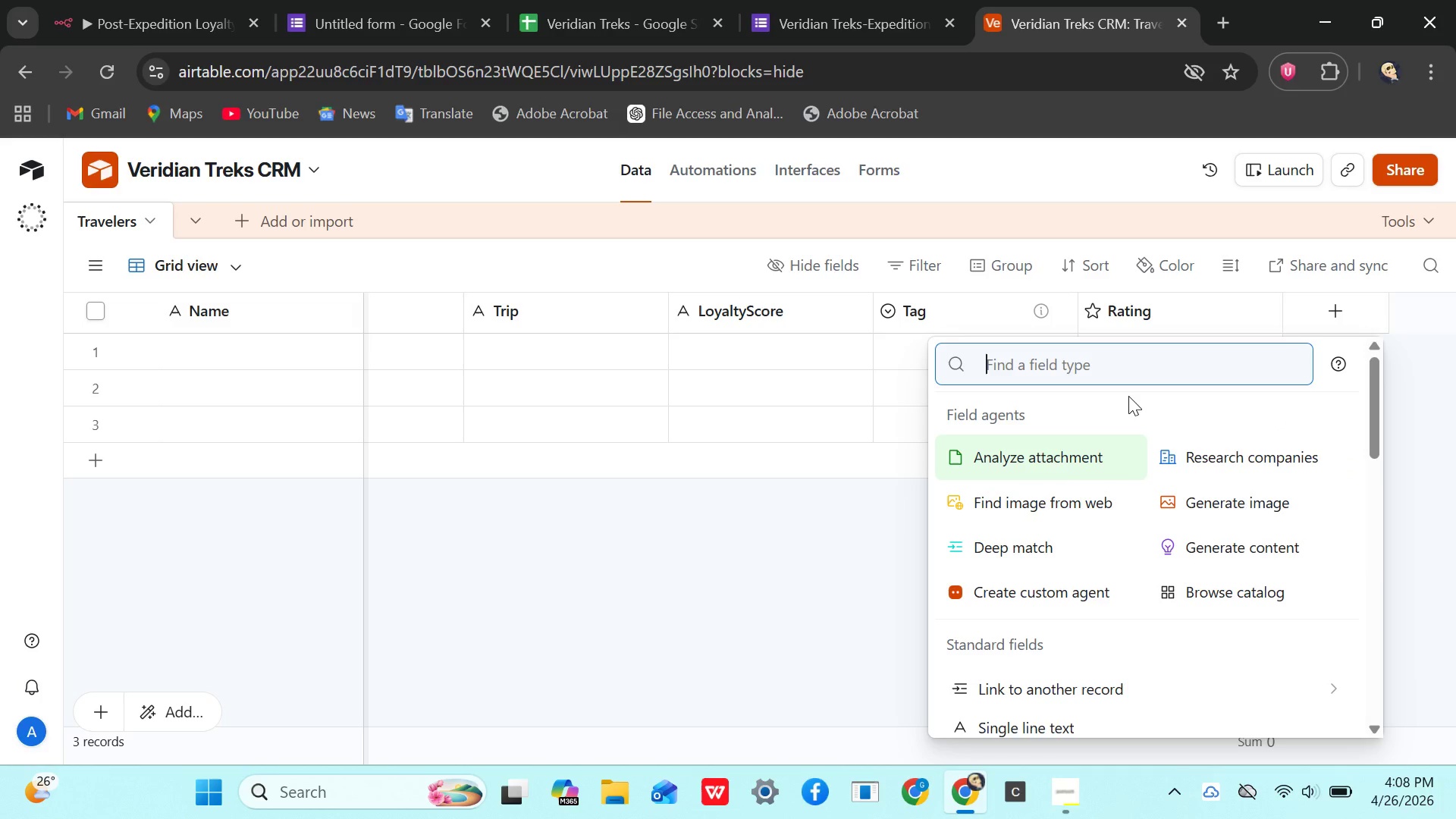 
key(CapsLock)
 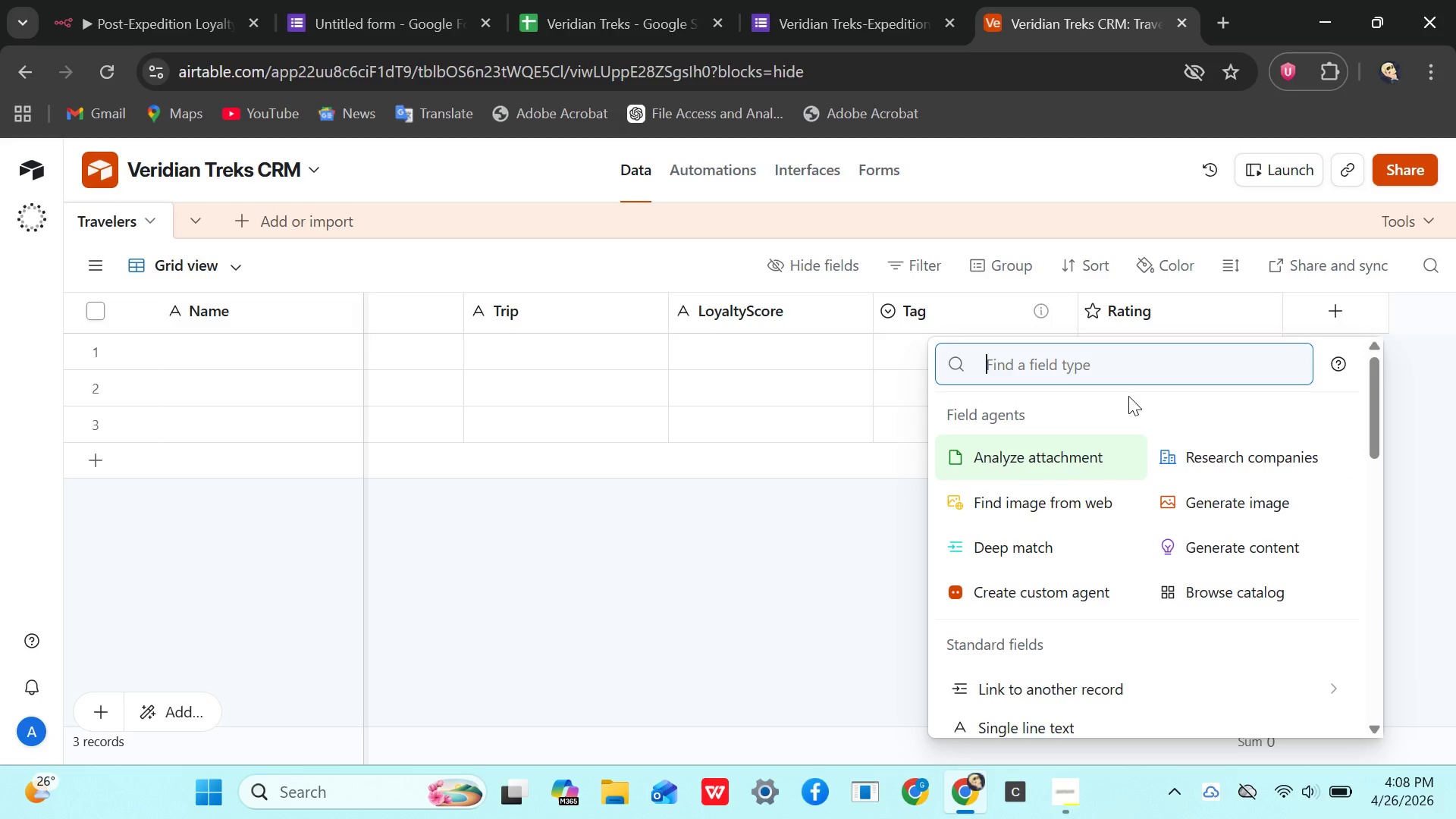 
key(I)
 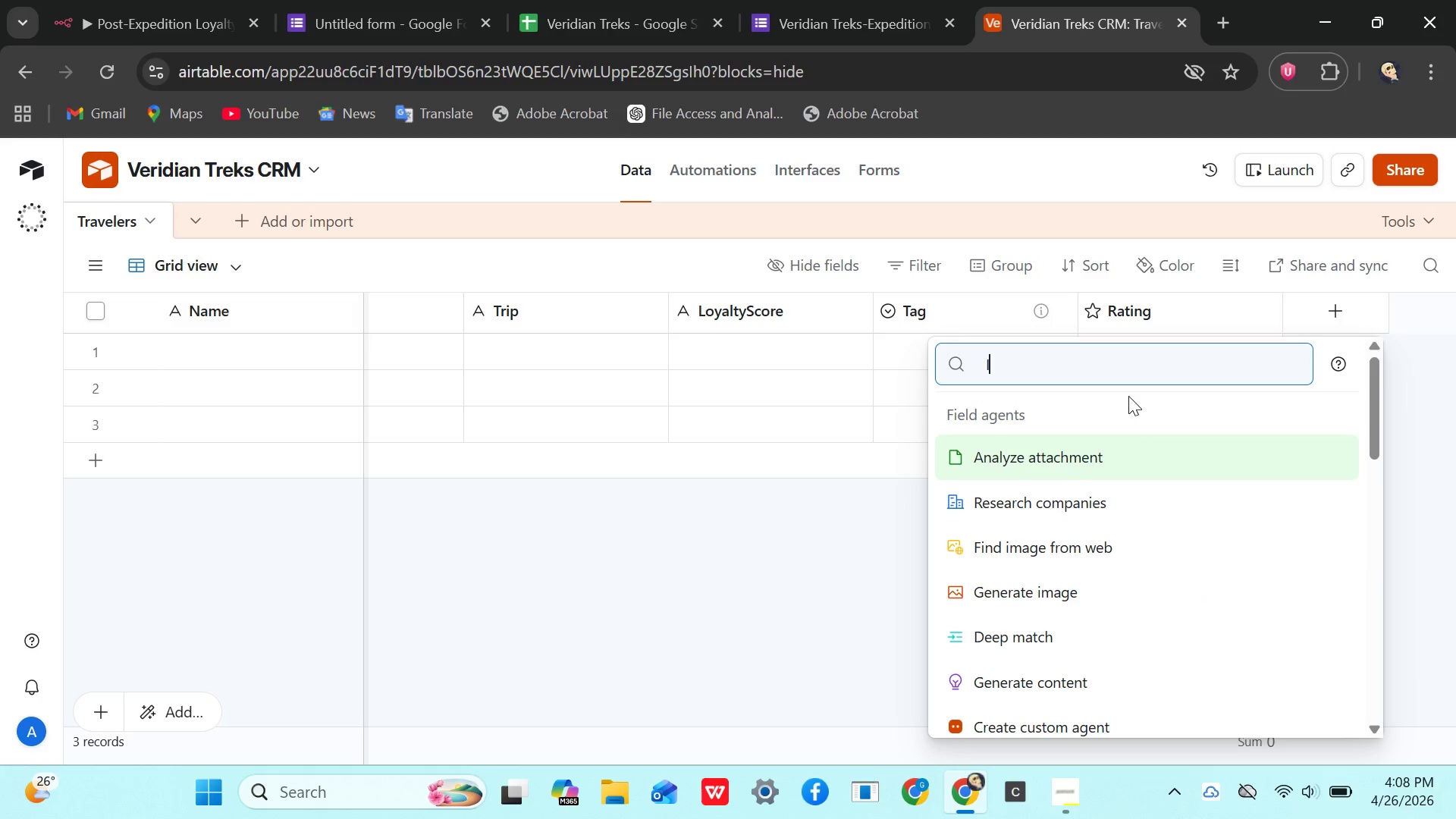 
type(NTER)
key(Backspace)
key(Backspace)
key(Backspace)
key(Backspace)
key(Backspace)
 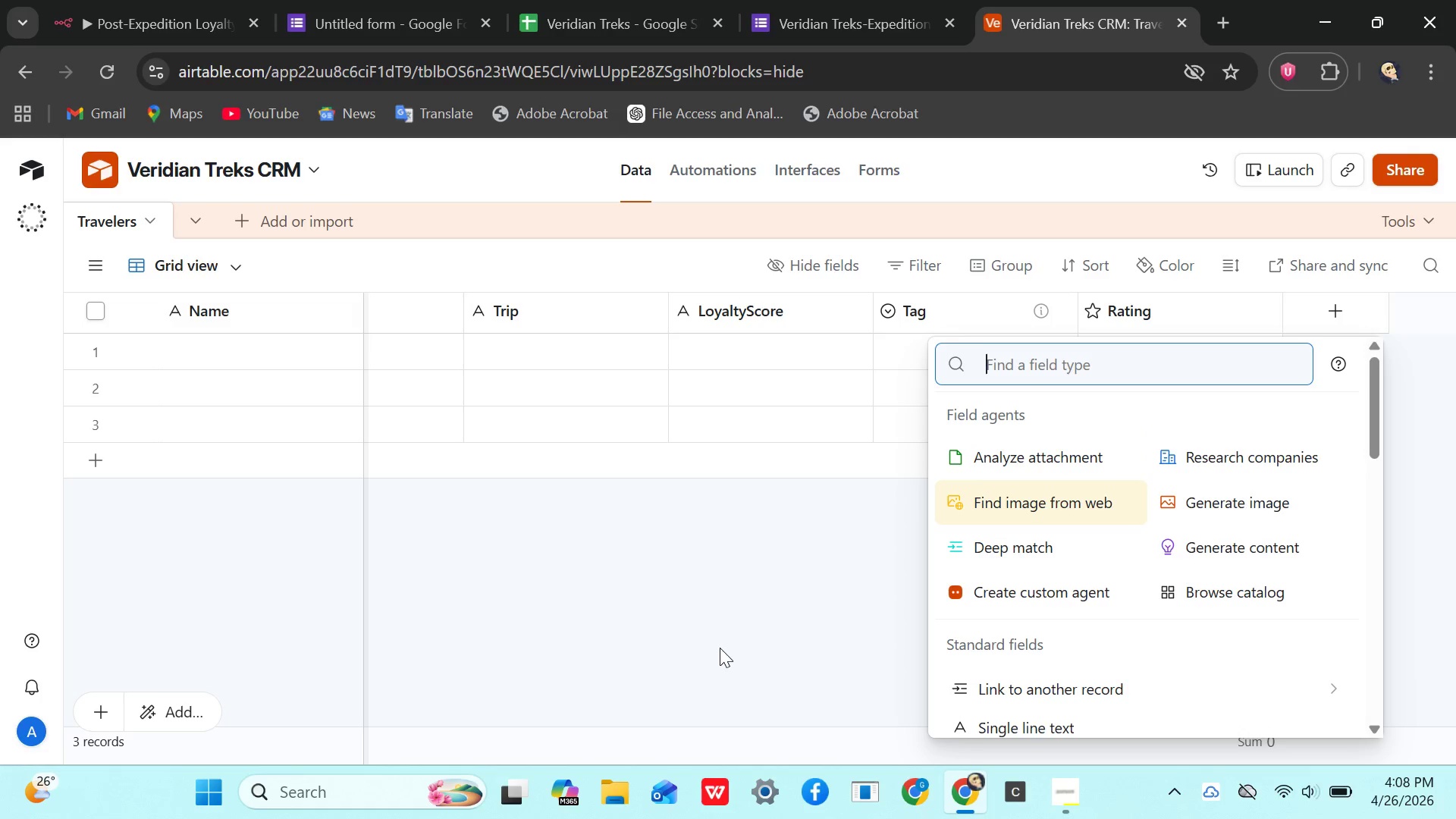 
left_click([720, 647])
 